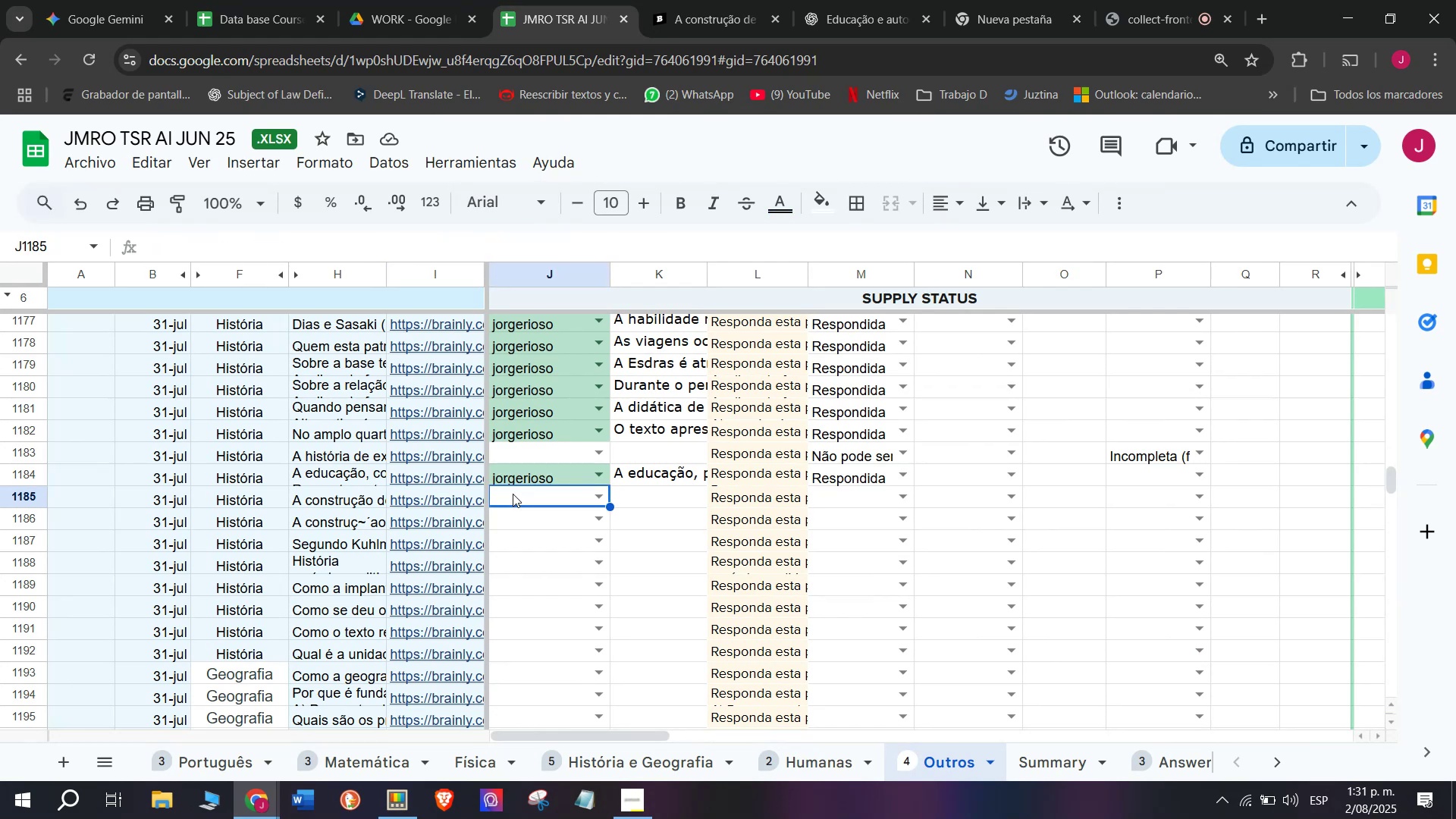 
key(J)
 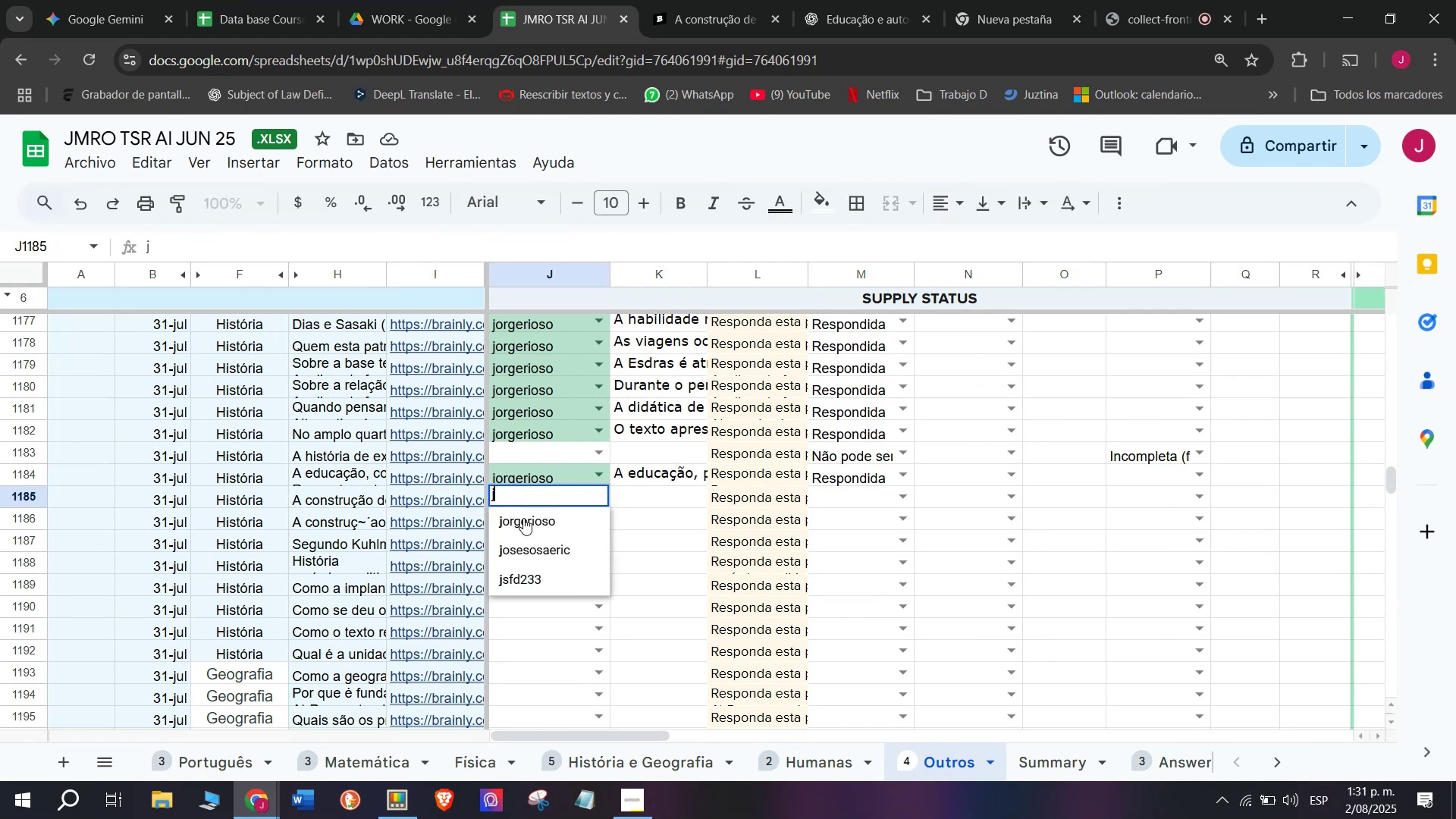 
left_click([523, 518])
 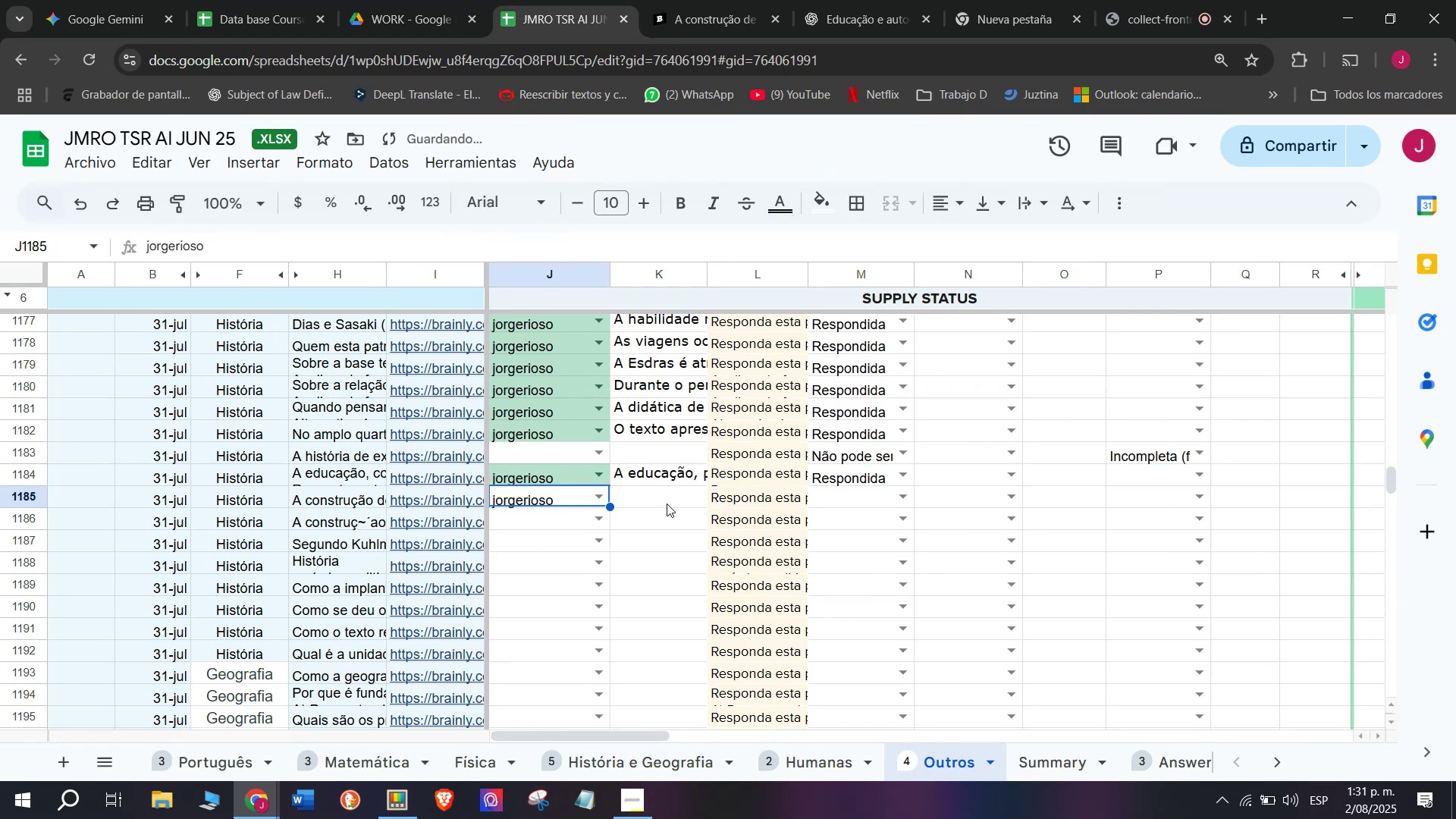 
double_click([667, 504])
 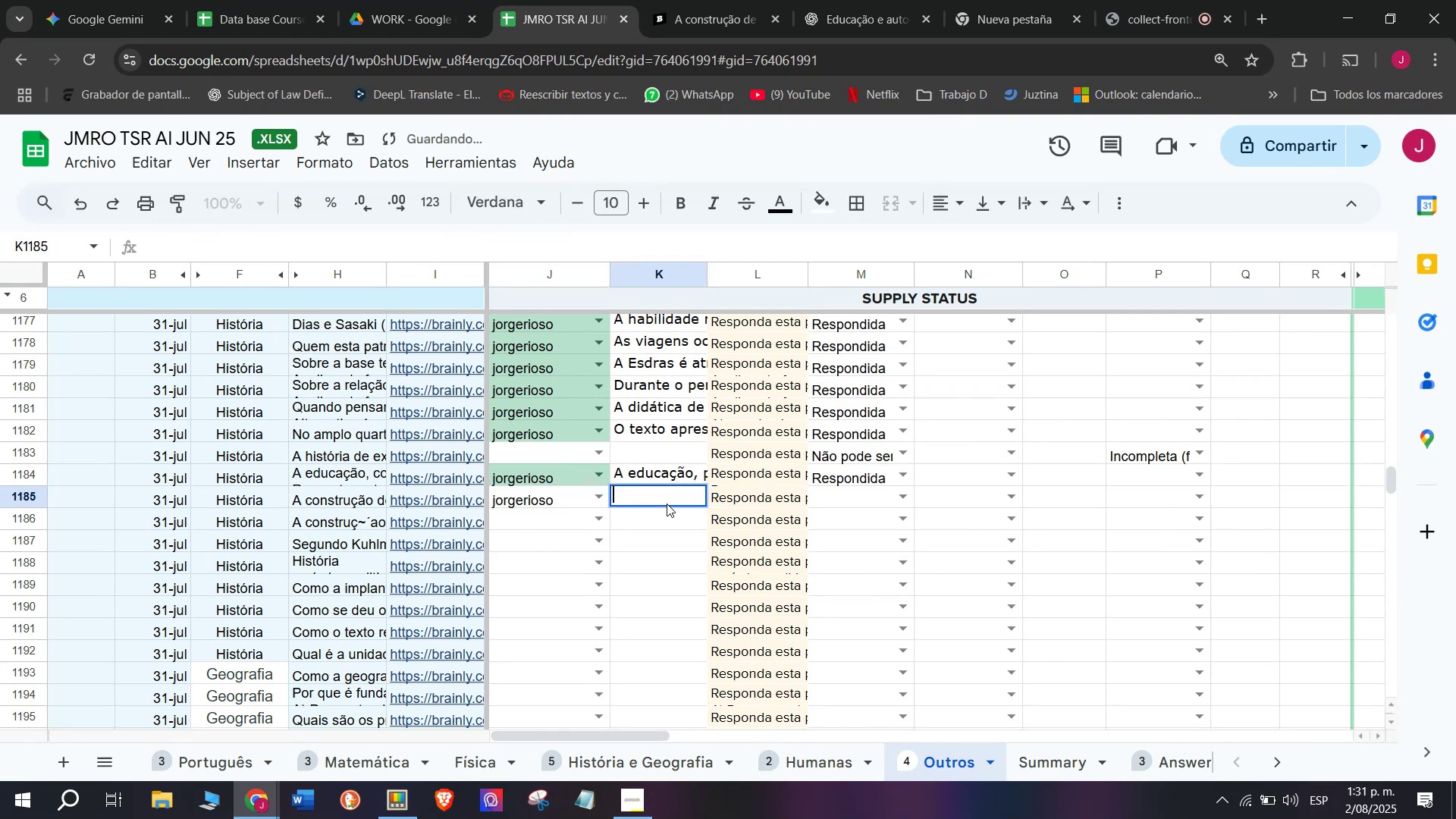 
key(Control+V)
 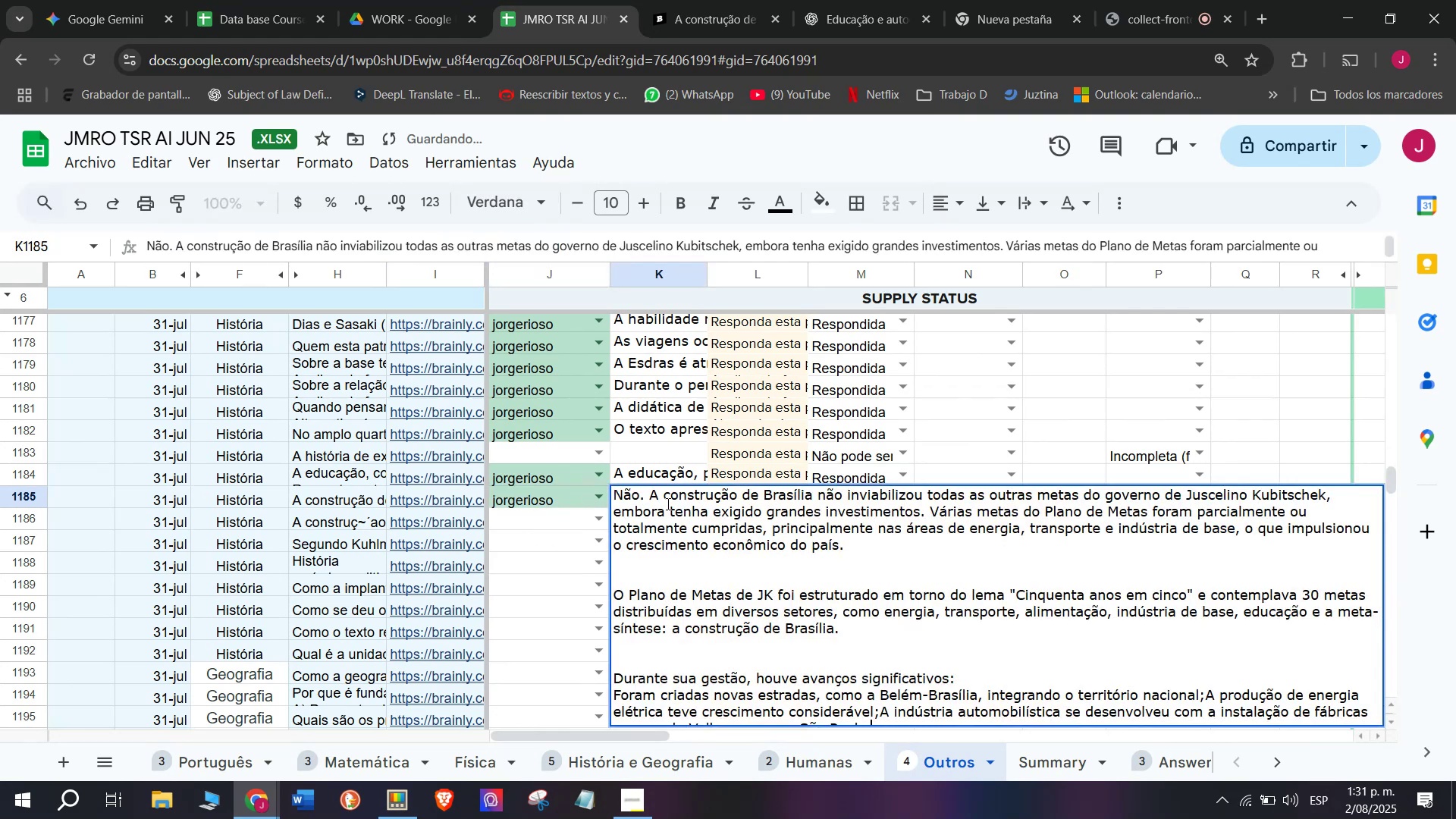 
key(Enter)
 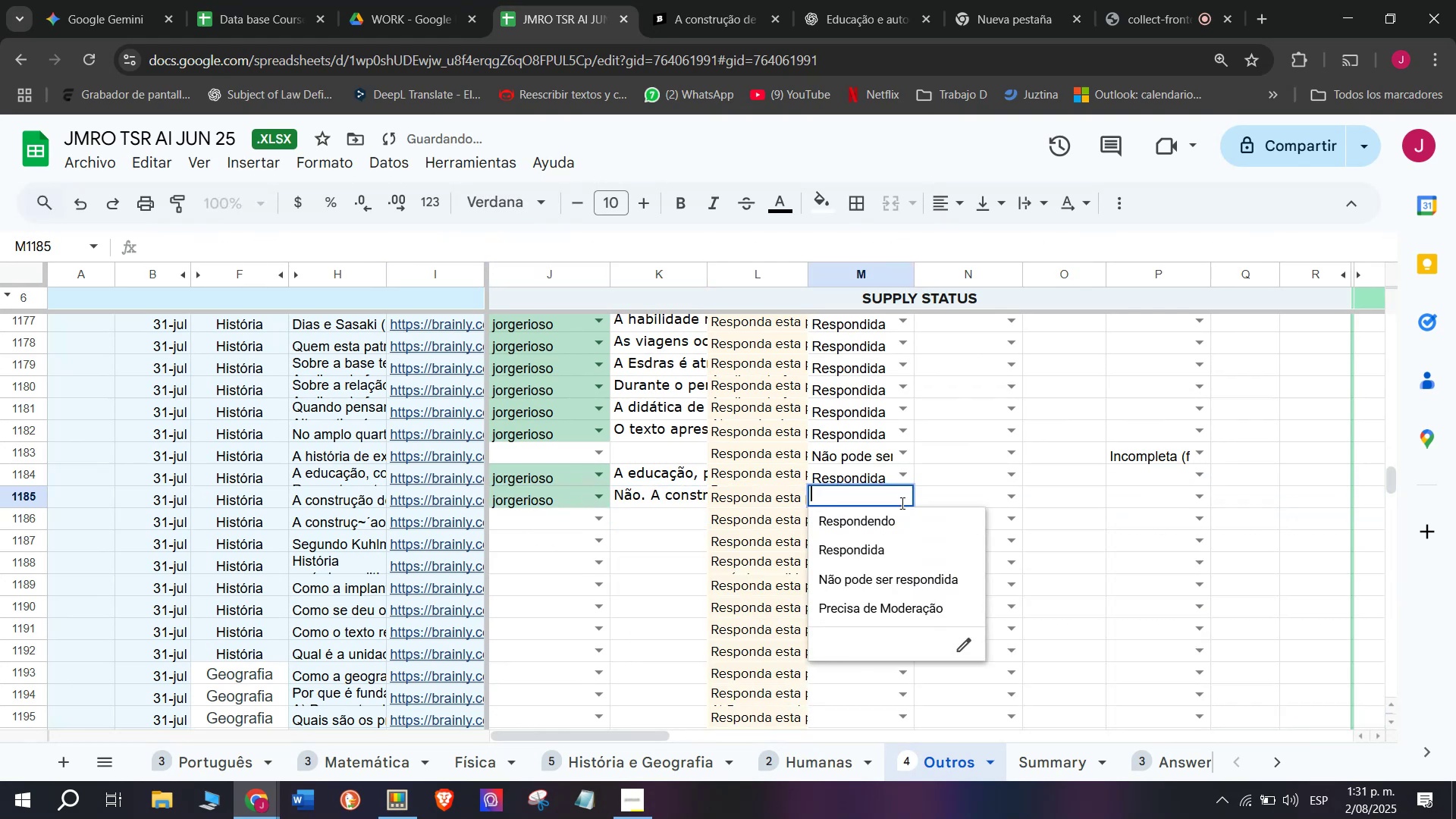 
left_click([872, 543])
 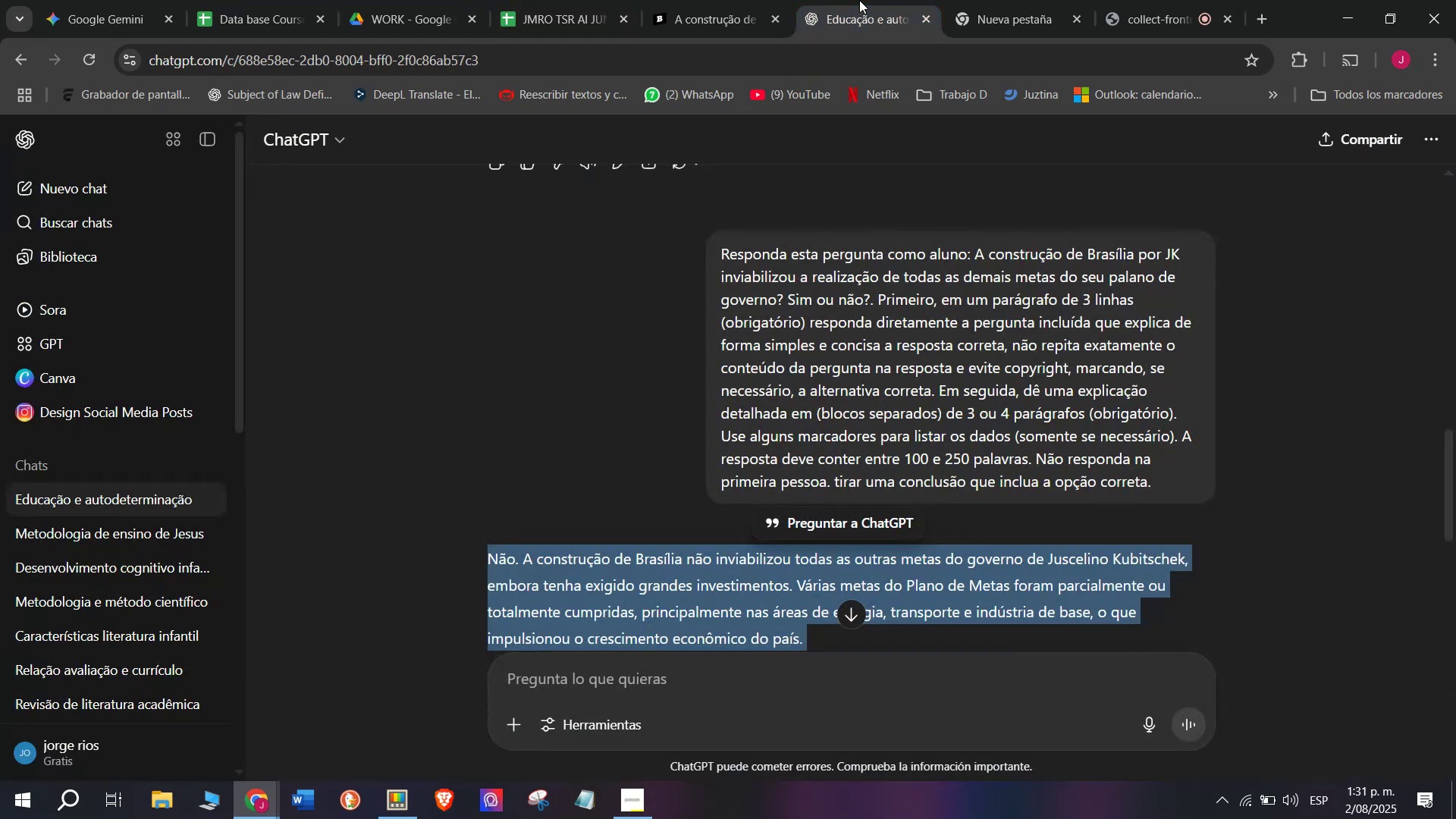 
left_click([733, 0])
 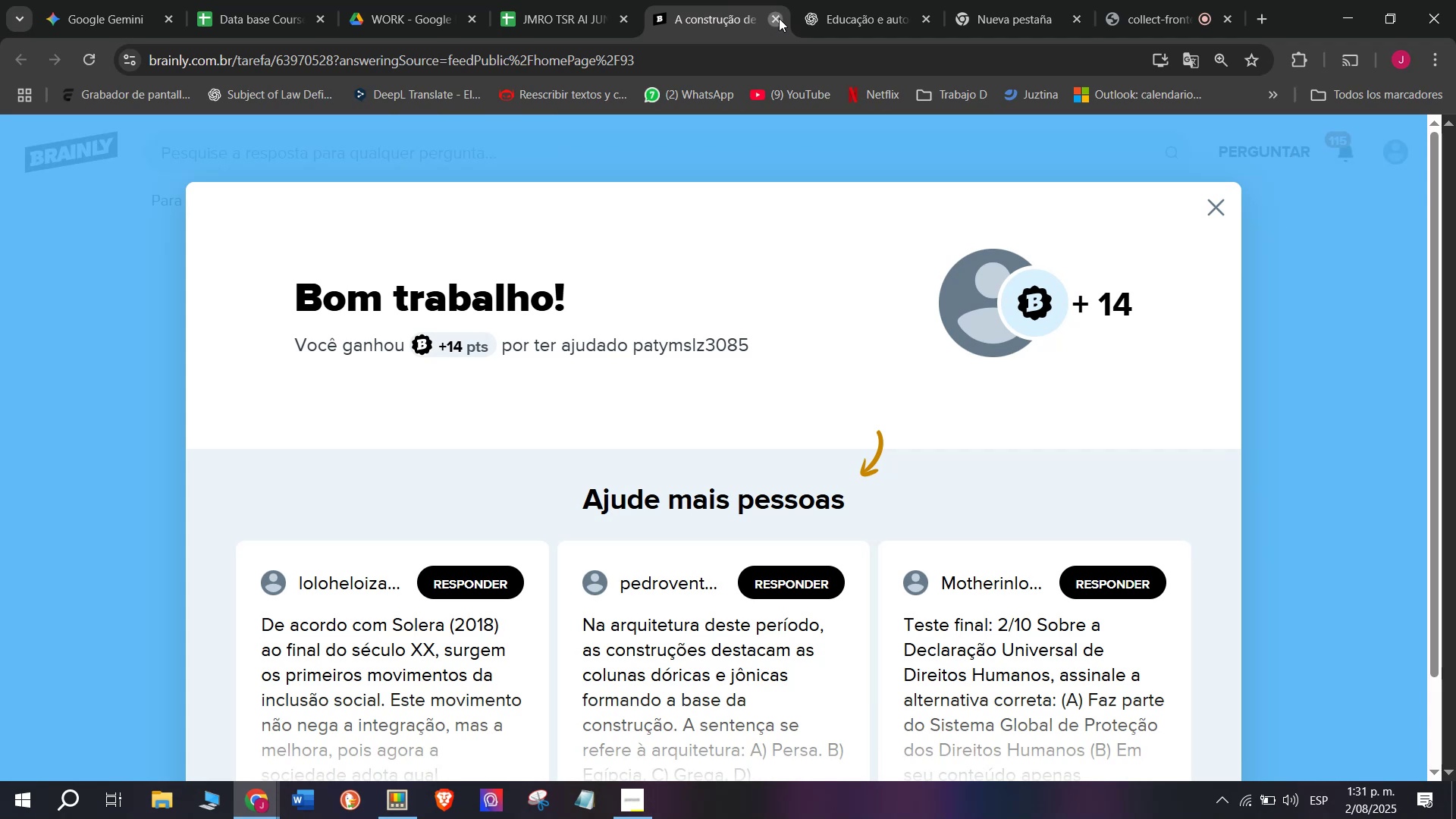 
double_click([554, 0])
 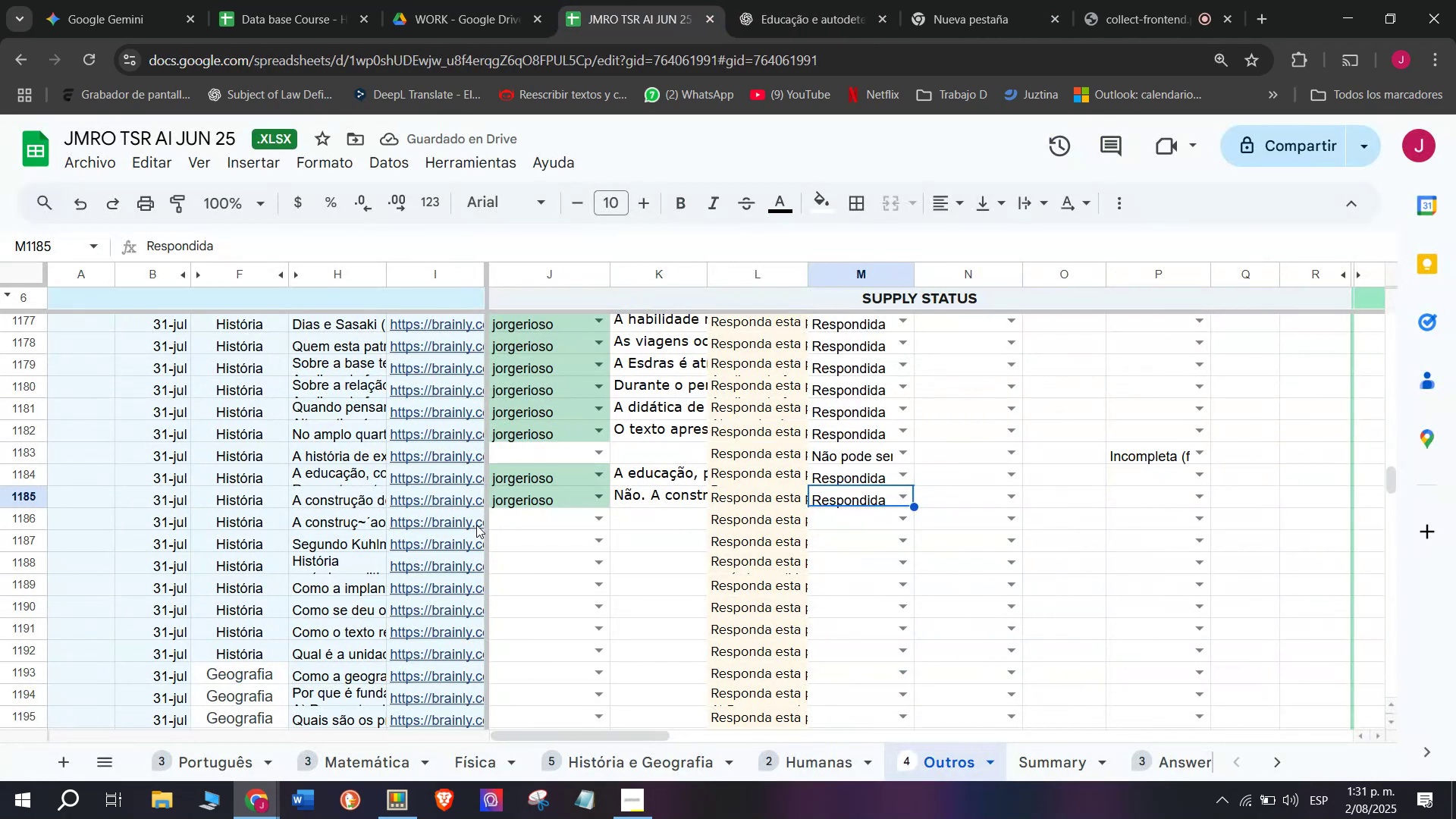 
left_click([468, 522])
 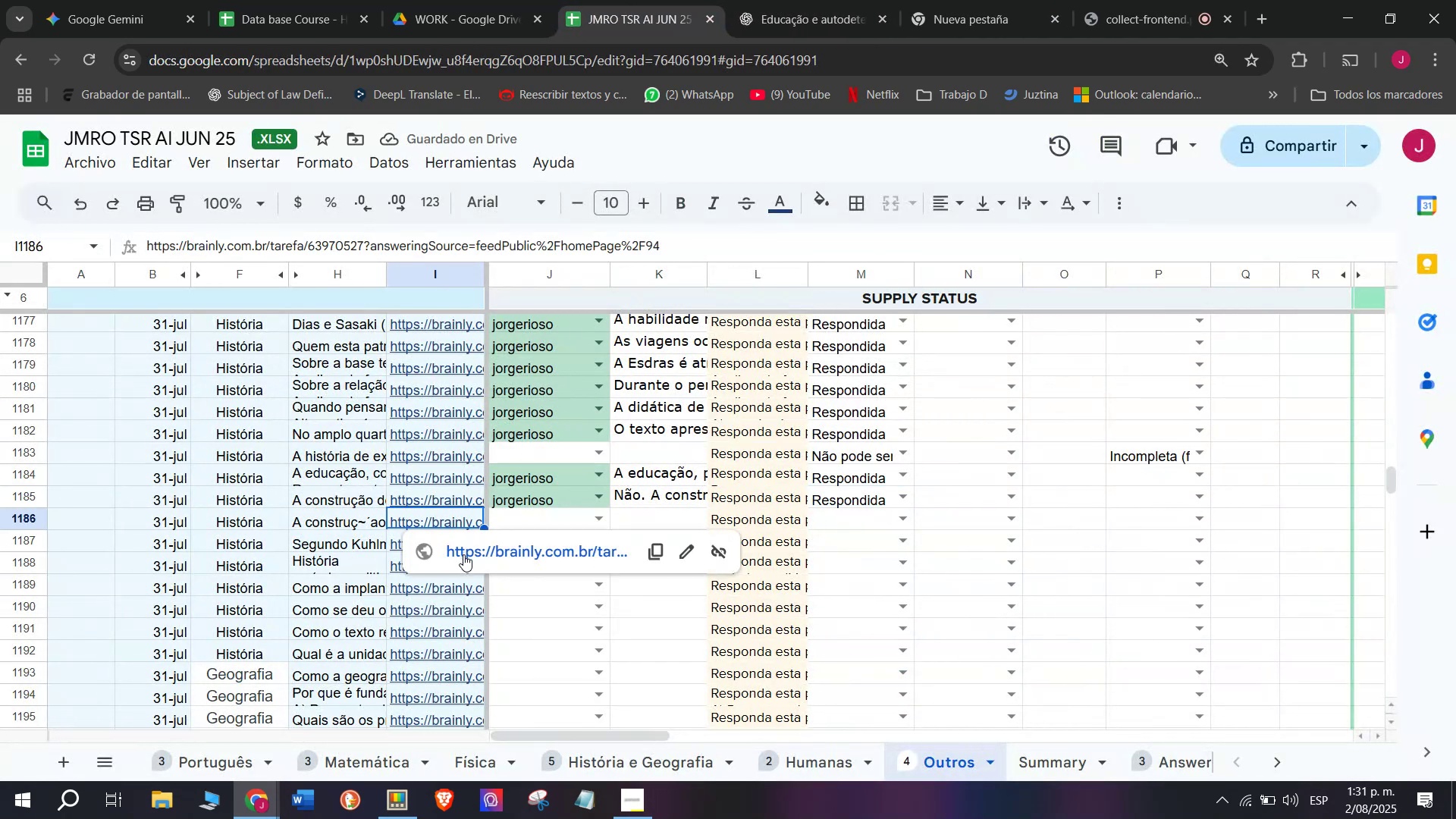 
left_click([463, 554])
 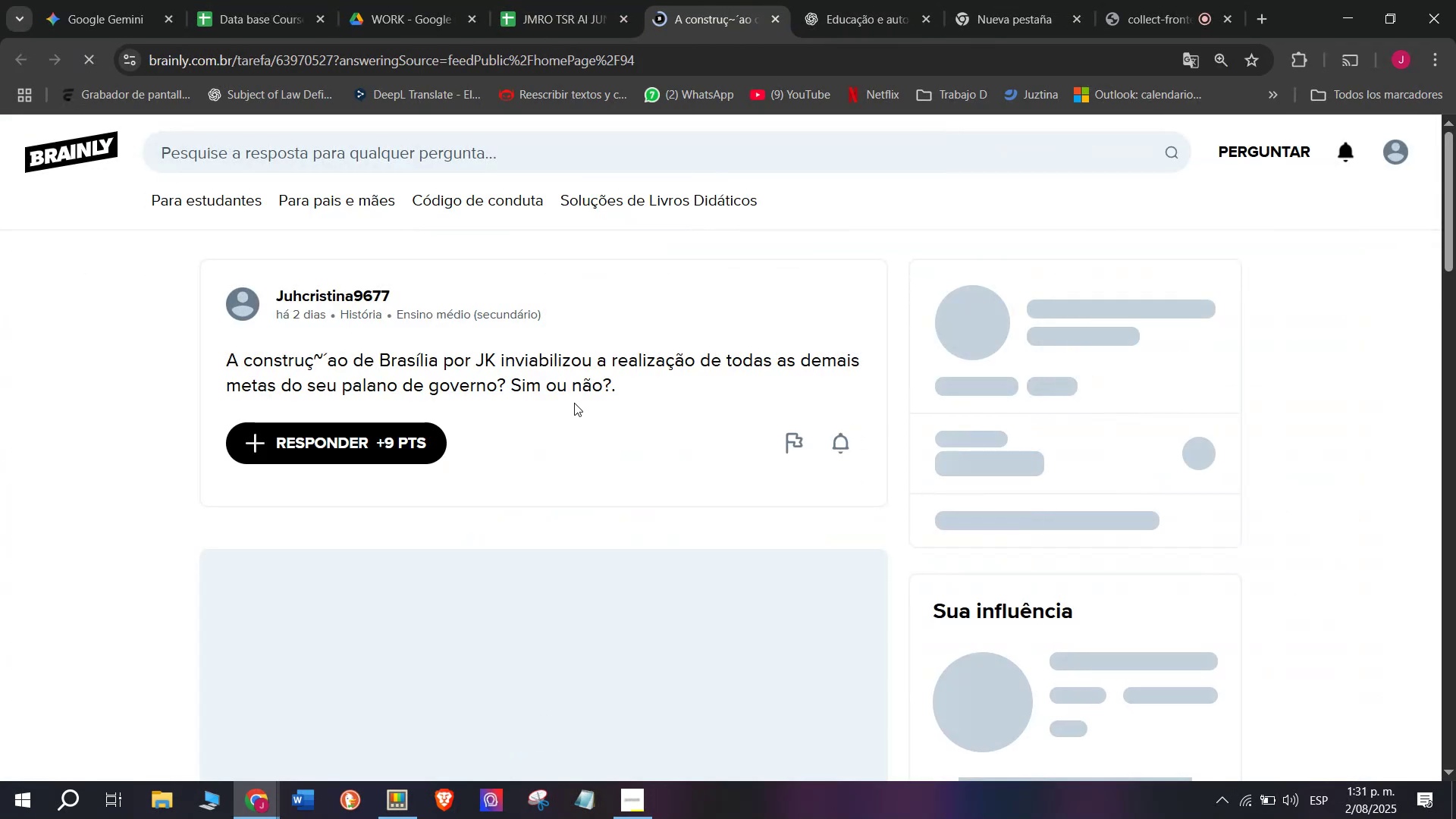 
left_click_drag(start_coordinate=[635, 397], to_coordinate=[232, 356])
 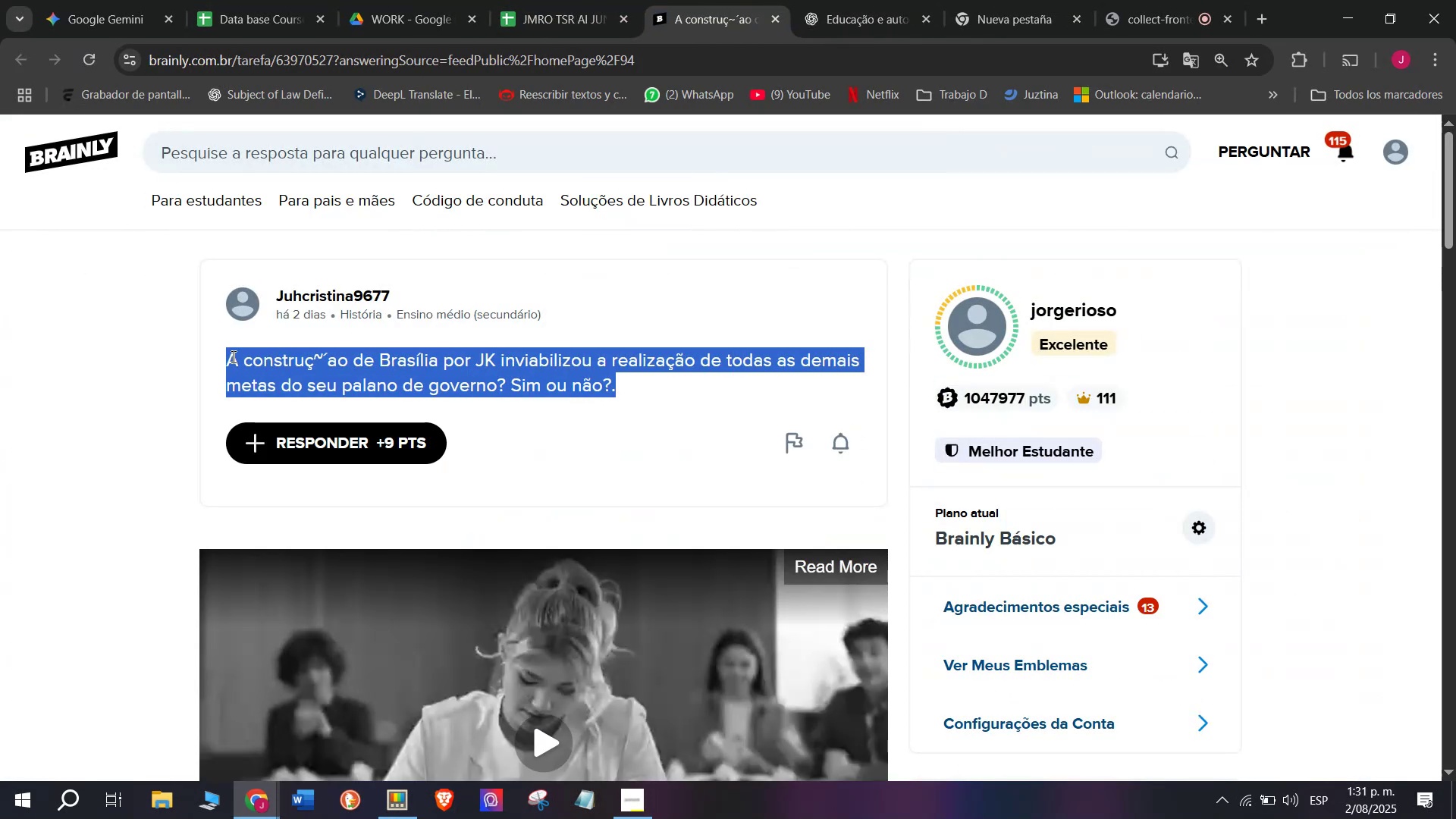 
key(Control+C)
 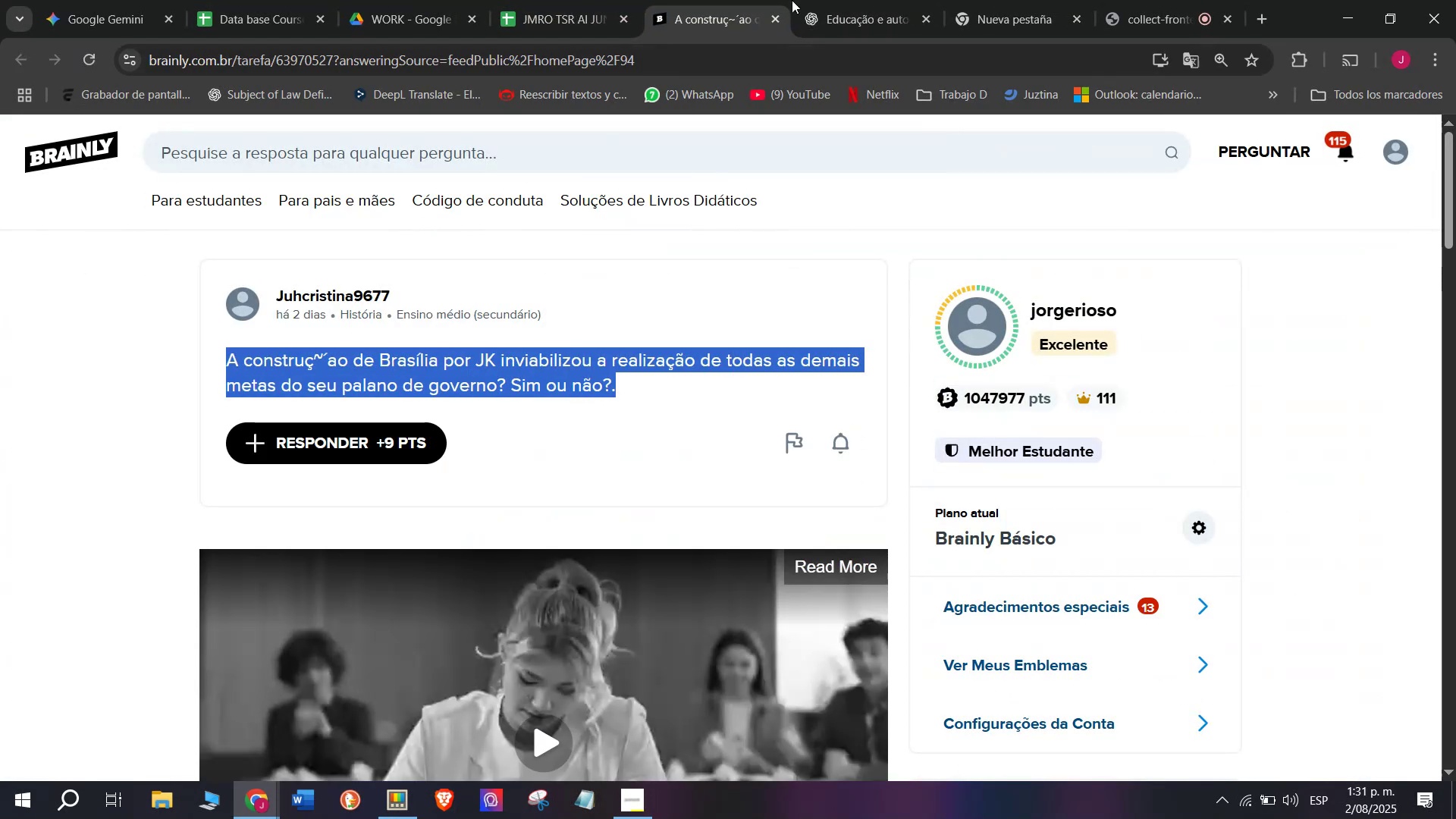 
left_click([857, 0])
 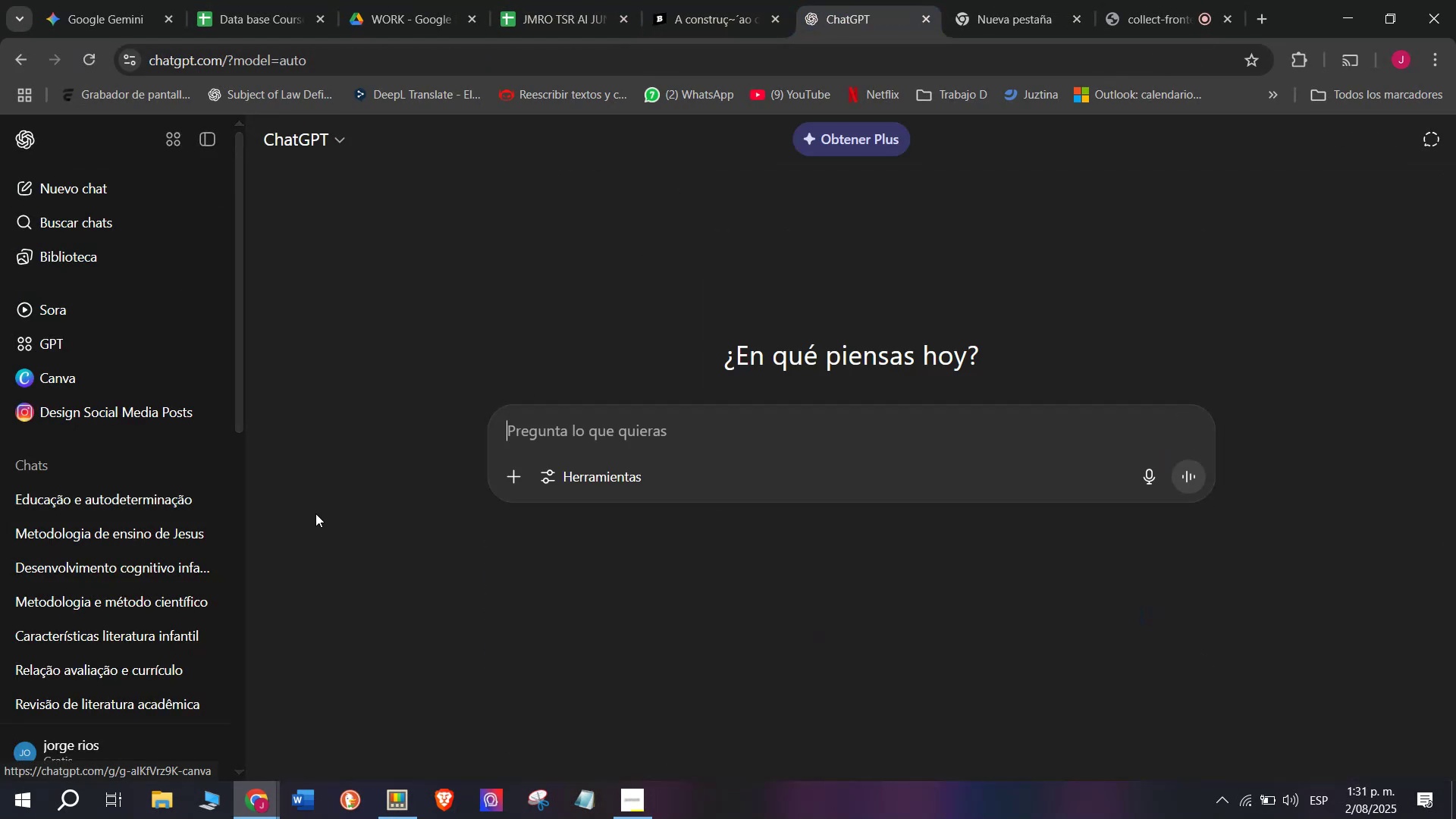 
key(Meta+V)
 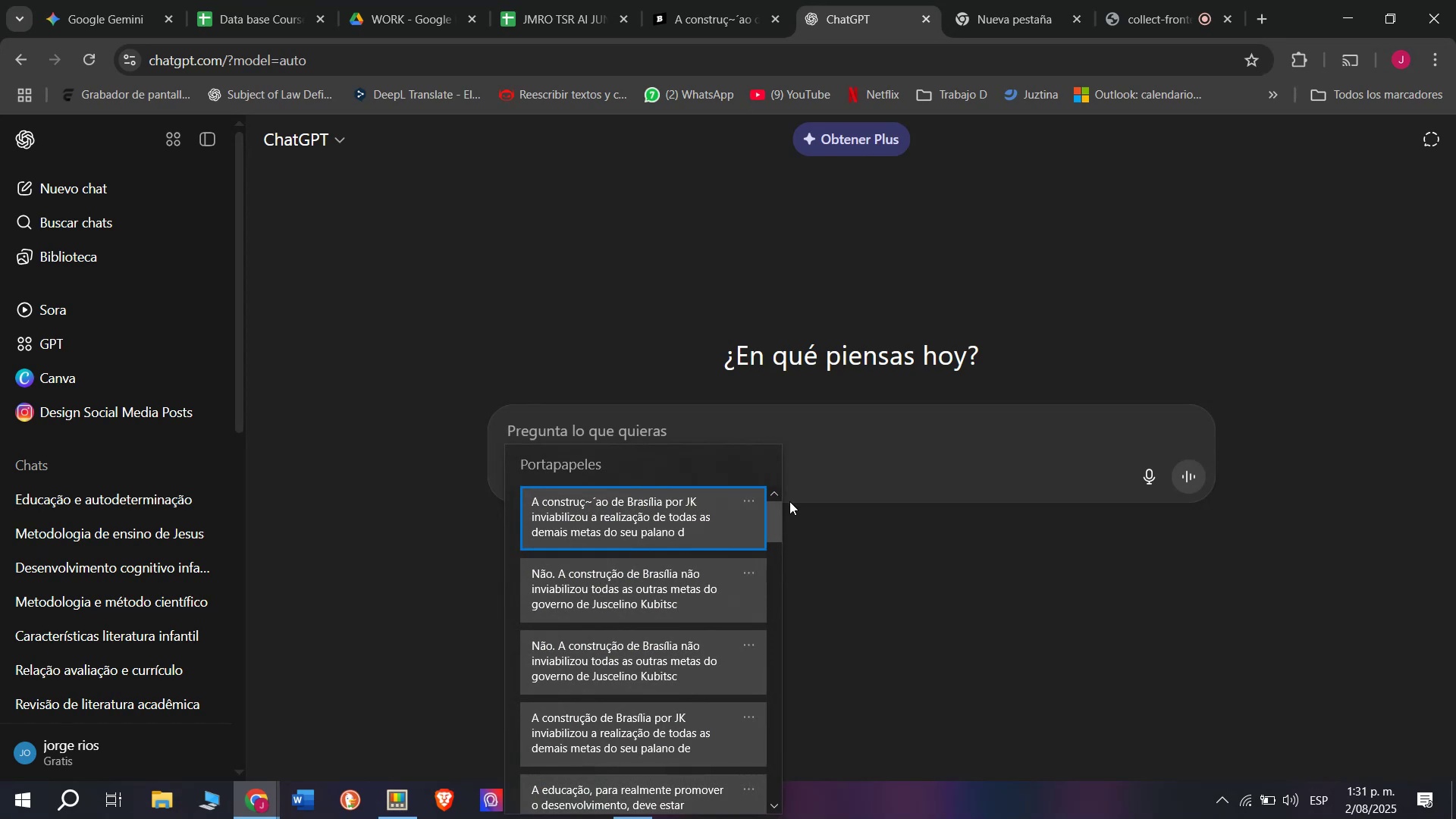 
left_click_drag(start_coordinate=[781, 513], to_coordinate=[727, 818])
 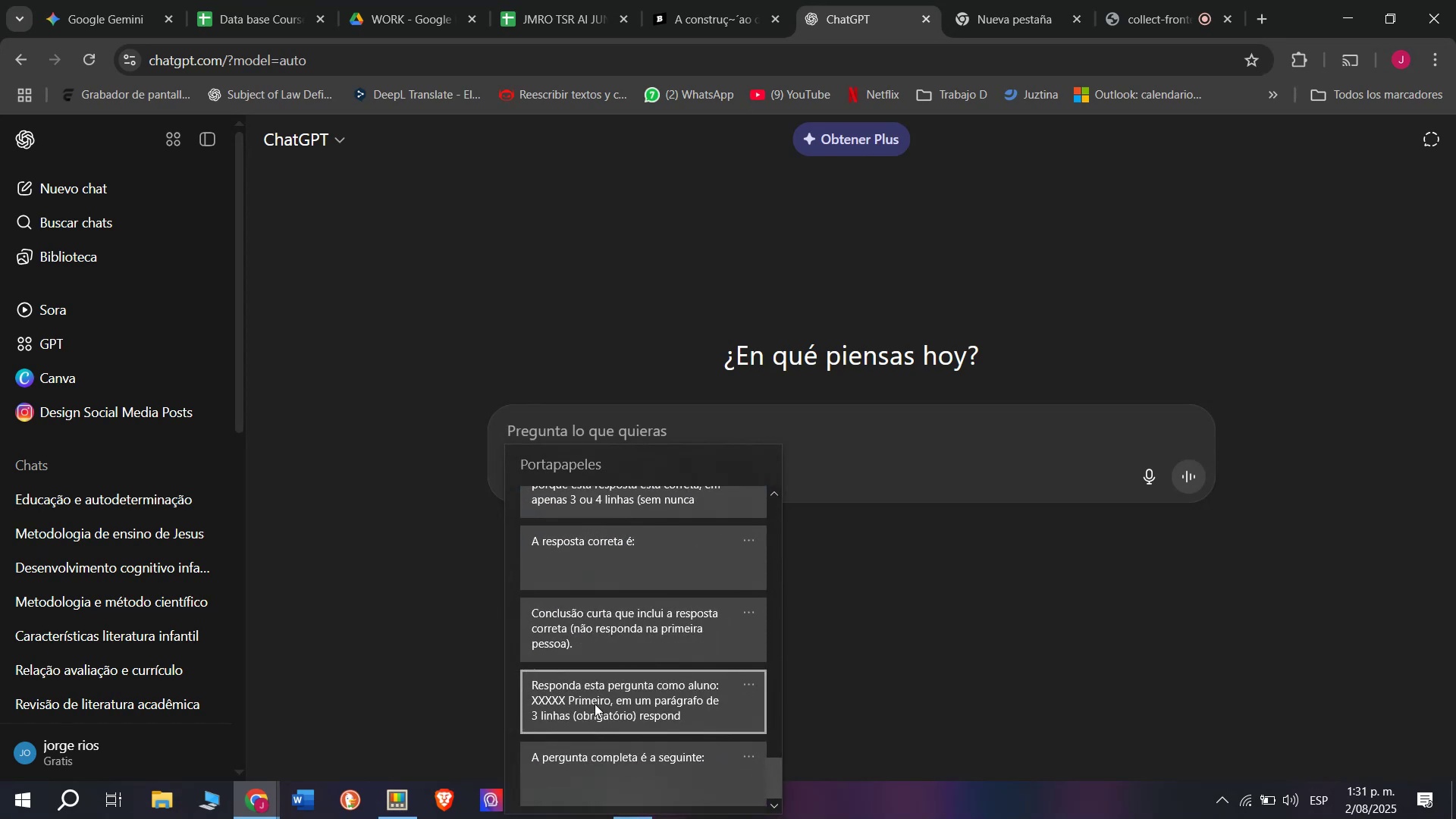 
left_click([594, 698])
 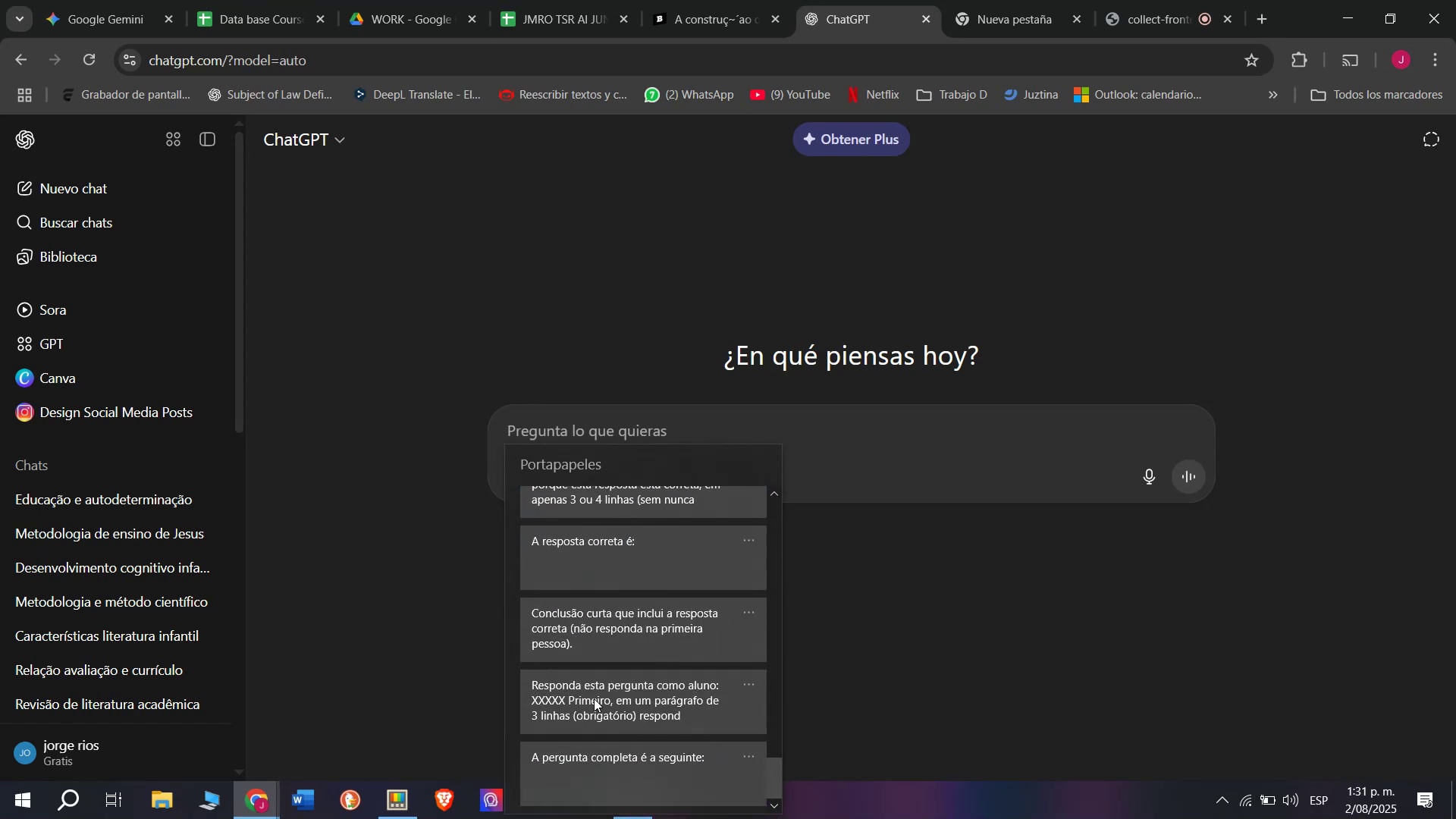 
key(Control+ControlLeft)
 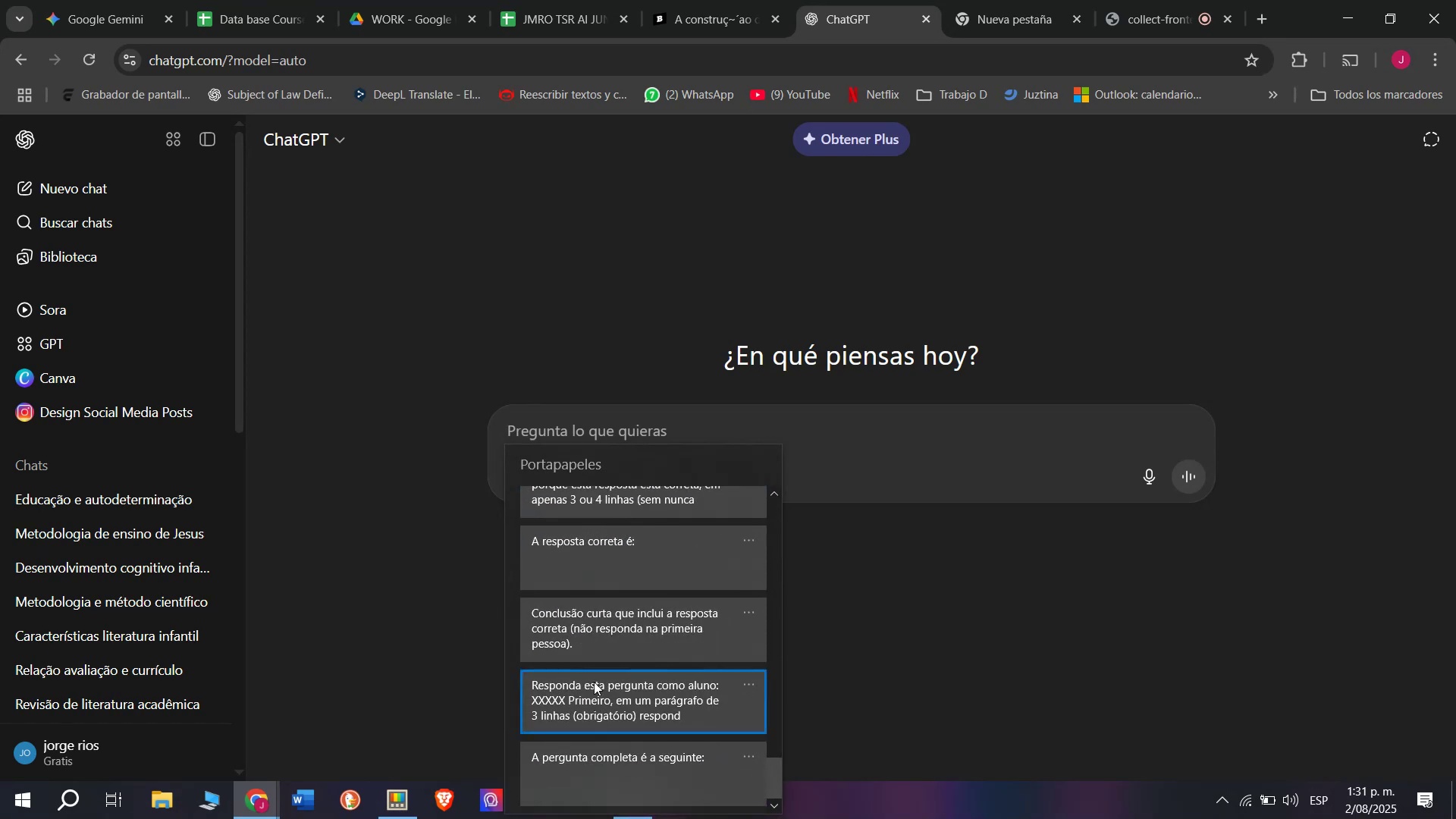 
key(Control+V)
 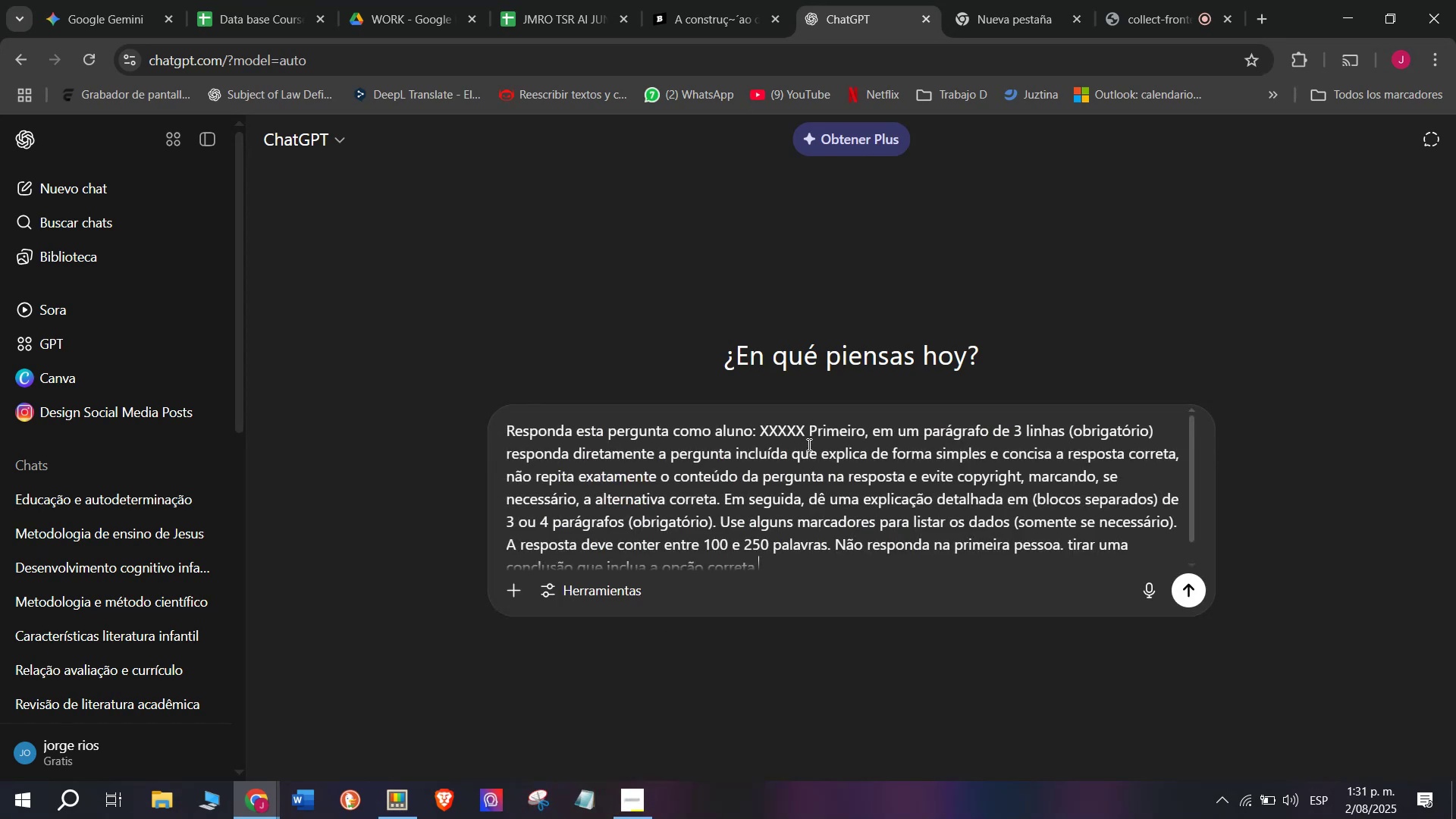 
left_click_drag(start_coordinate=[808, 442], to_coordinate=[761, 441])
 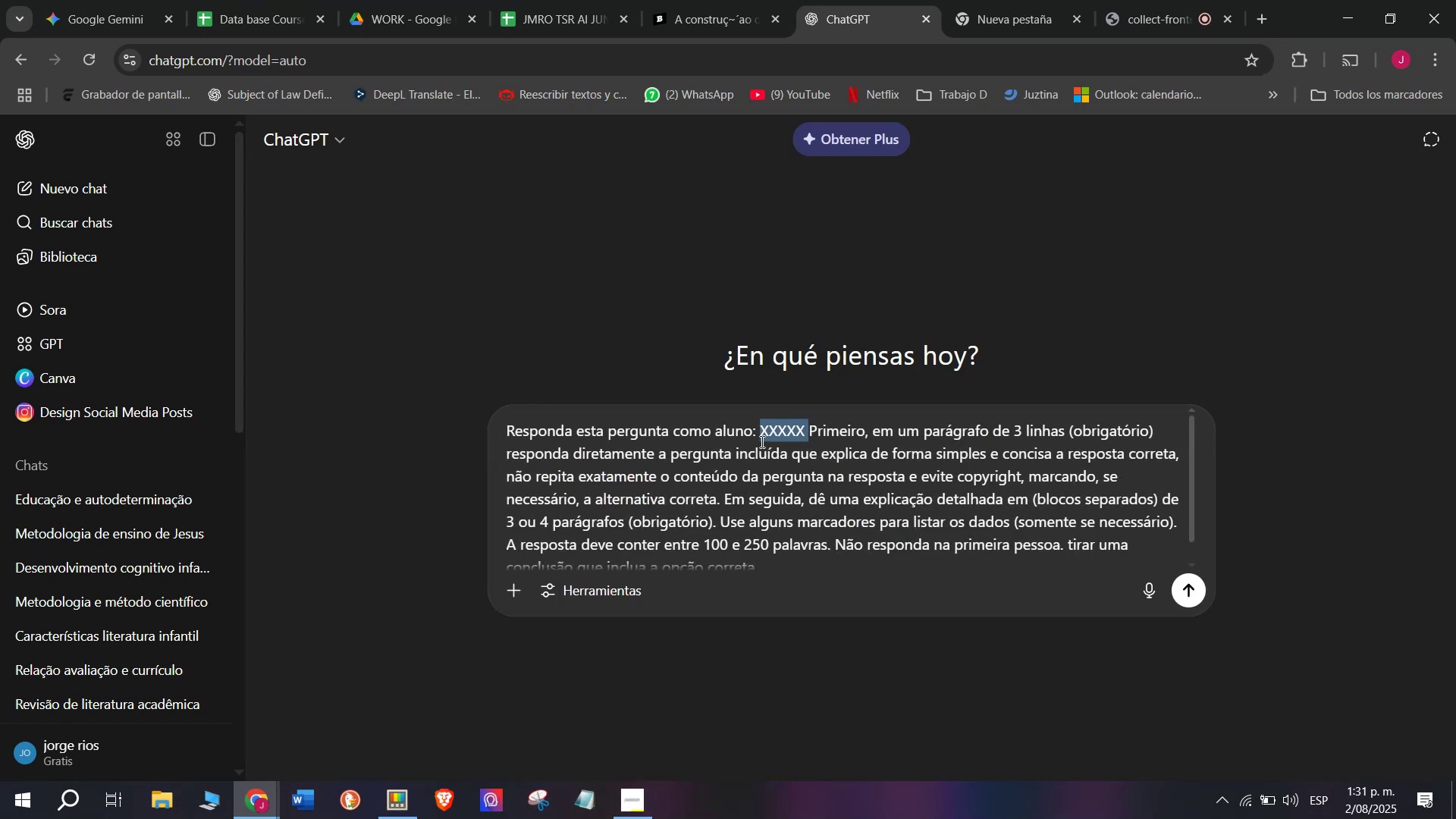 
key(Meta+MetaLeft)
 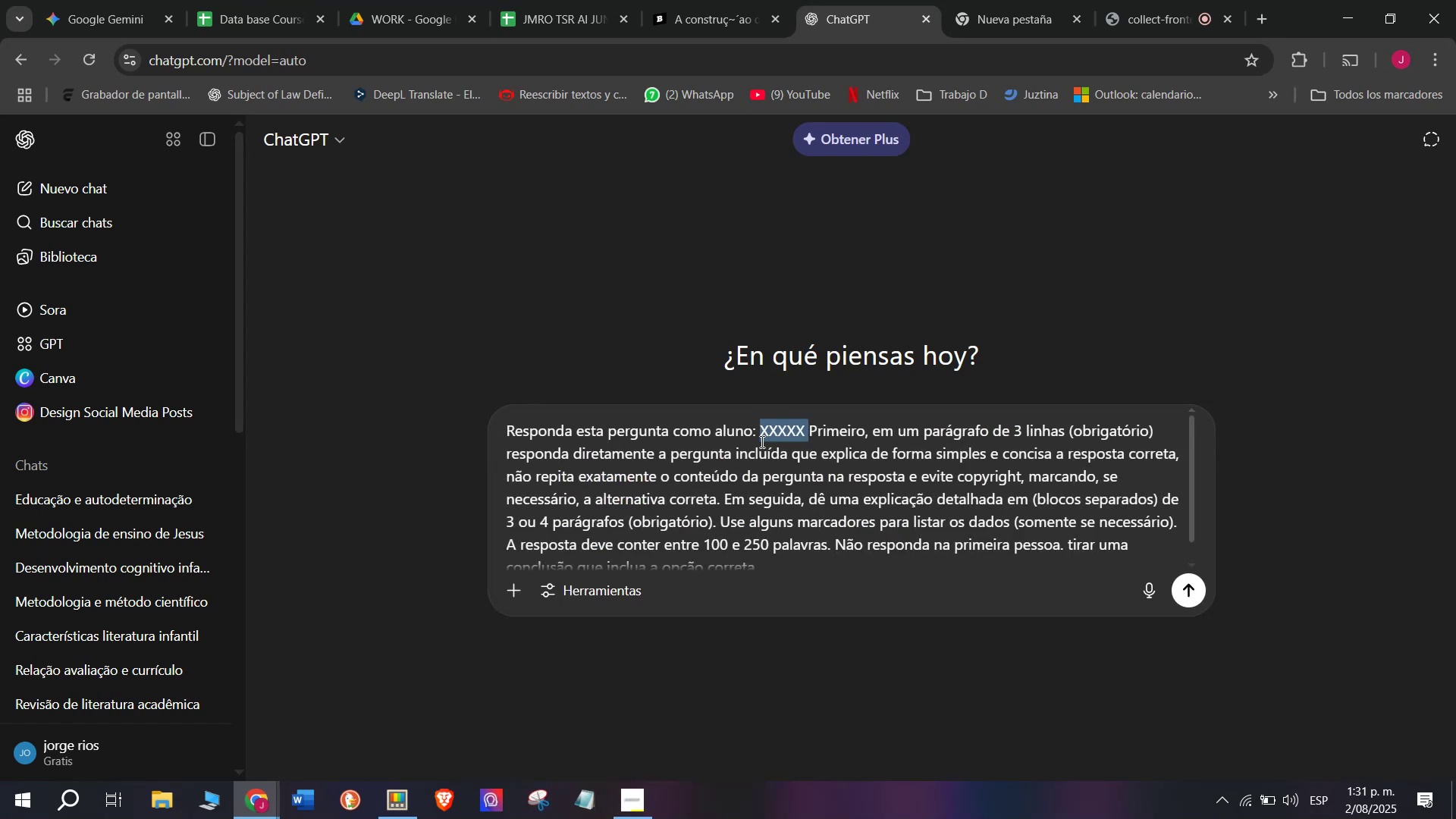 
key(Meta+V)
 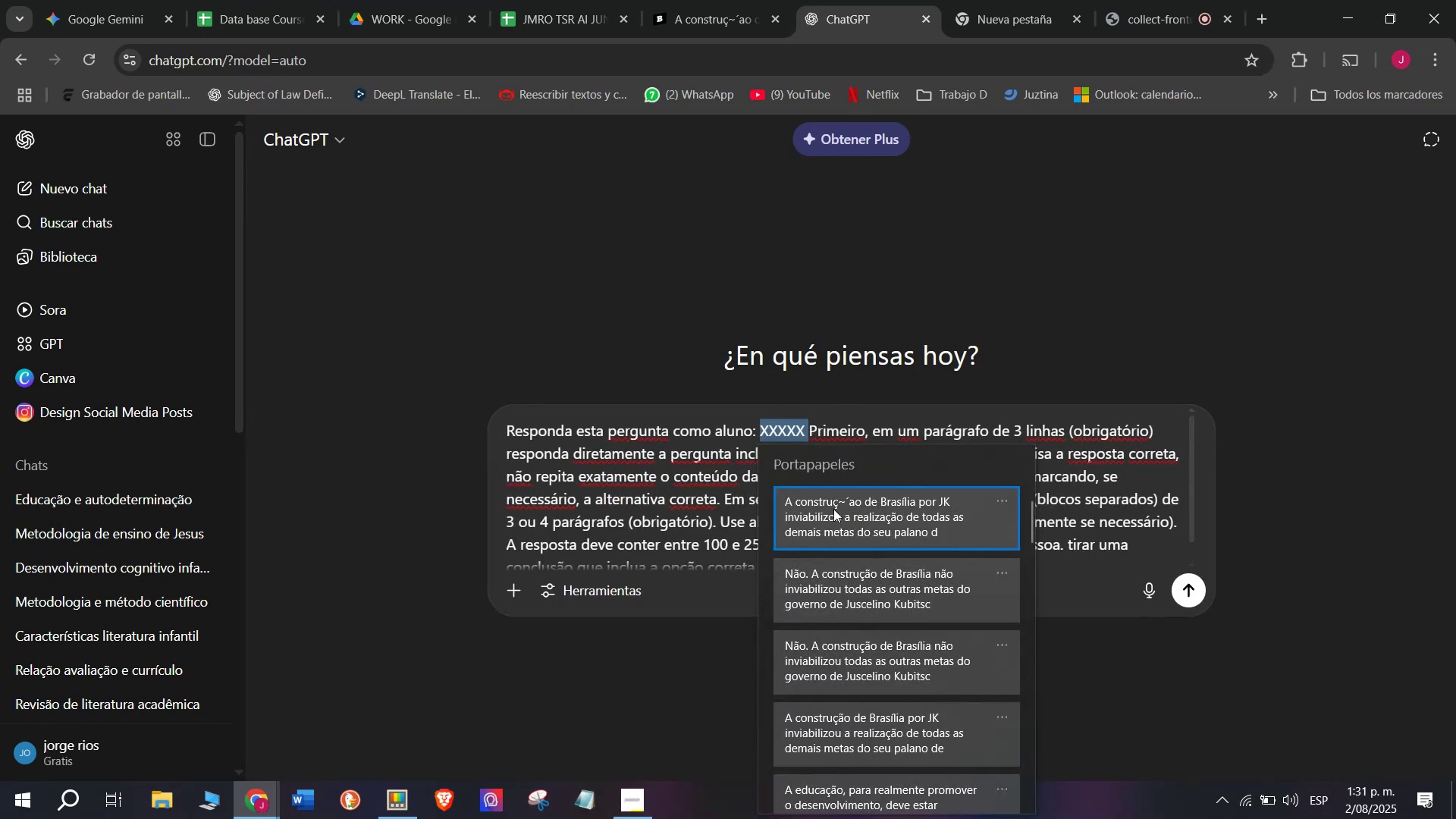 
left_click([835, 519])
 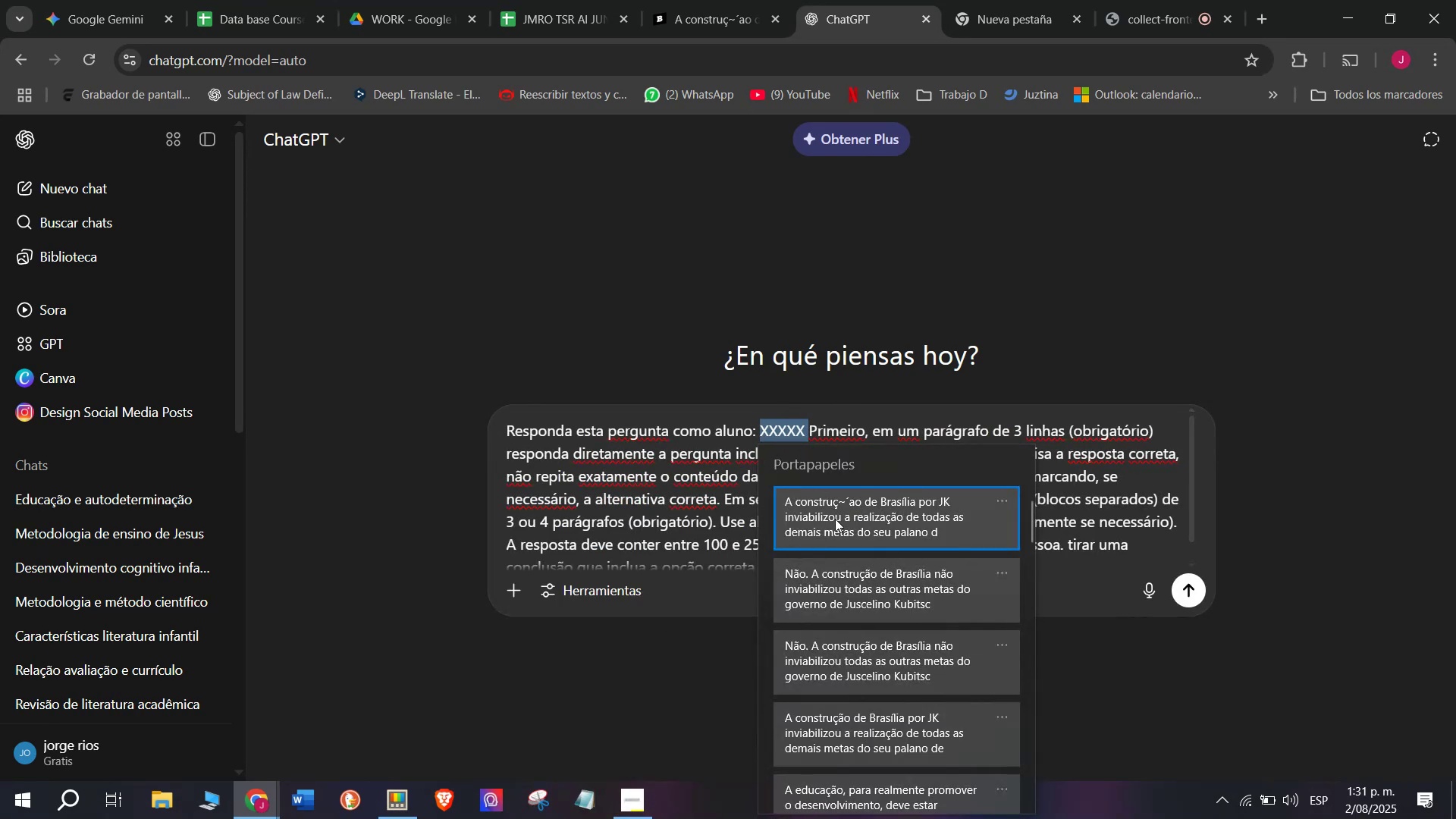 
key(Control+ControlLeft)
 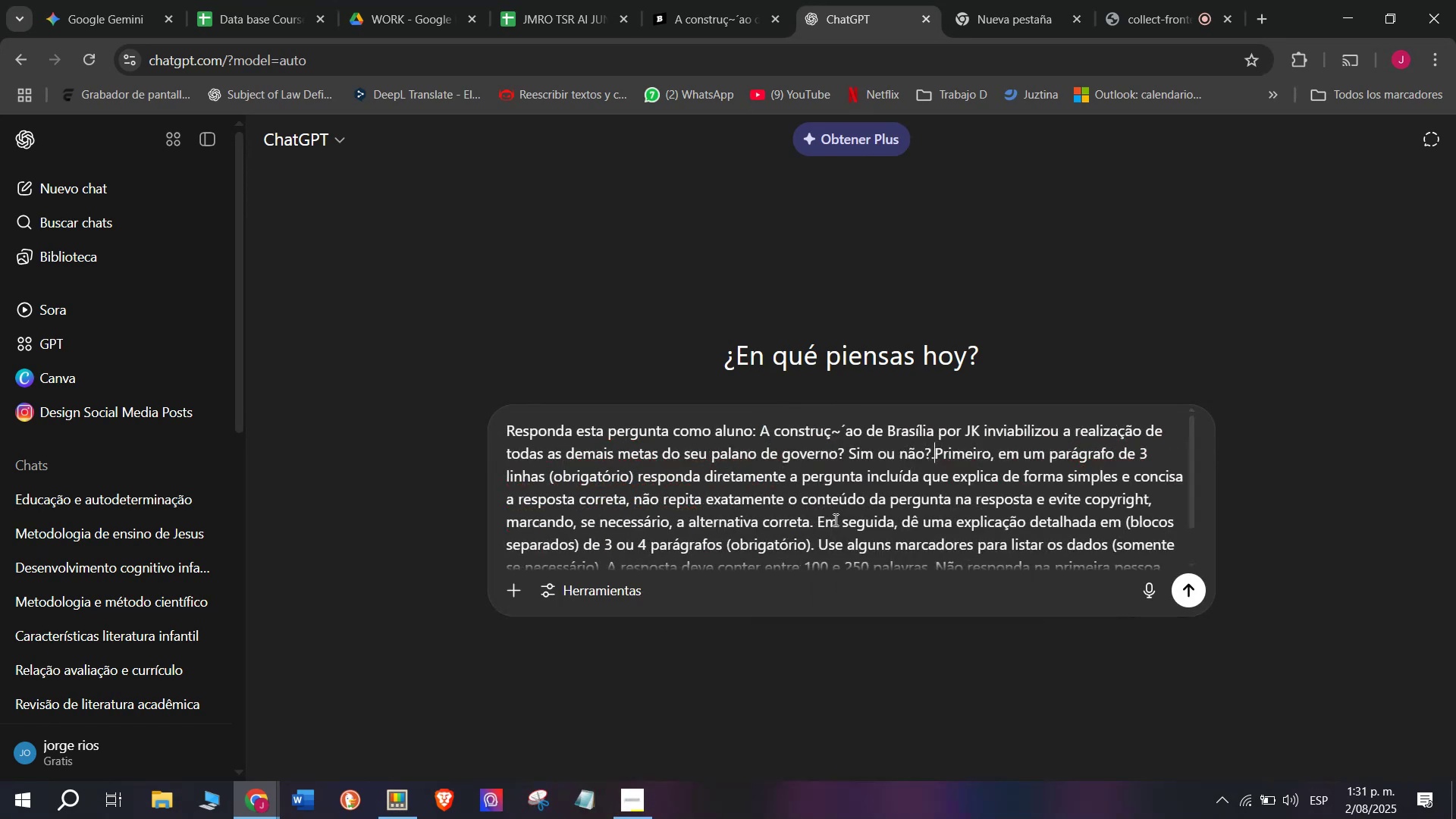 
key(Control+V)
 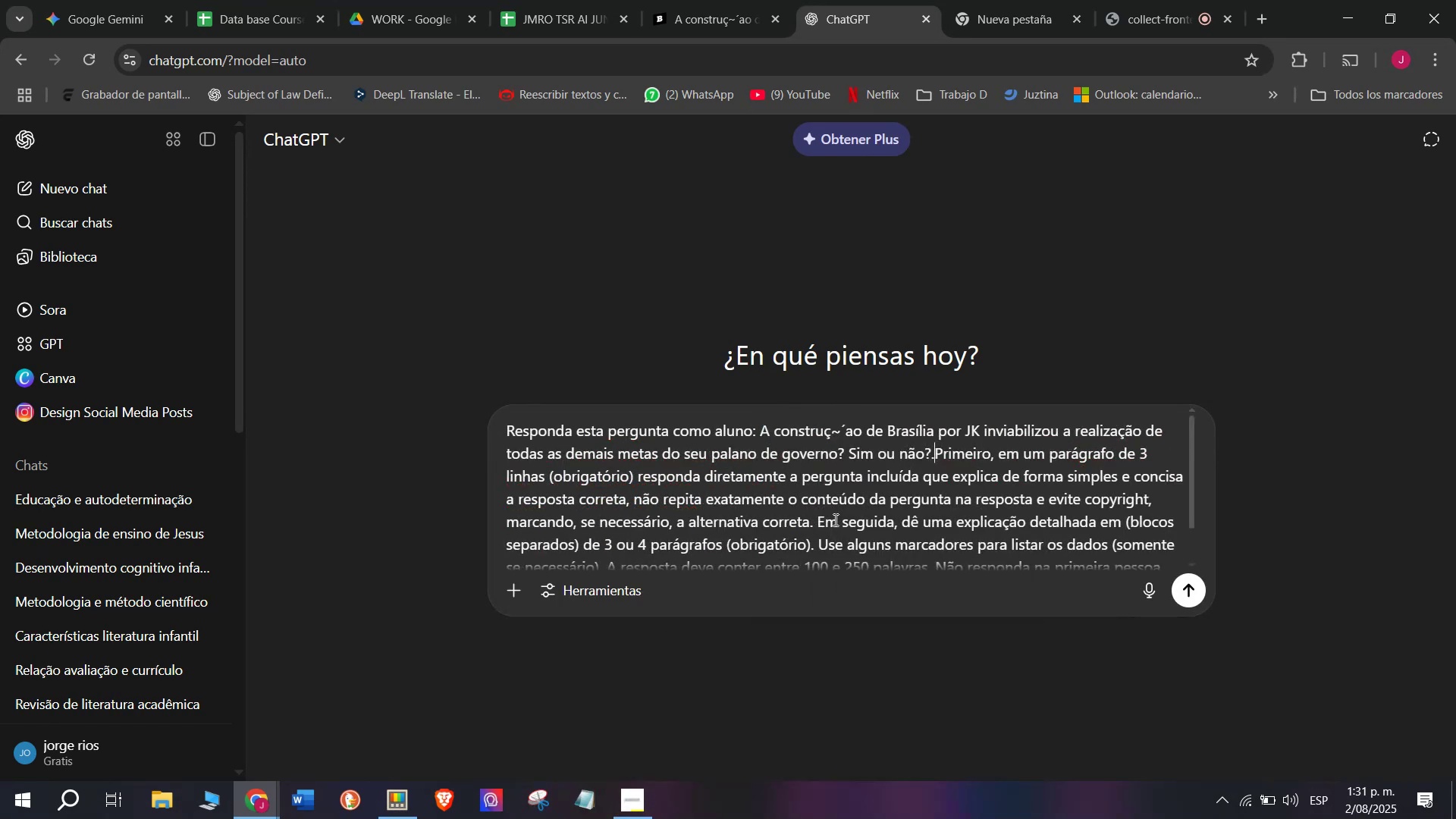 
key(Enter)
 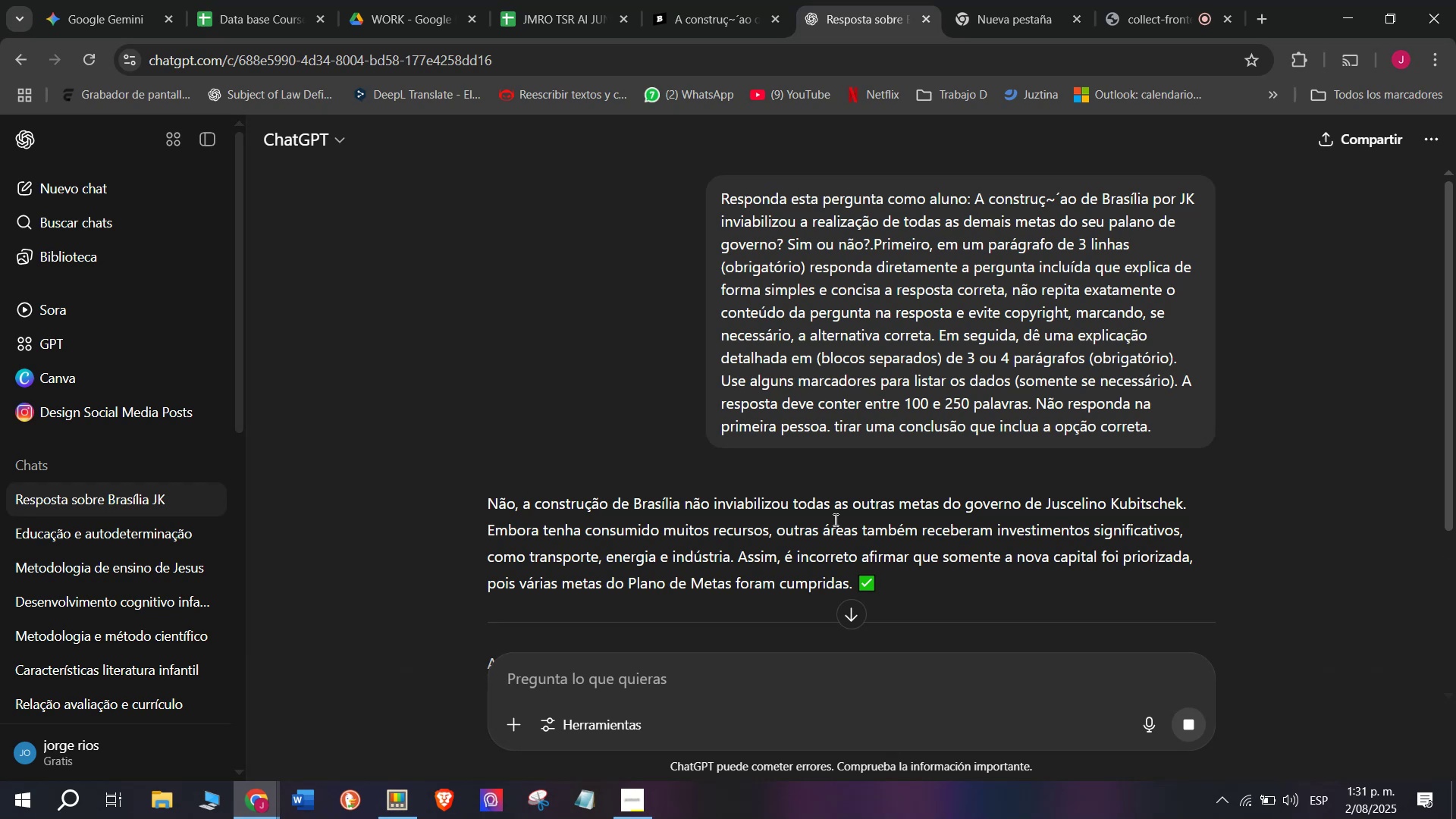 
wait(6.94)
 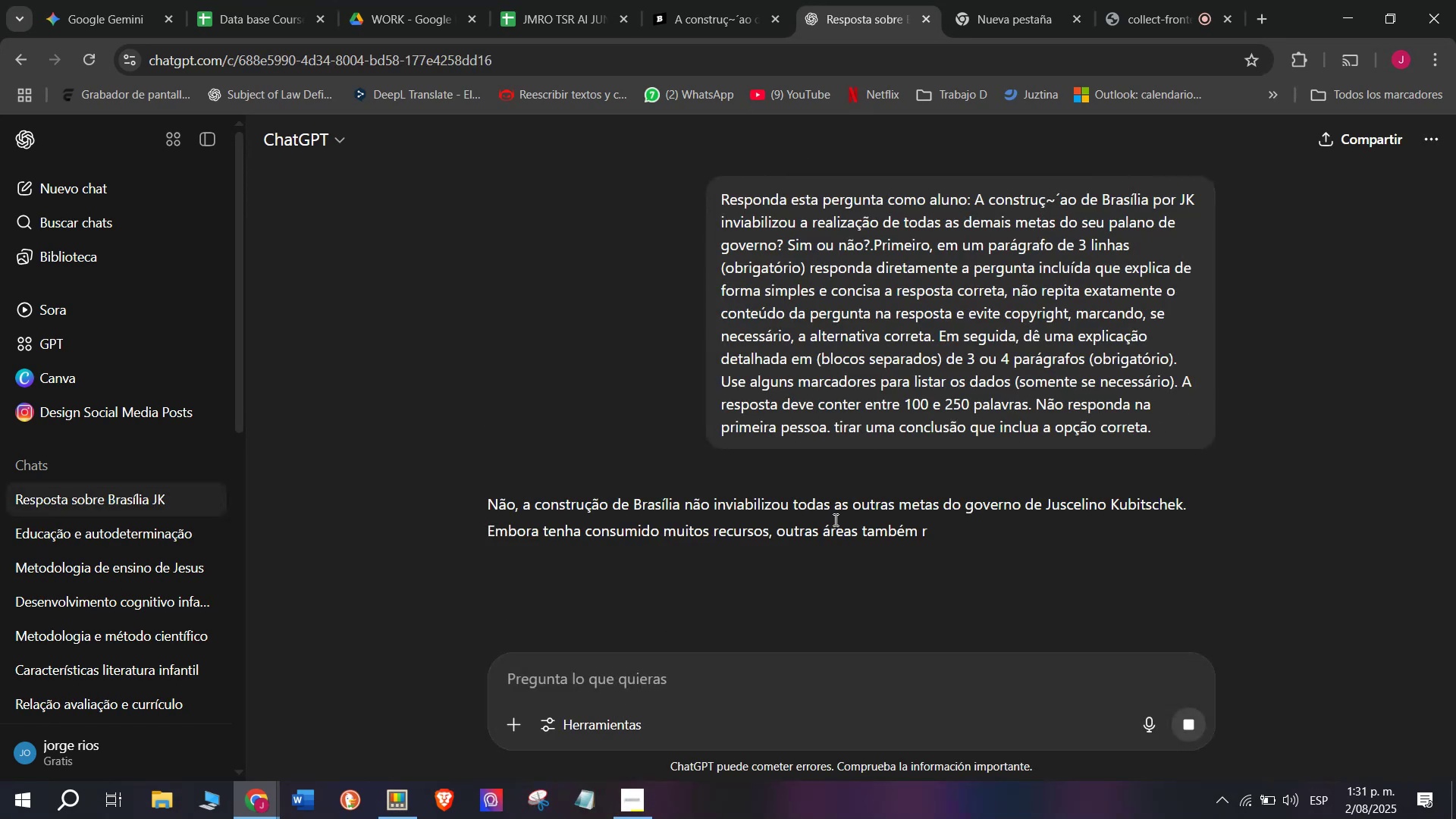 
left_click_drag(start_coordinate=[736, 554], to_coordinate=[486, 502])
 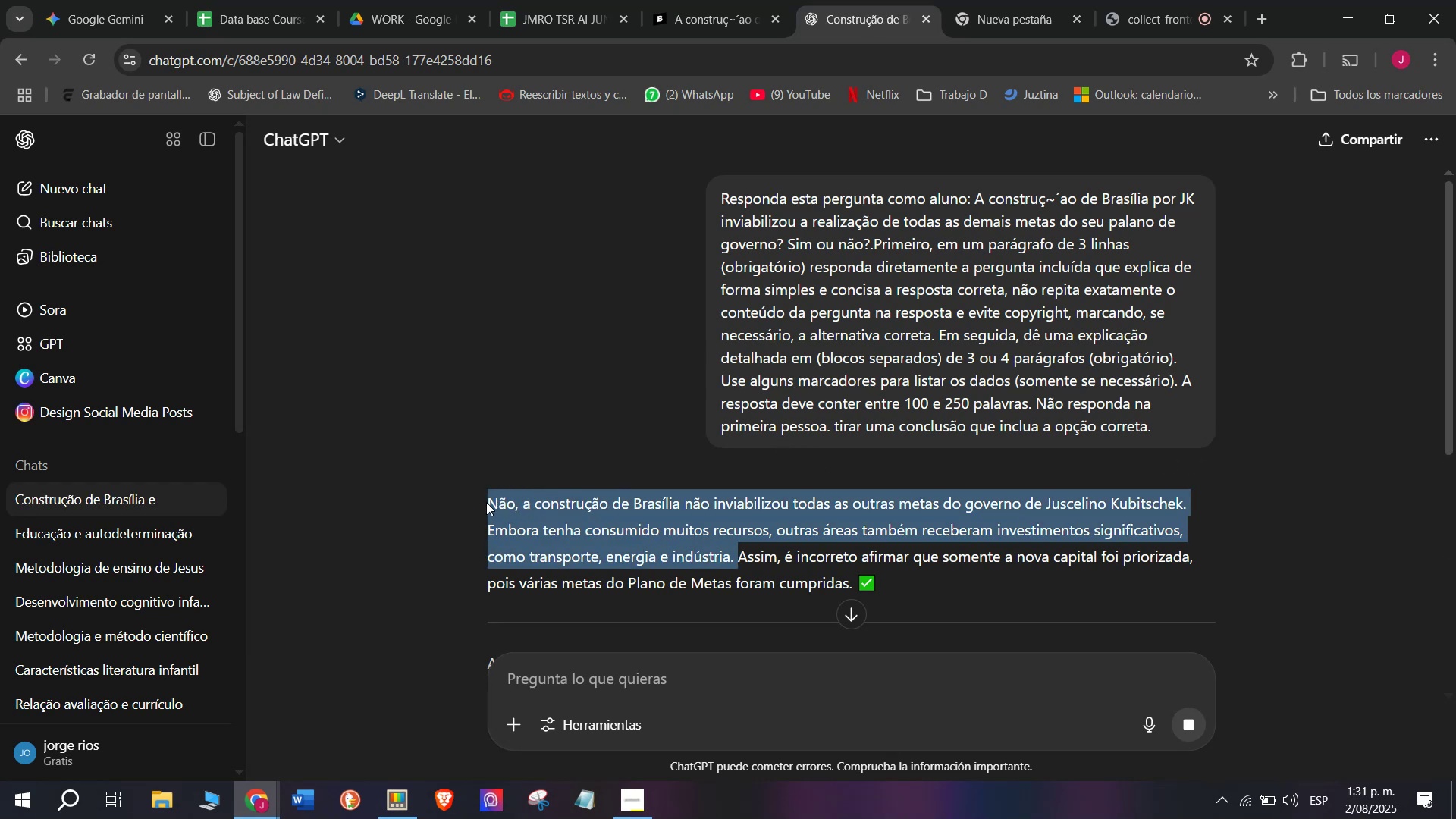 
key(Control+C)
 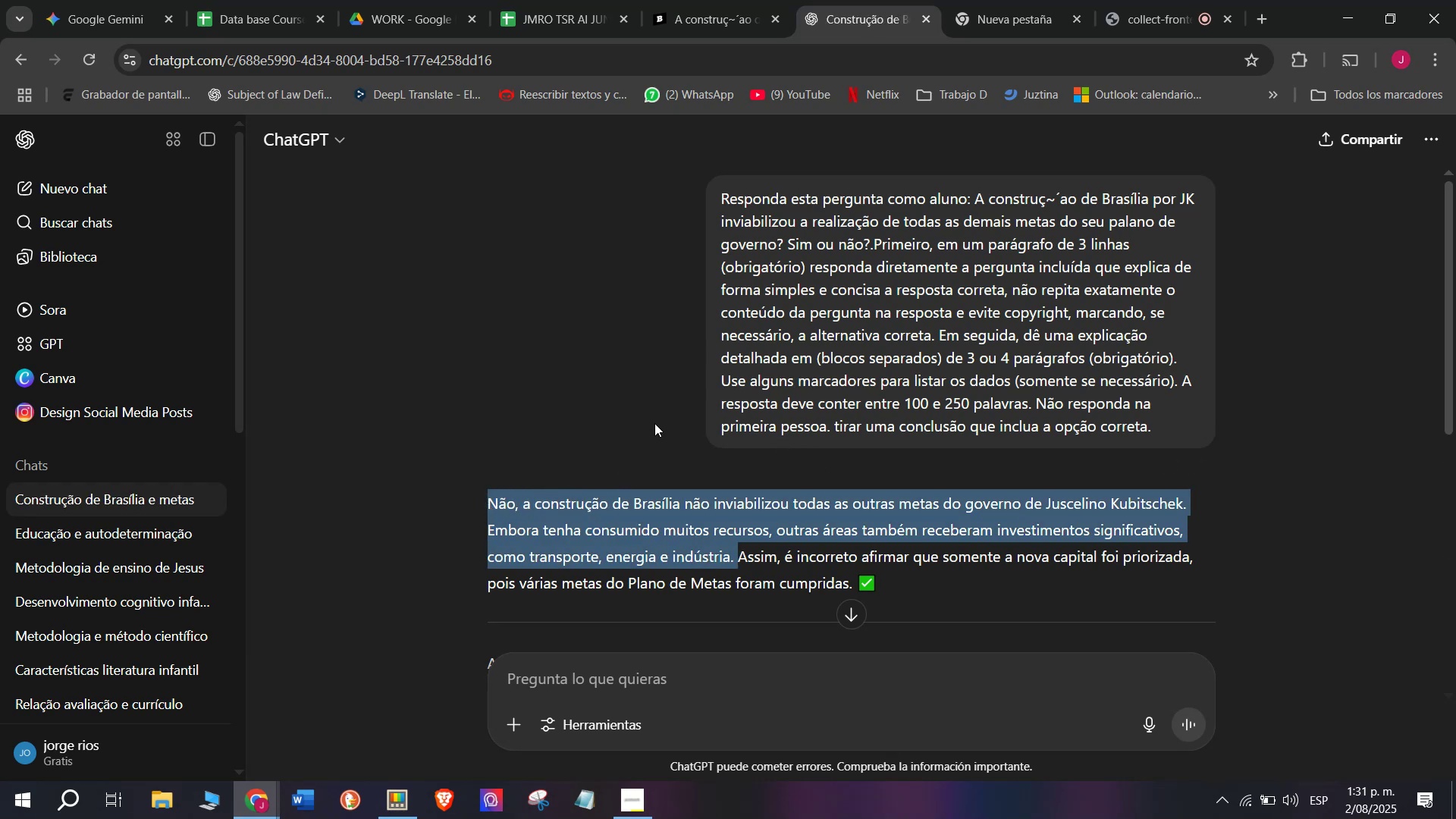 
scroll: coordinate [656, 419], scroll_direction: down, amount: 1.0
 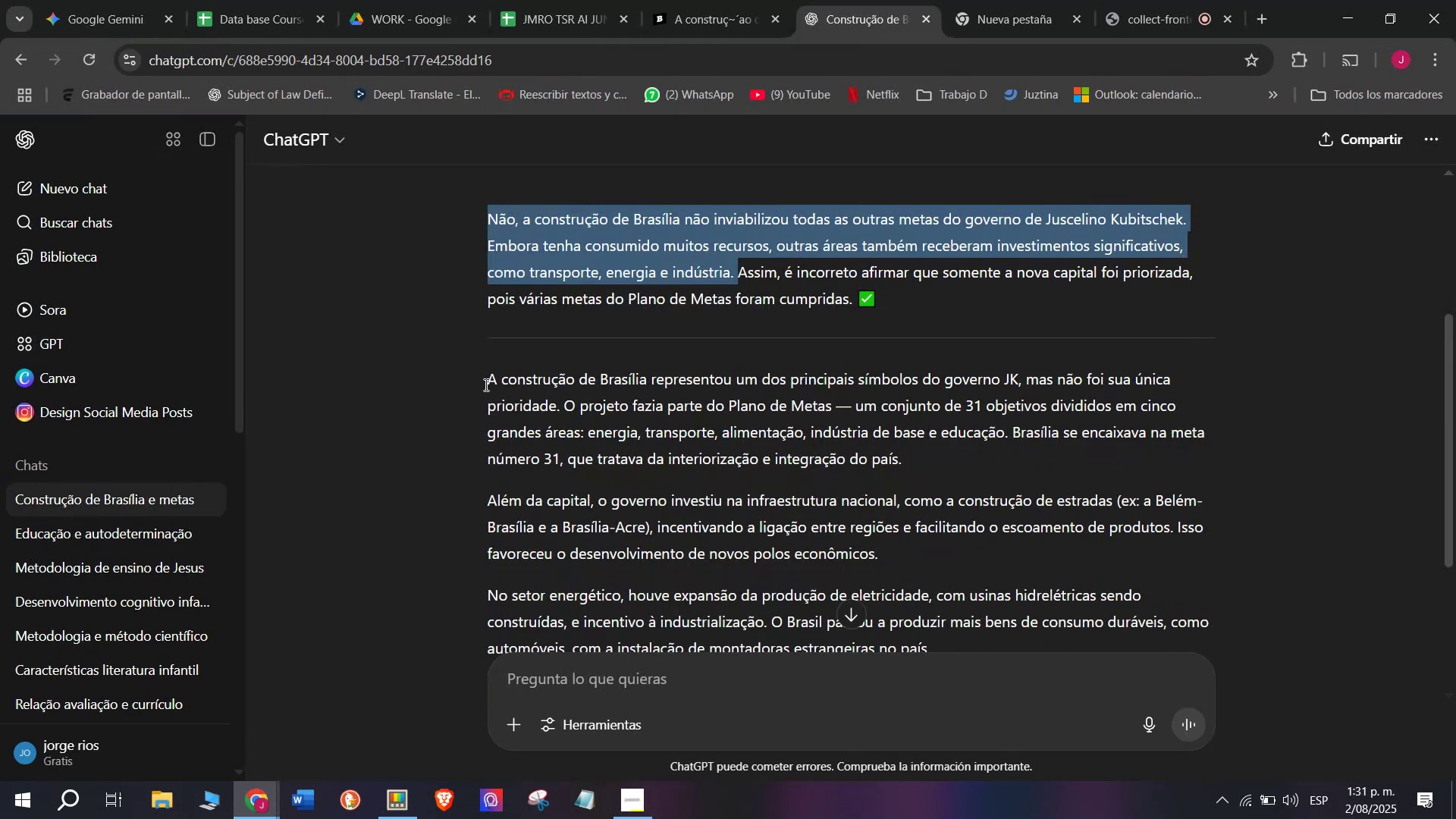 
left_click_drag(start_coordinate=[476, 383], to_coordinate=[938, 392])
 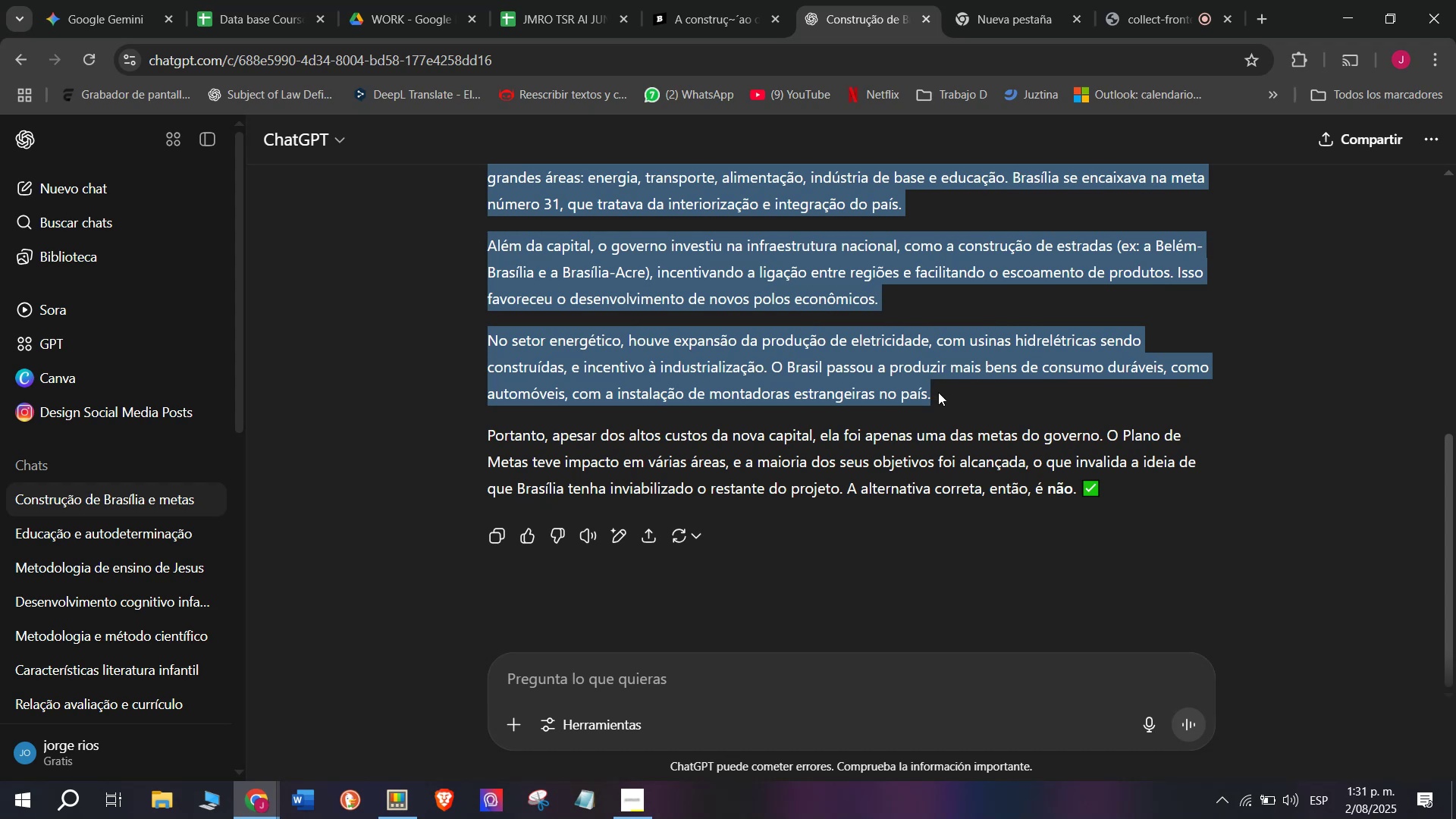 
key(Control+C)
 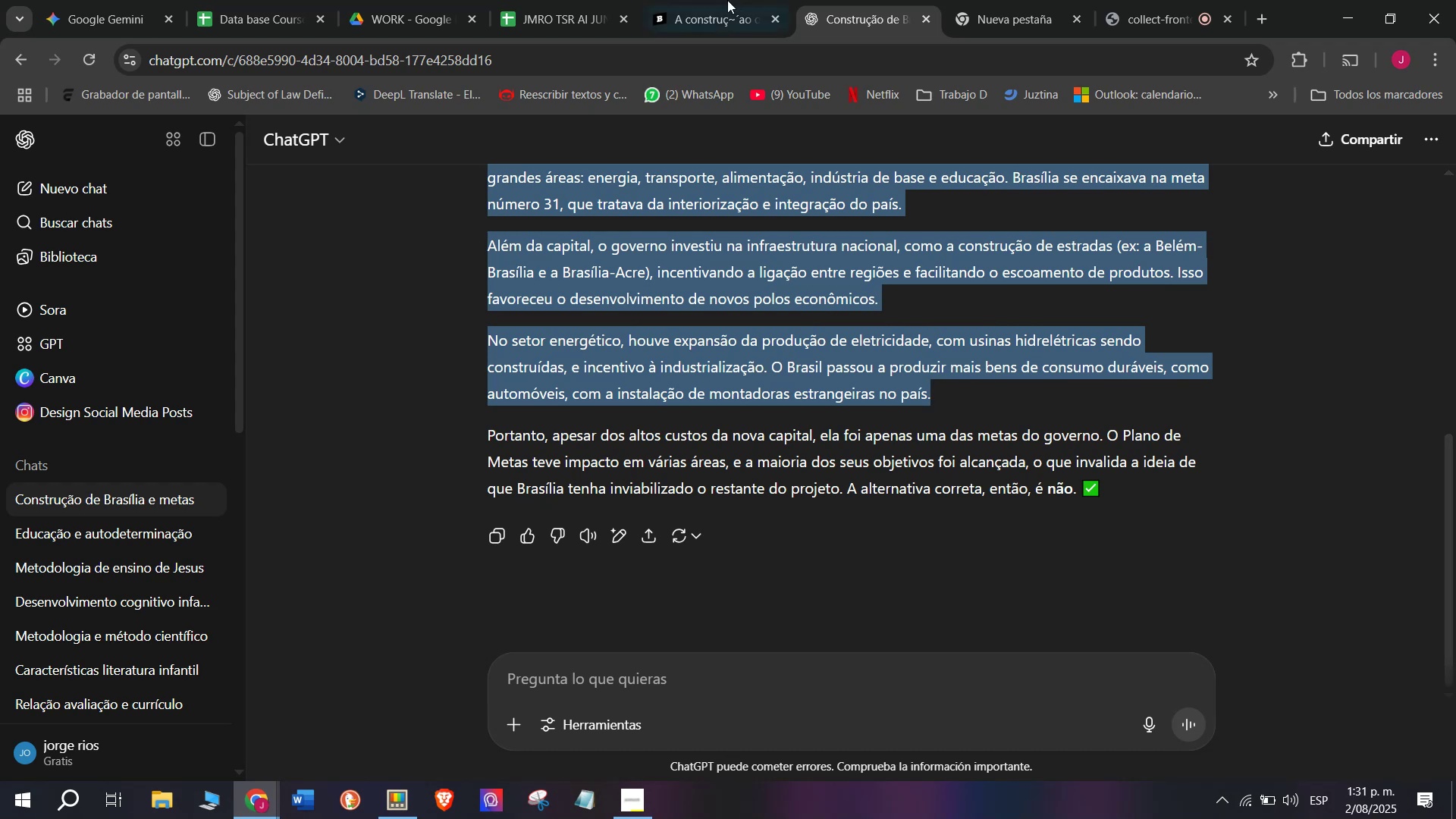 
left_click([730, 0])
 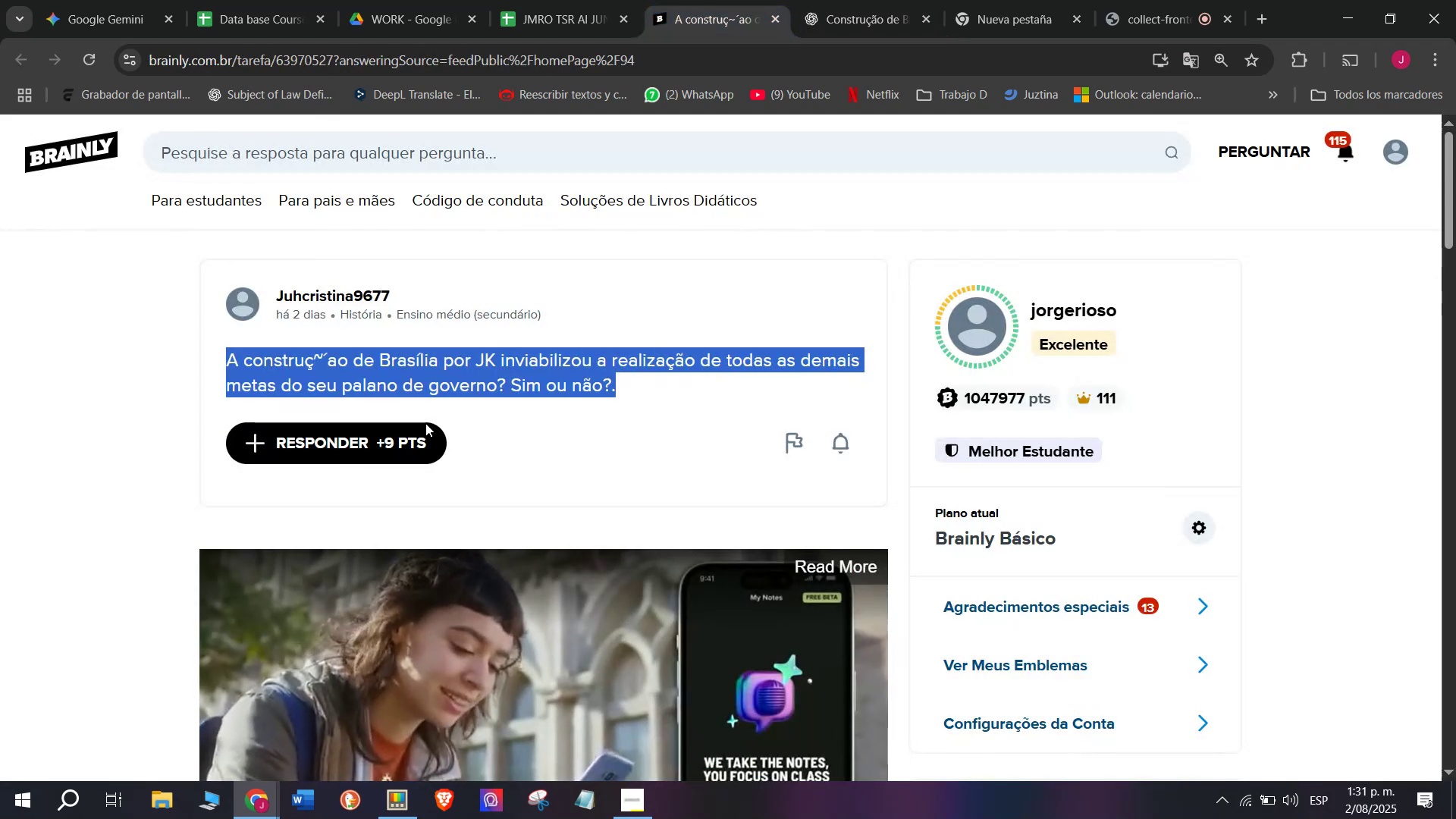 
left_click([400, 441])
 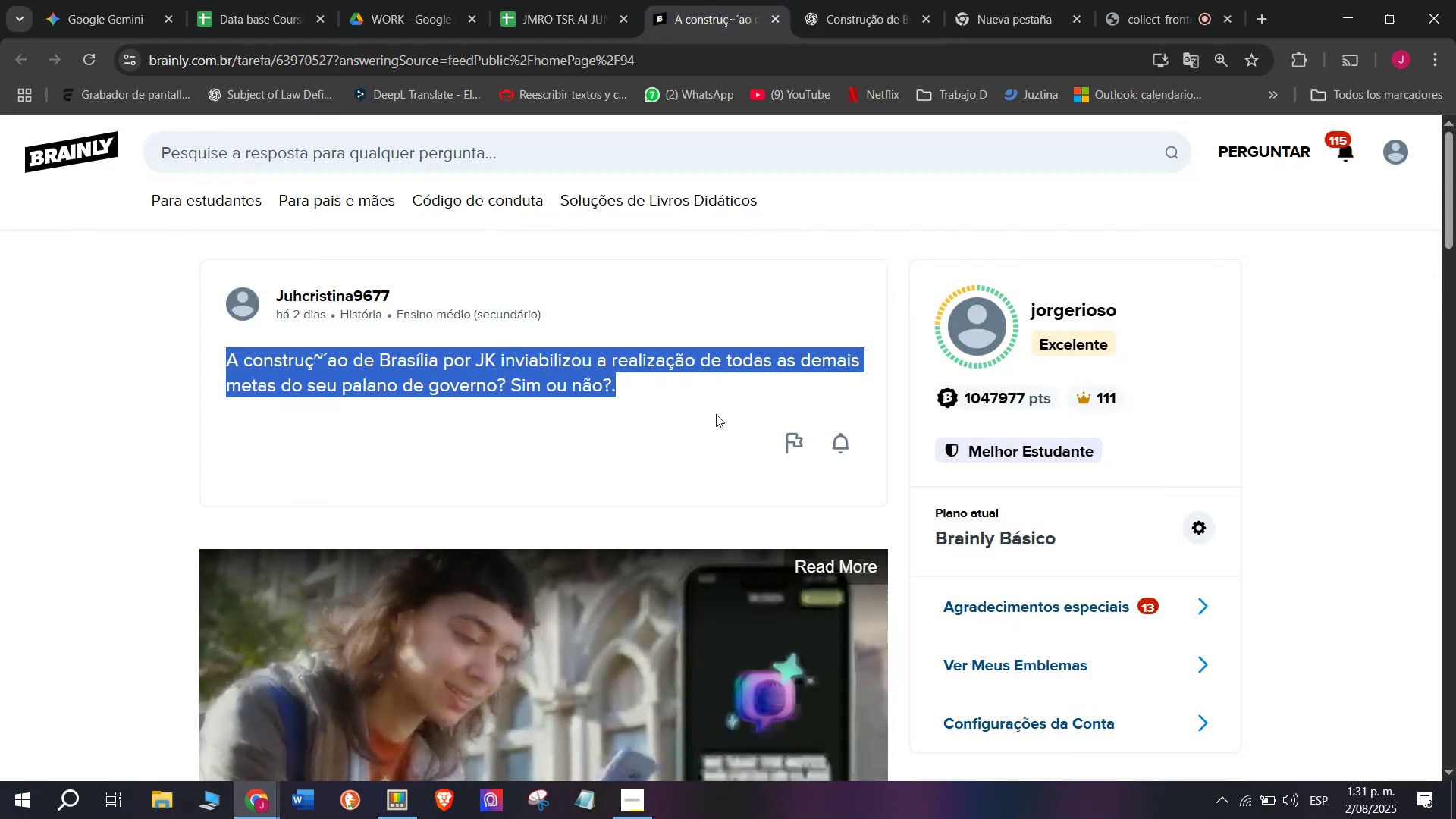 
left_click_drag(start_coordinate=[726, 415], to_coordinate=[481, 177])
 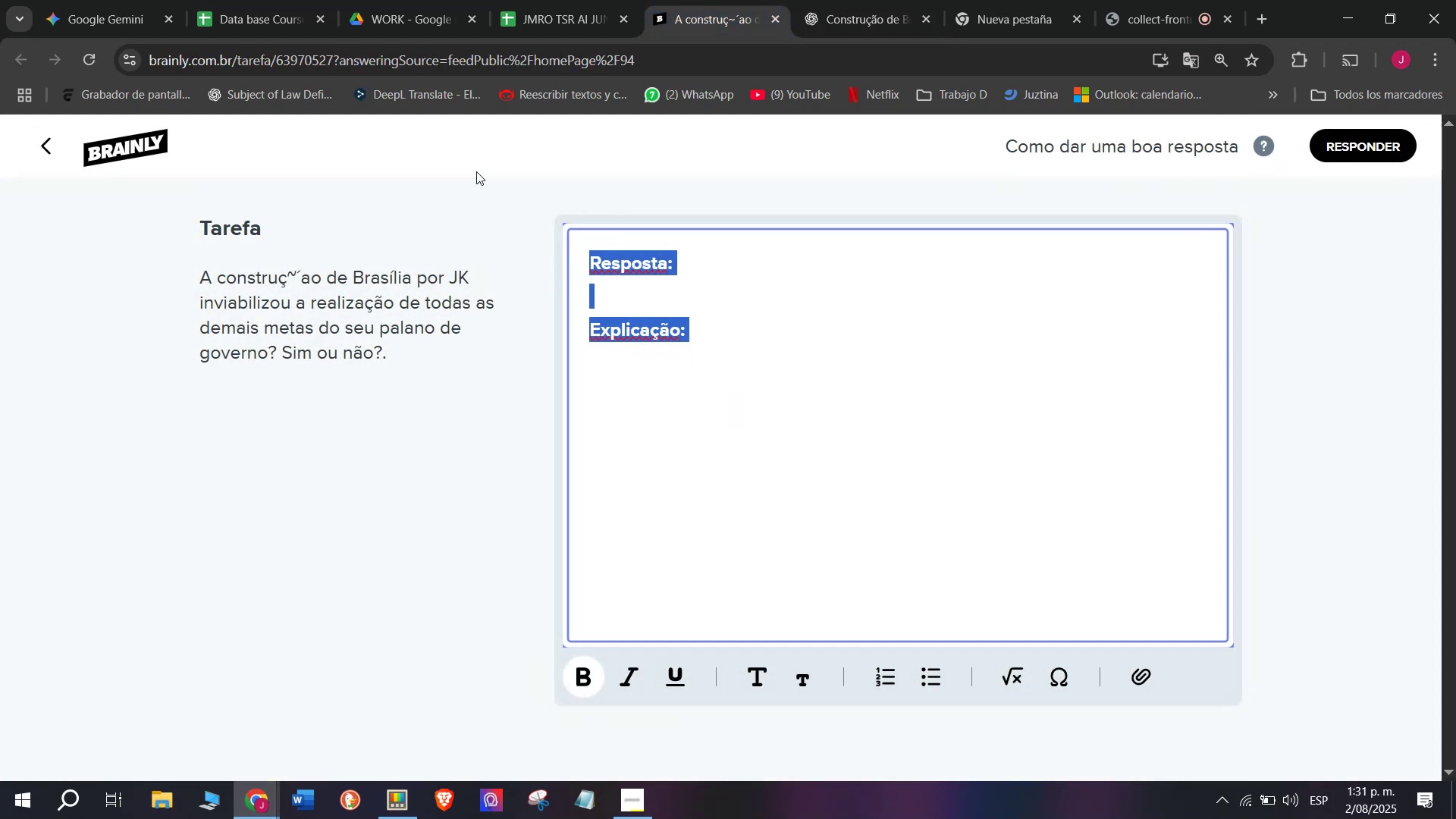 
key(Meta+MetaLeft)
 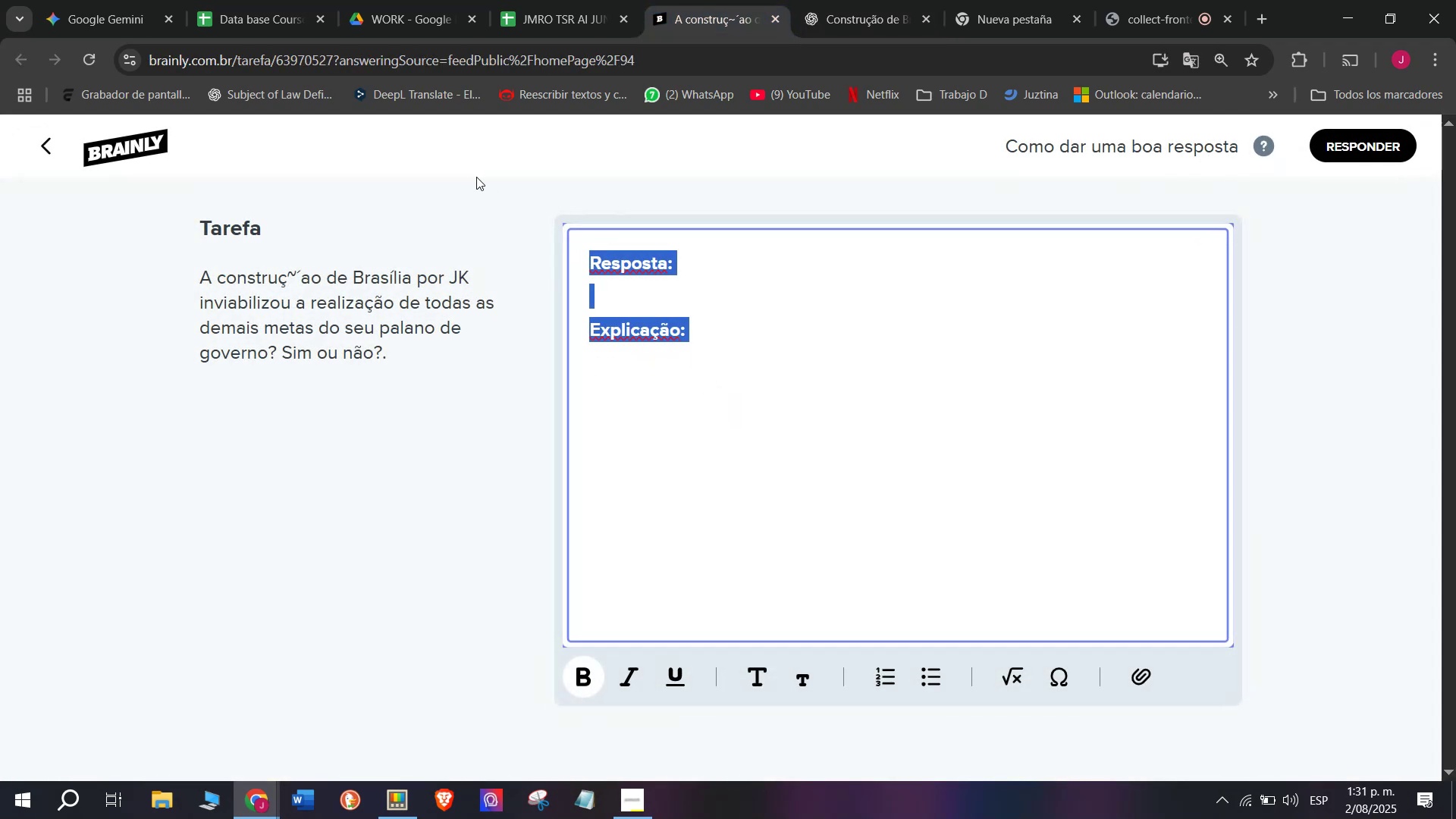 
key(Meta+V)
 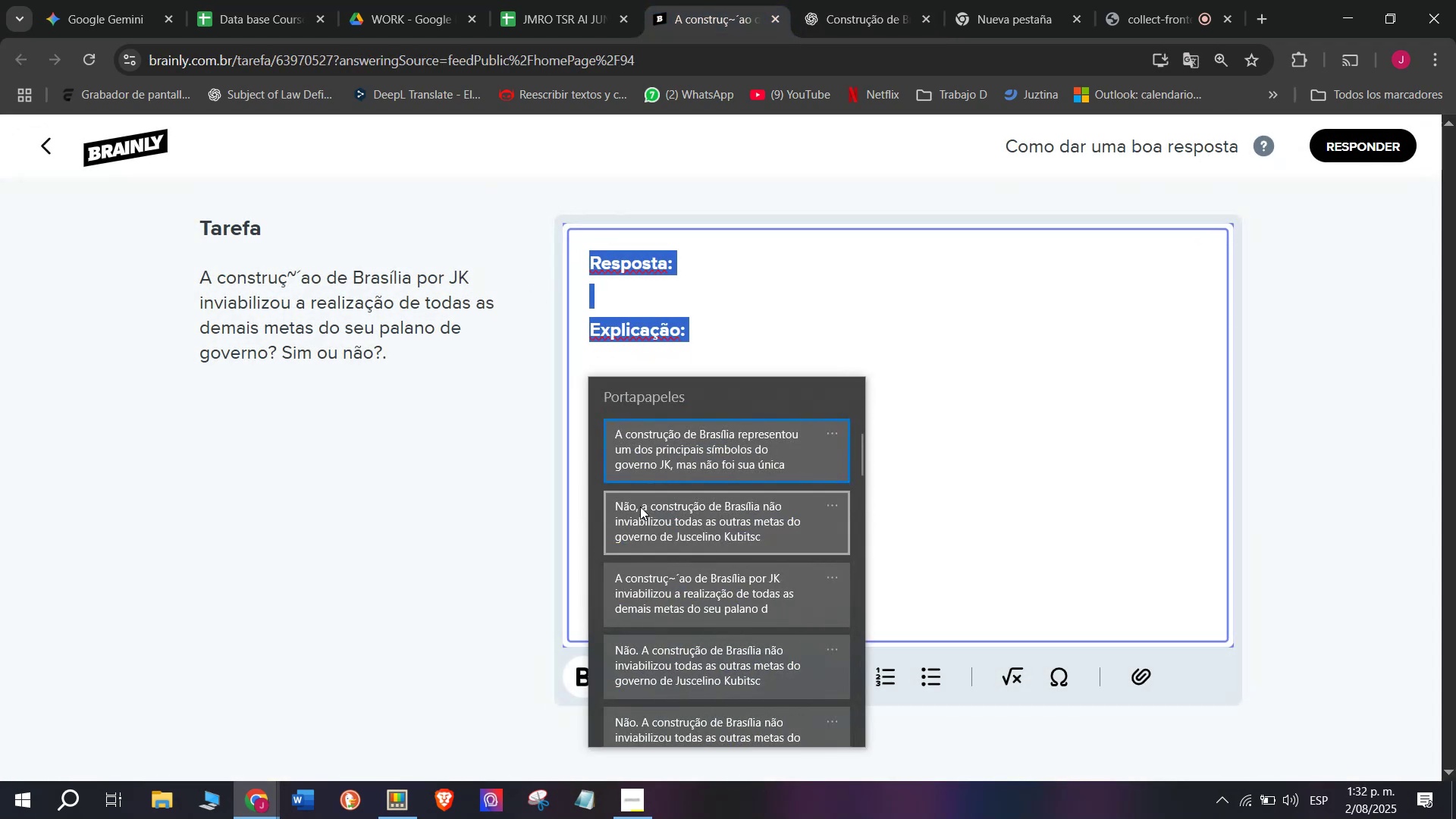 
key(Control+ControlLeft)
 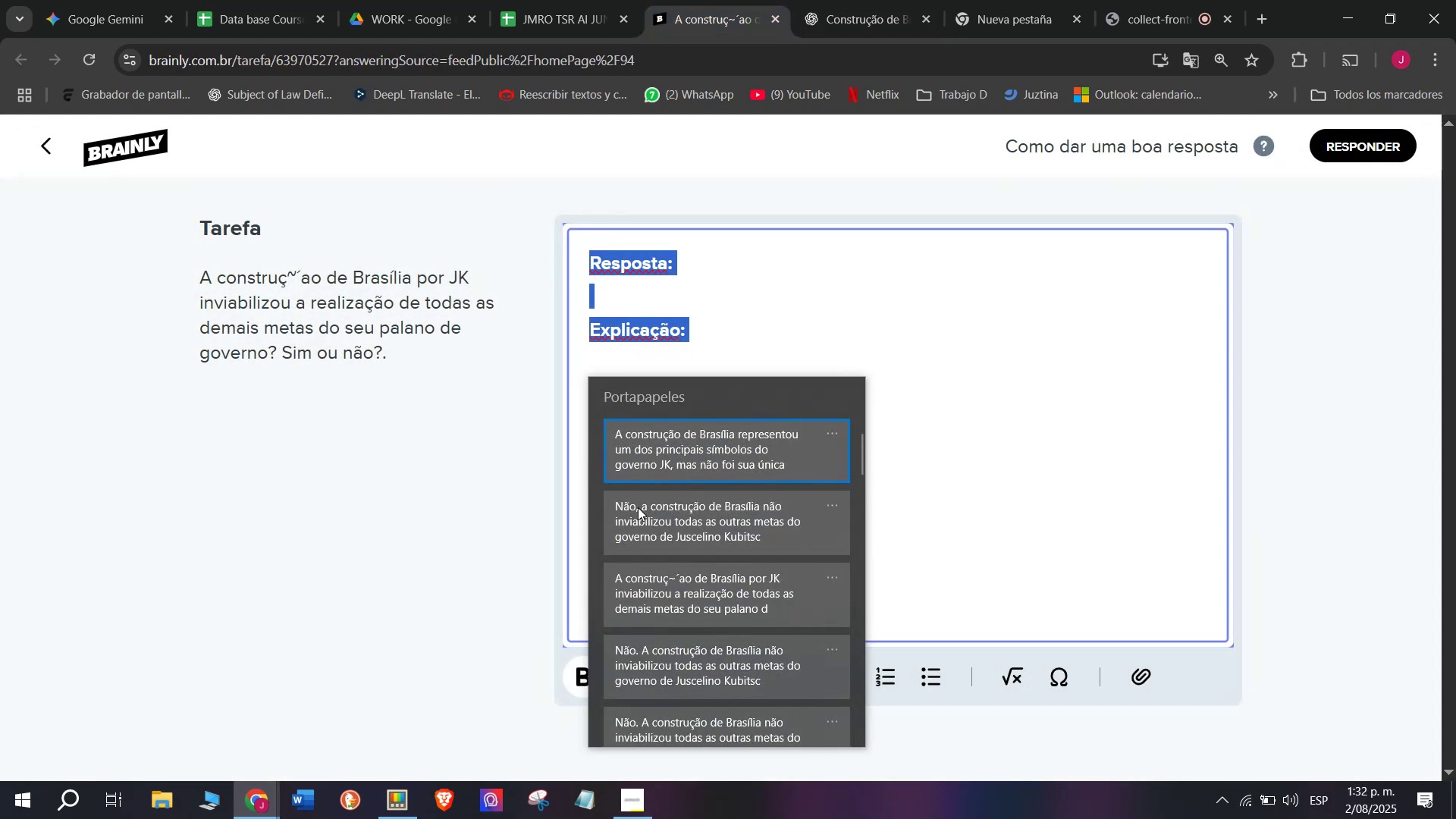 
key(Control+V)
 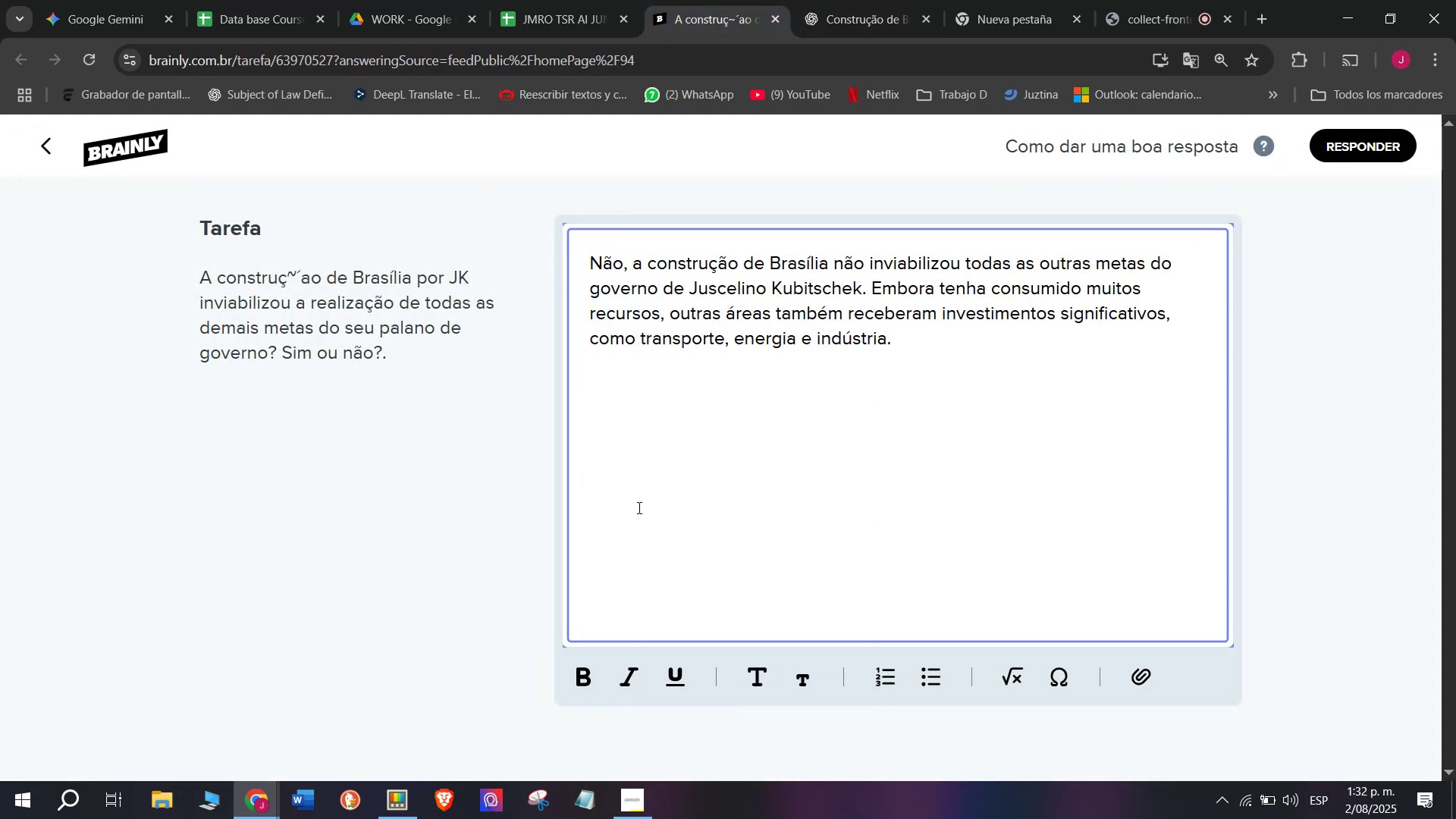 
key(Enter)
 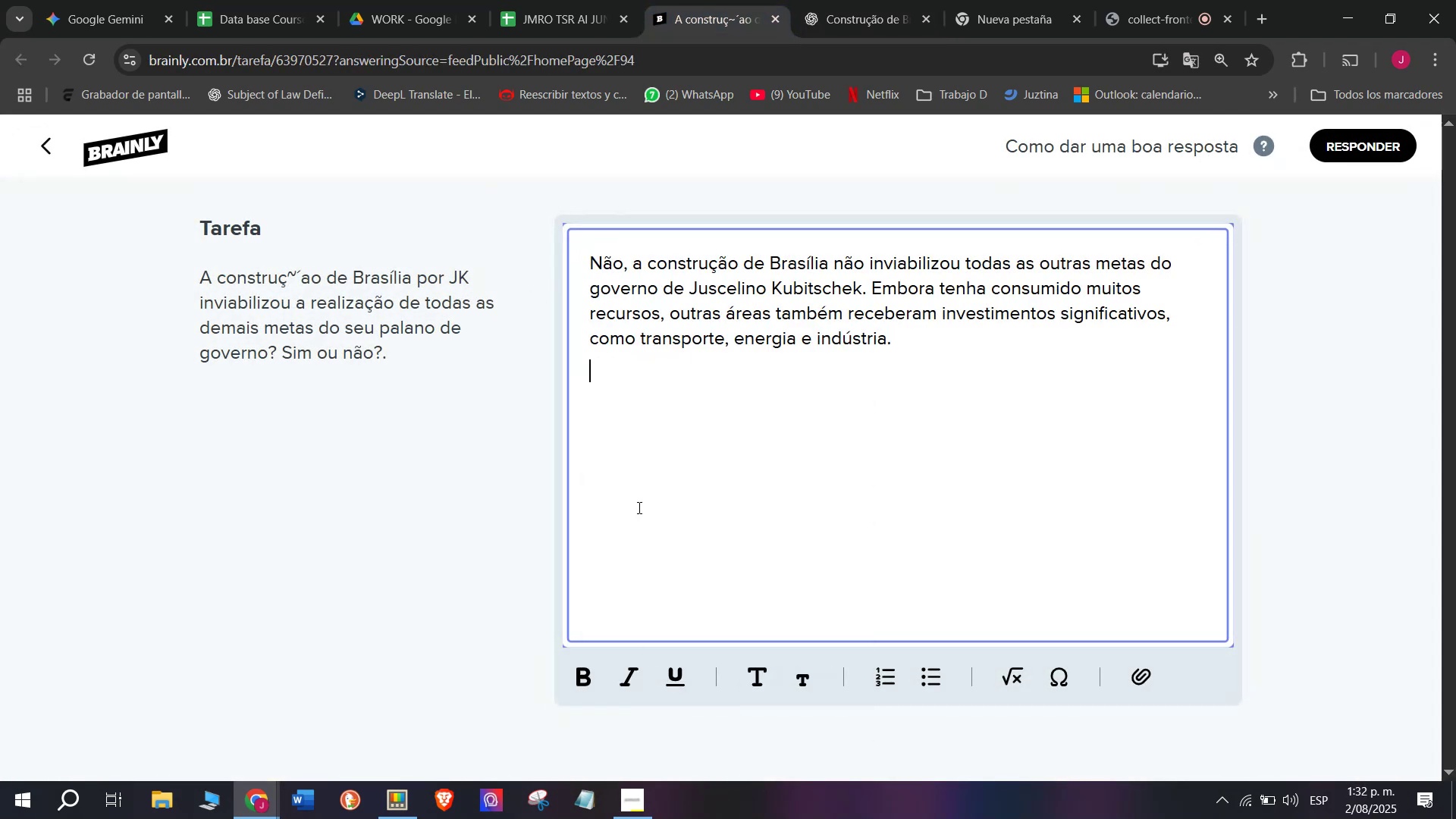 
key(Enter)
 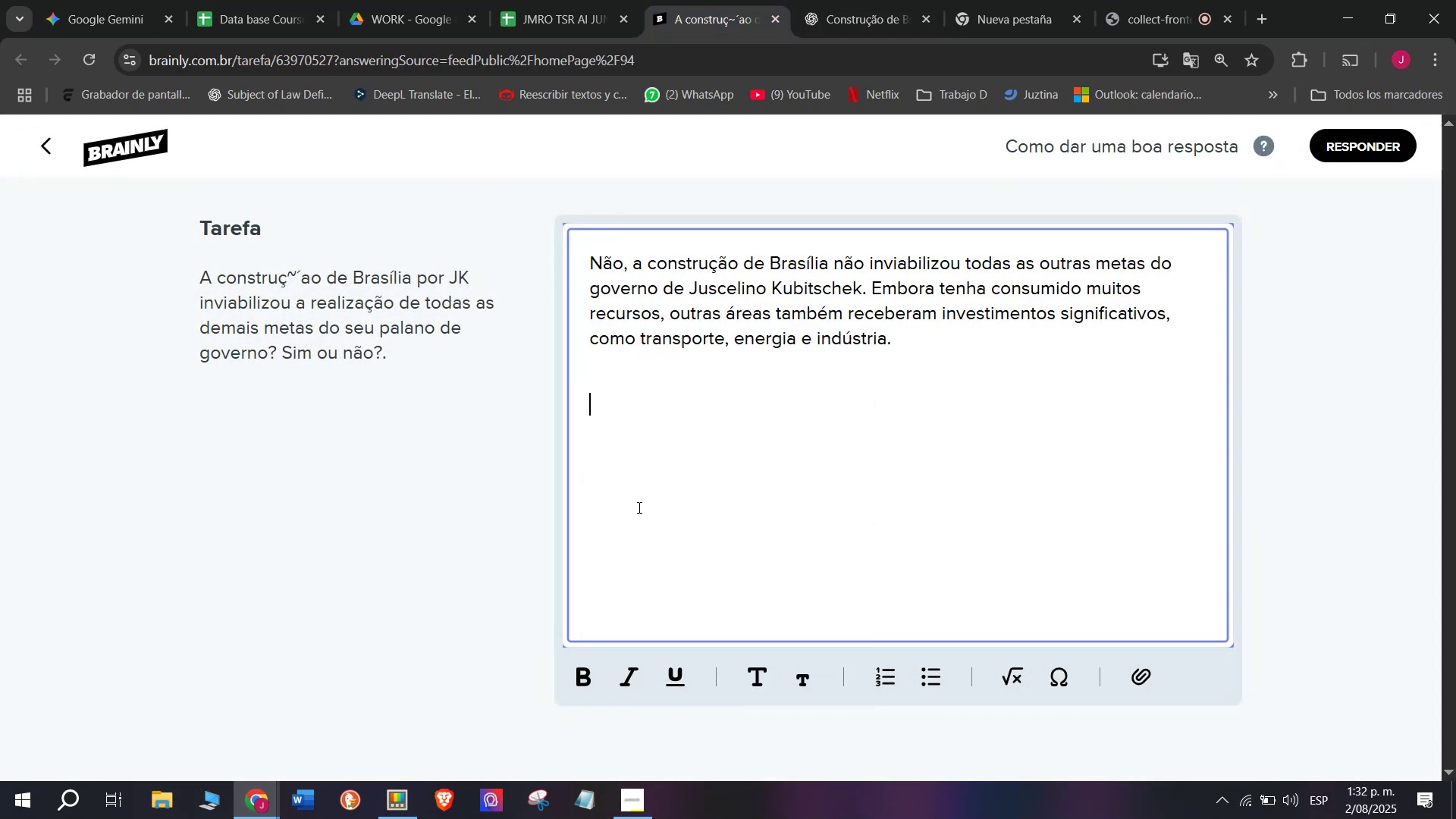 
key(Meta+MetaLeft)
 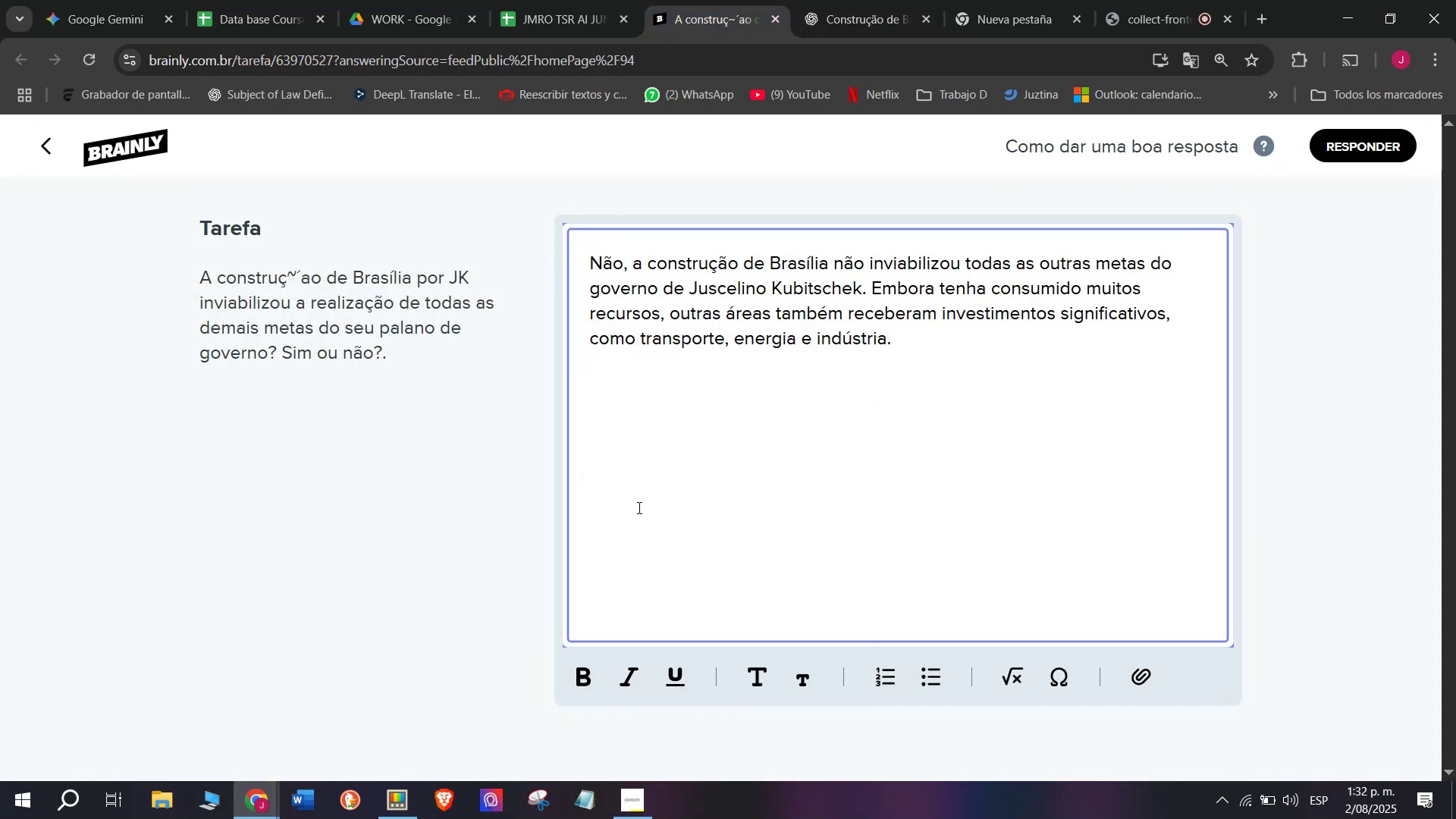 
key(Meta+V)
 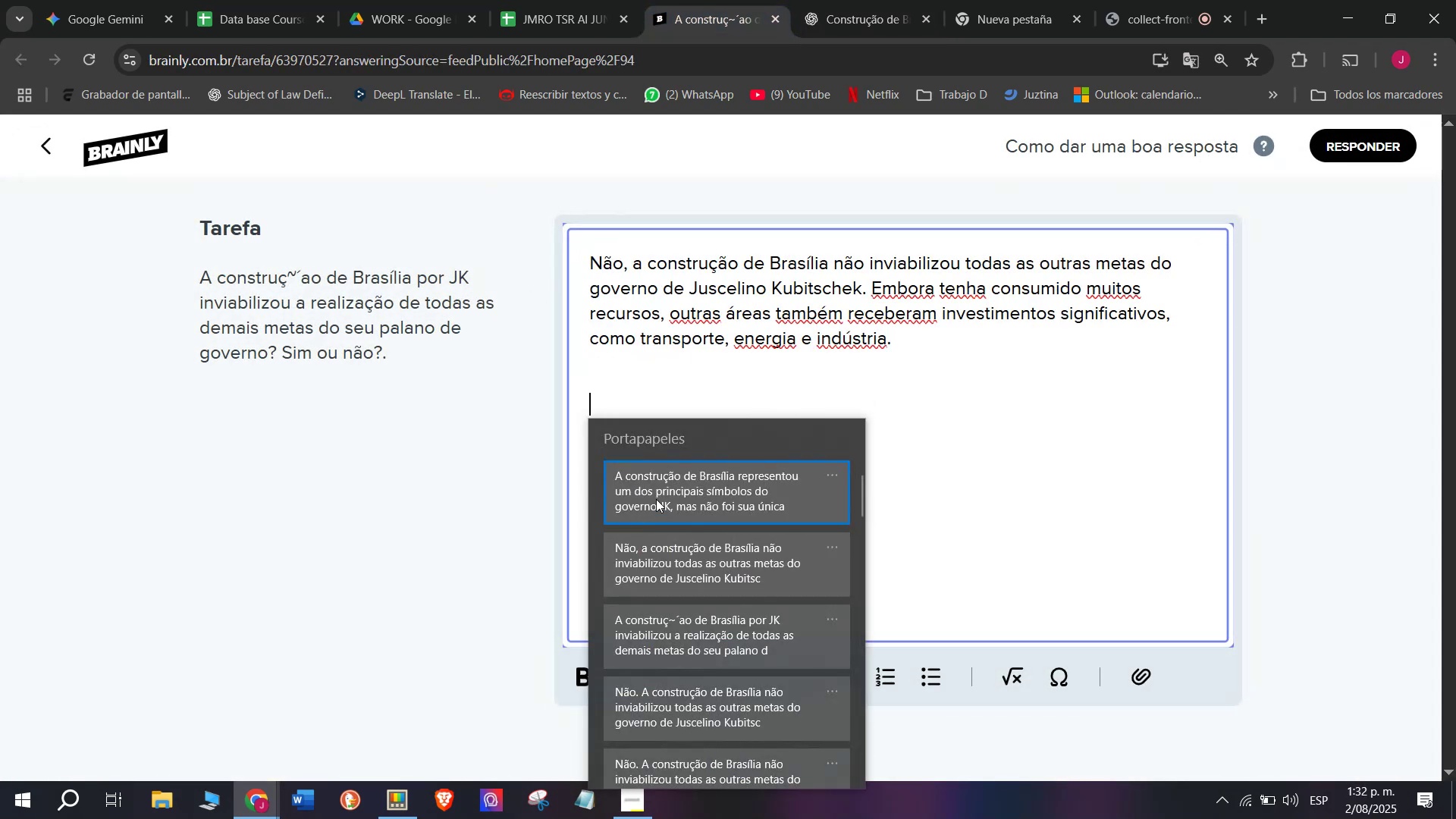 
left_click([657, 485])
 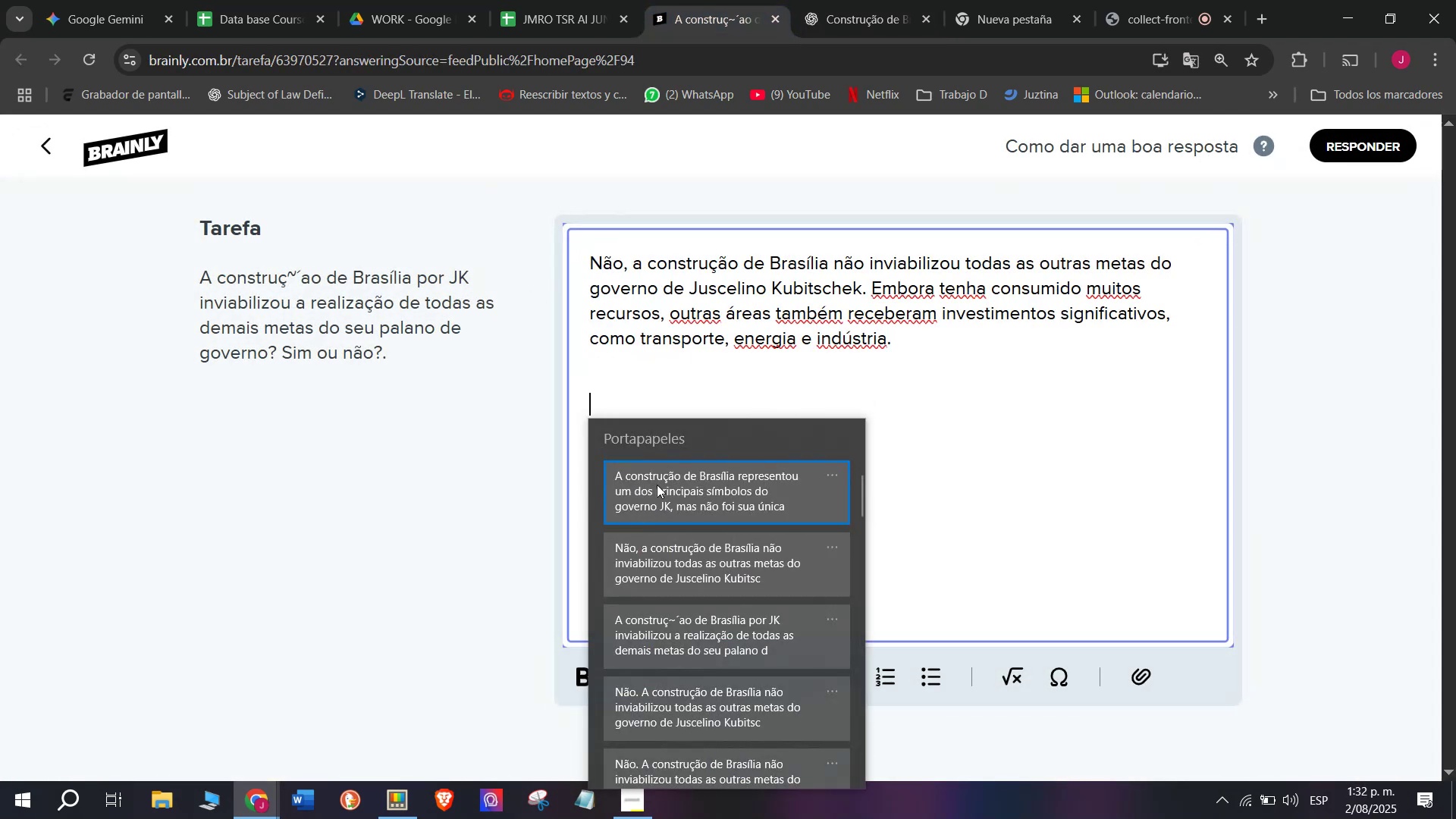 
key(Control+ControlLeft)
 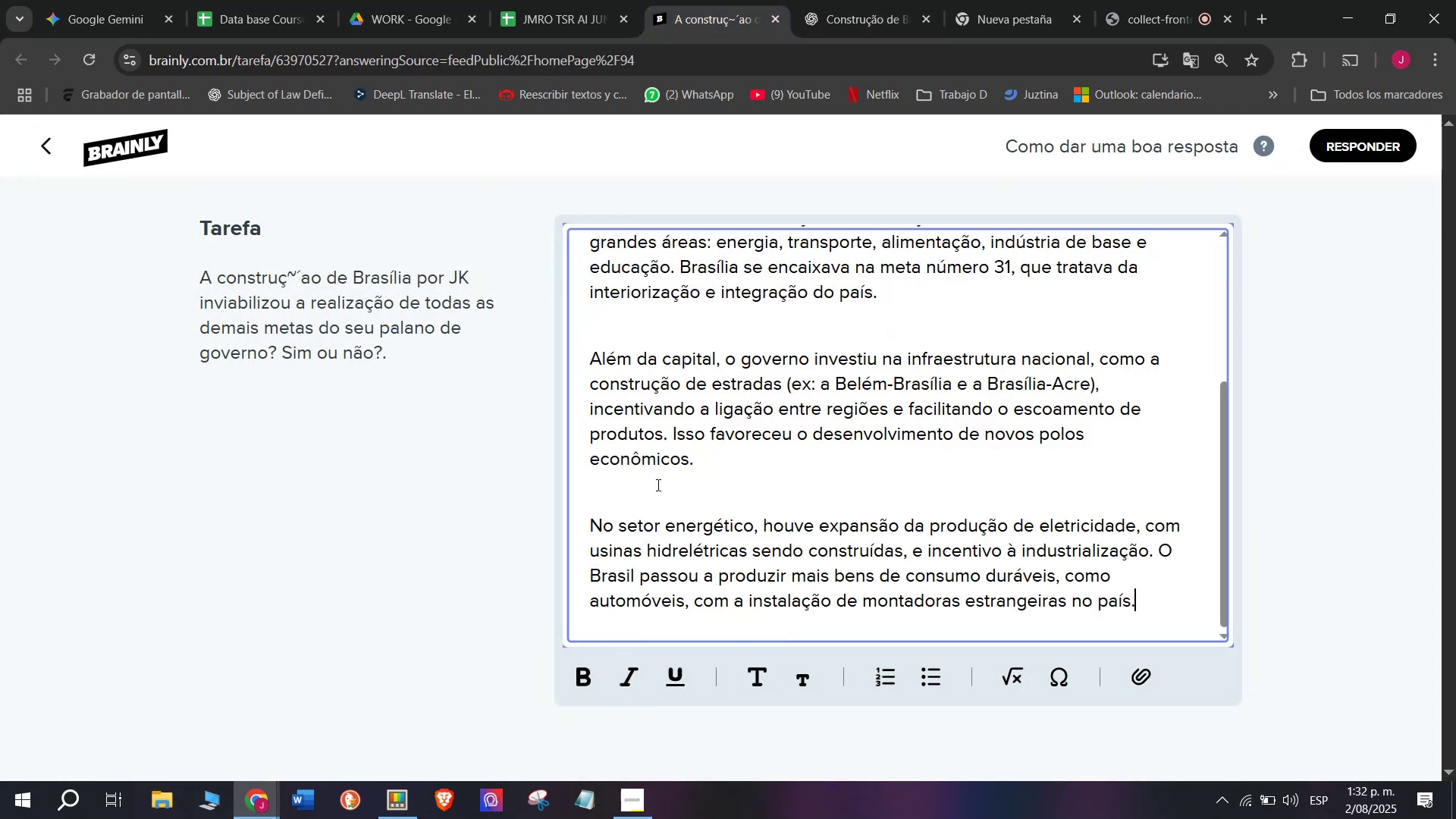 
key(Control+V)
 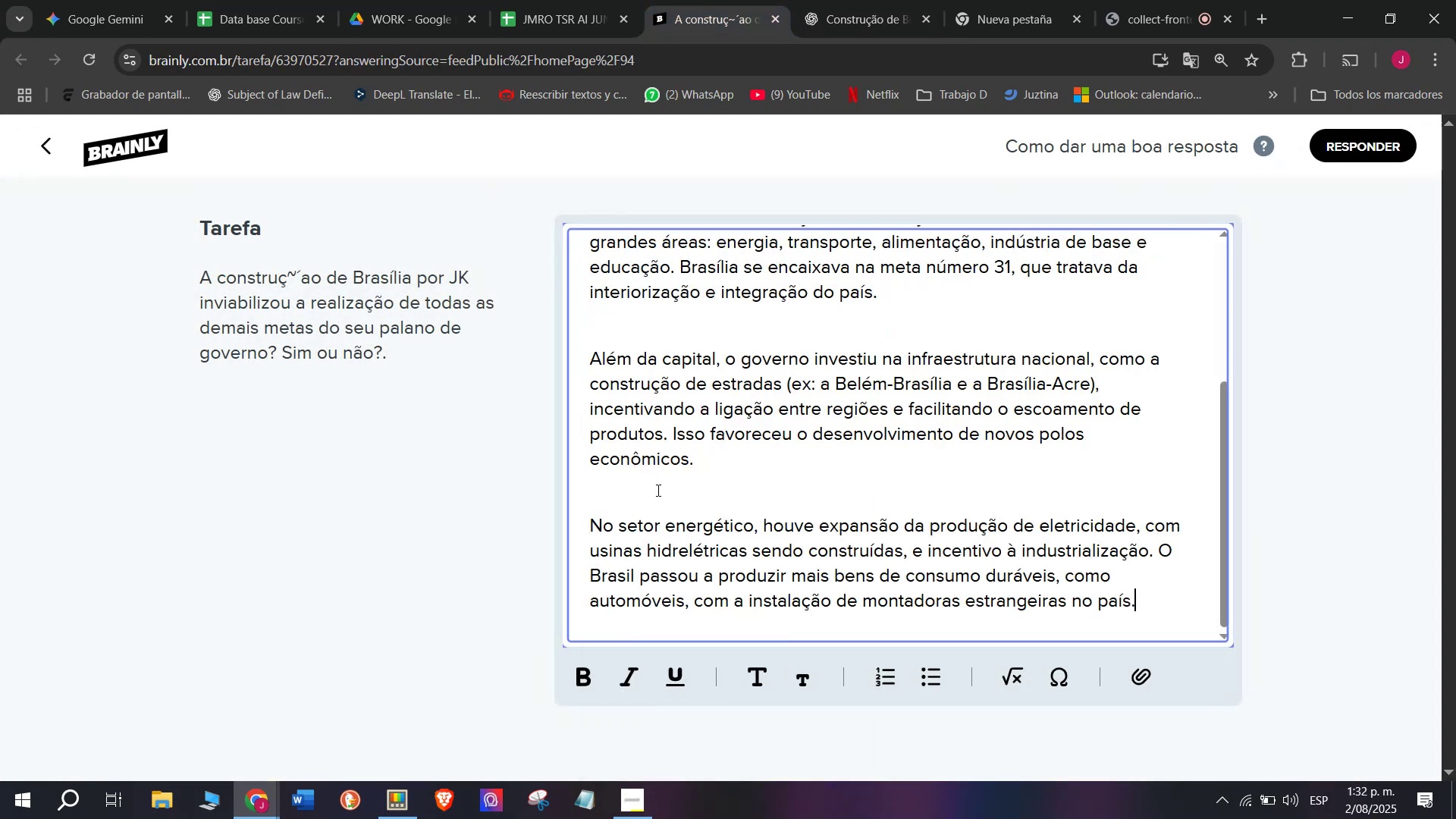 
scroll: coordinate [684, 544], scroll_direction: up, amount: 3.0
 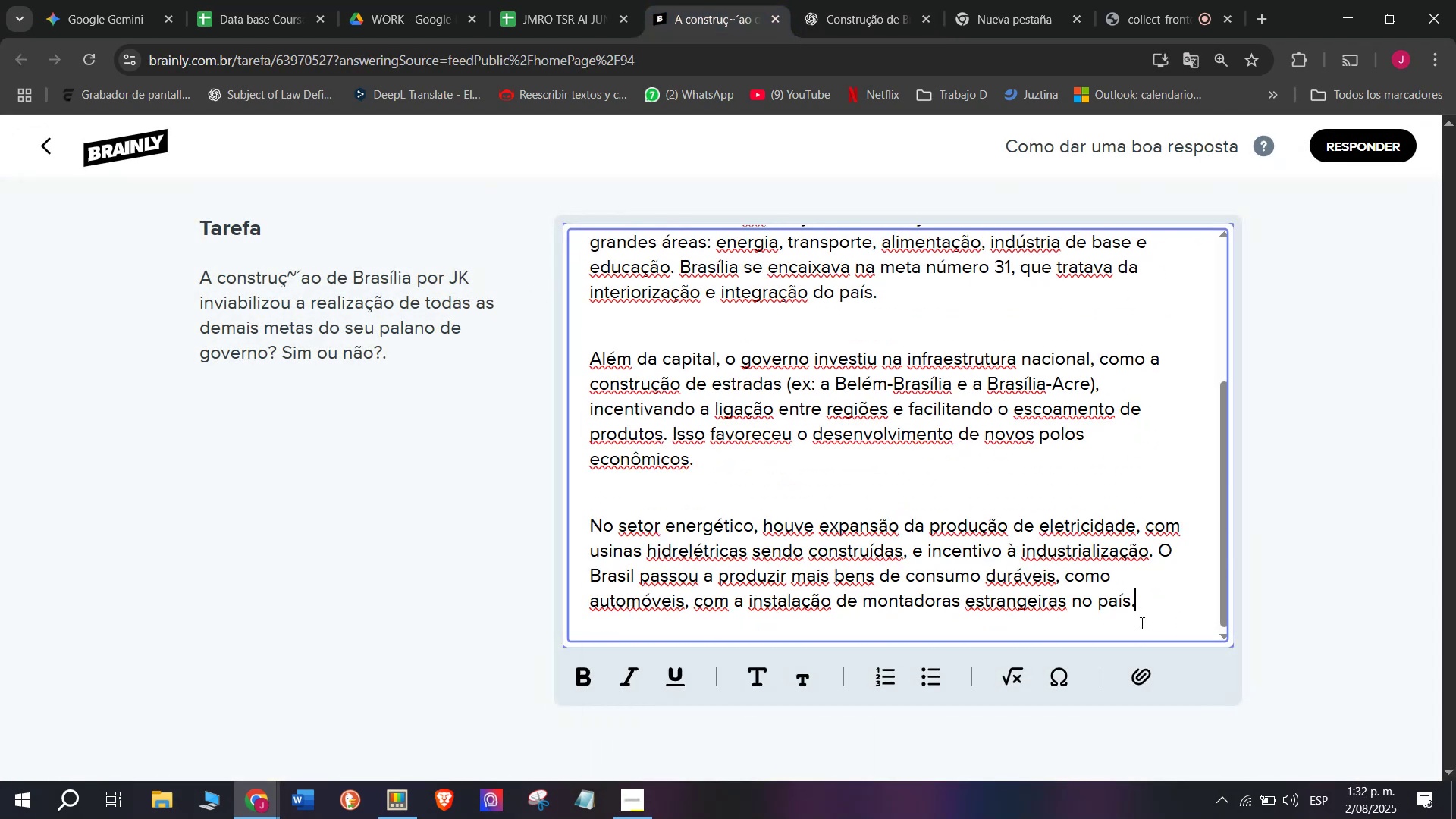 
left_click_drag(start_coordinate=[1164, 621], to_coordinate=[448, 115])
 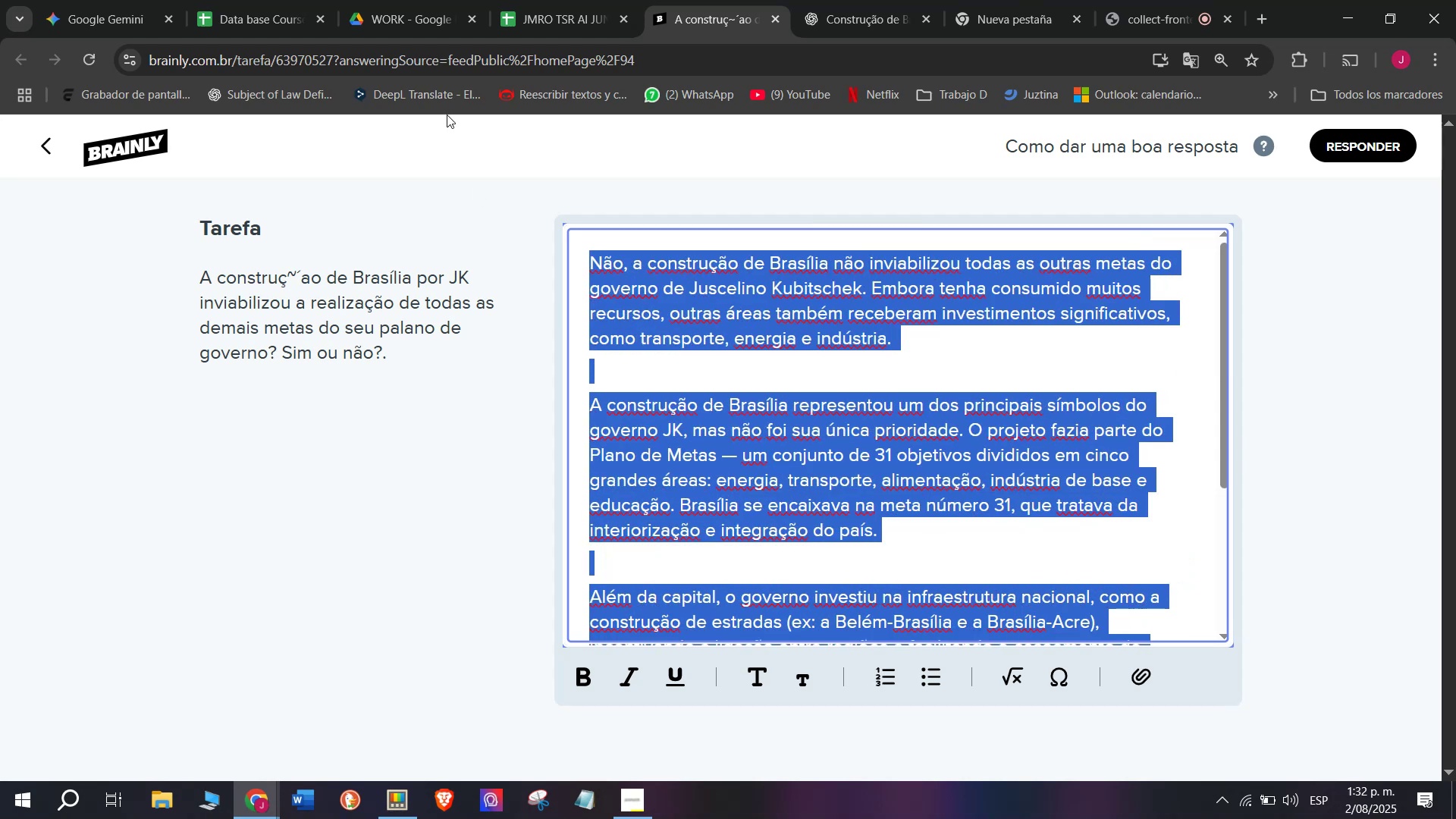 
key(Control+C)
 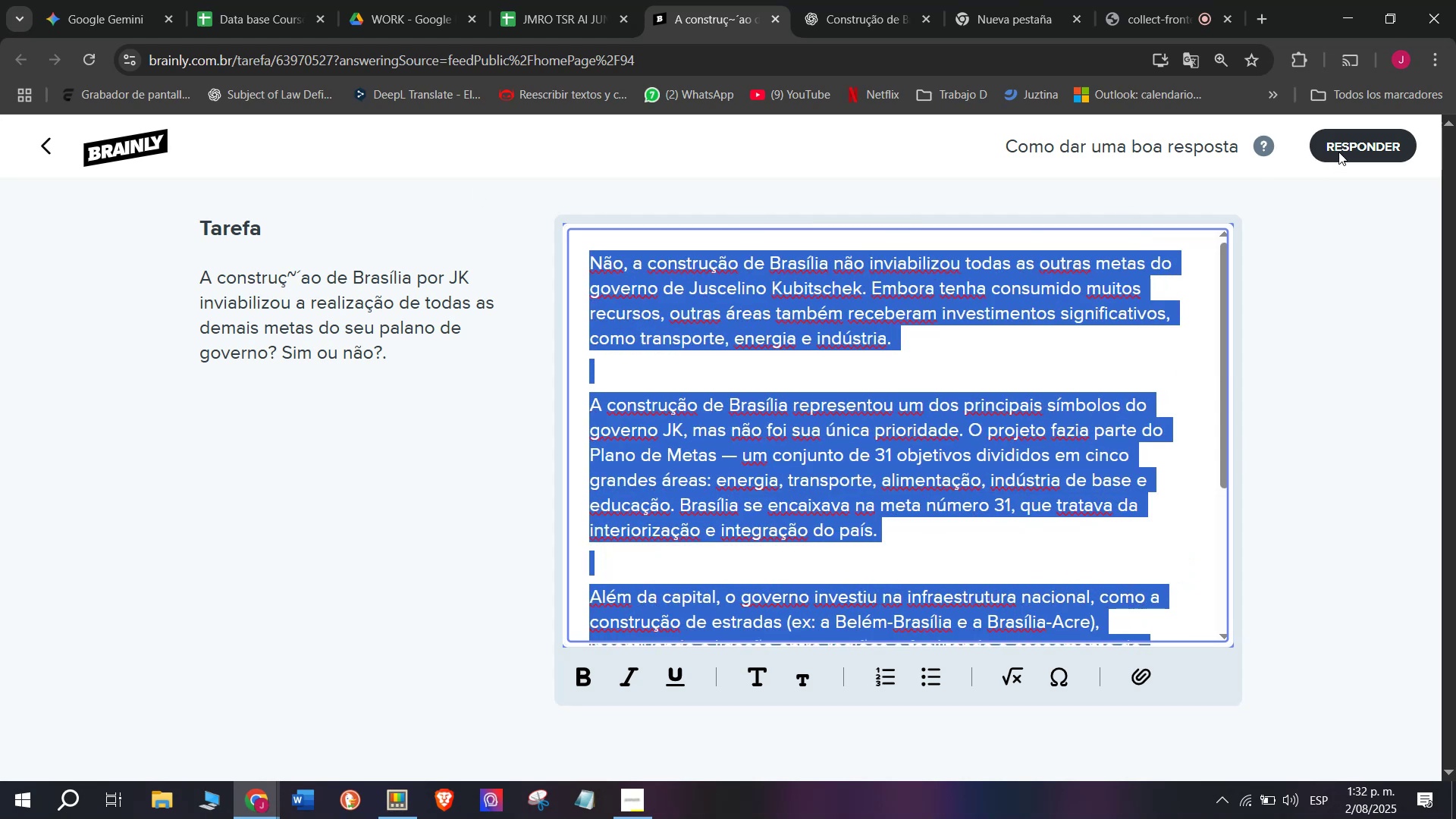 
left_click([1347, 144])
 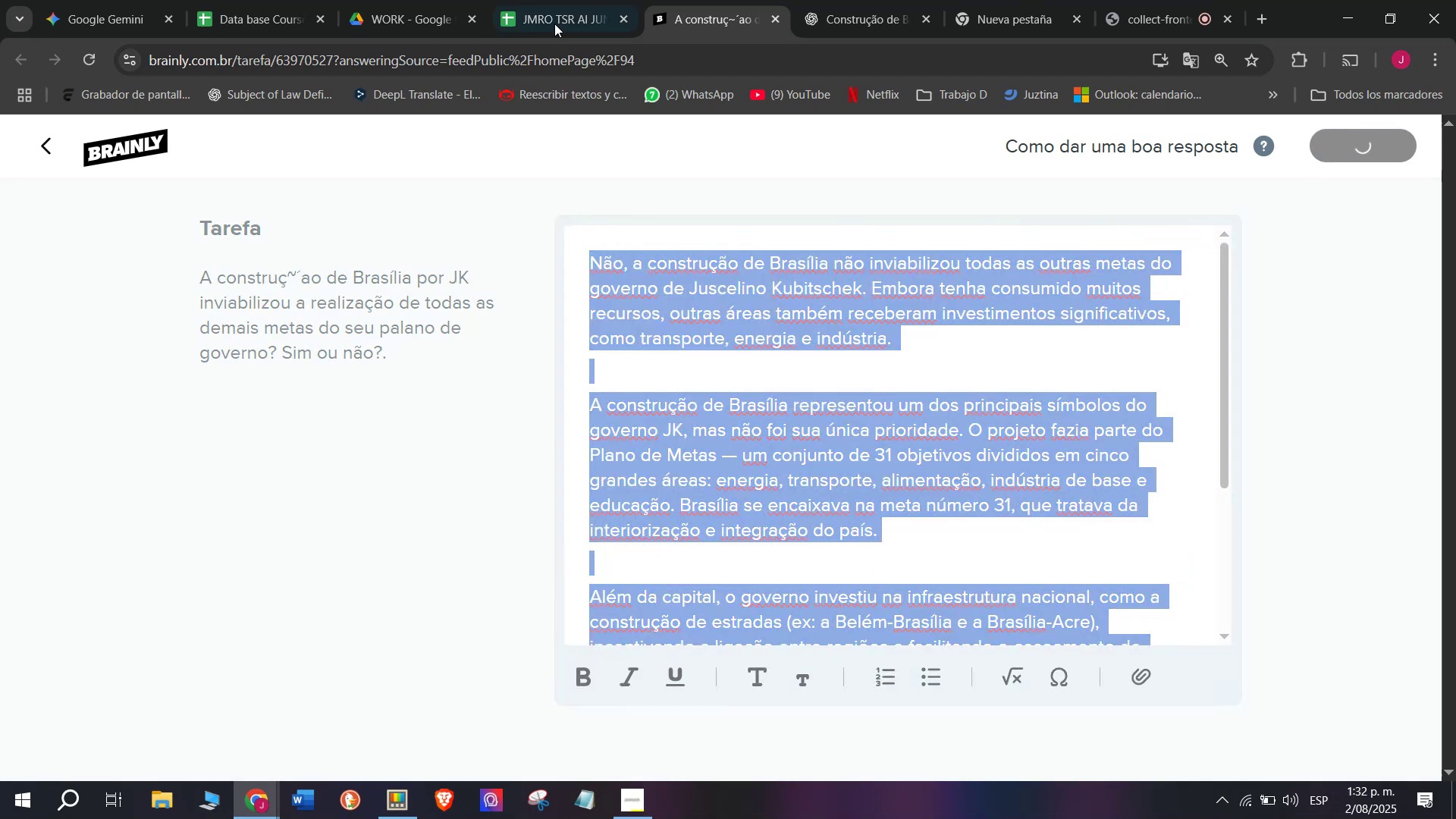 
left_click([552, 0])
 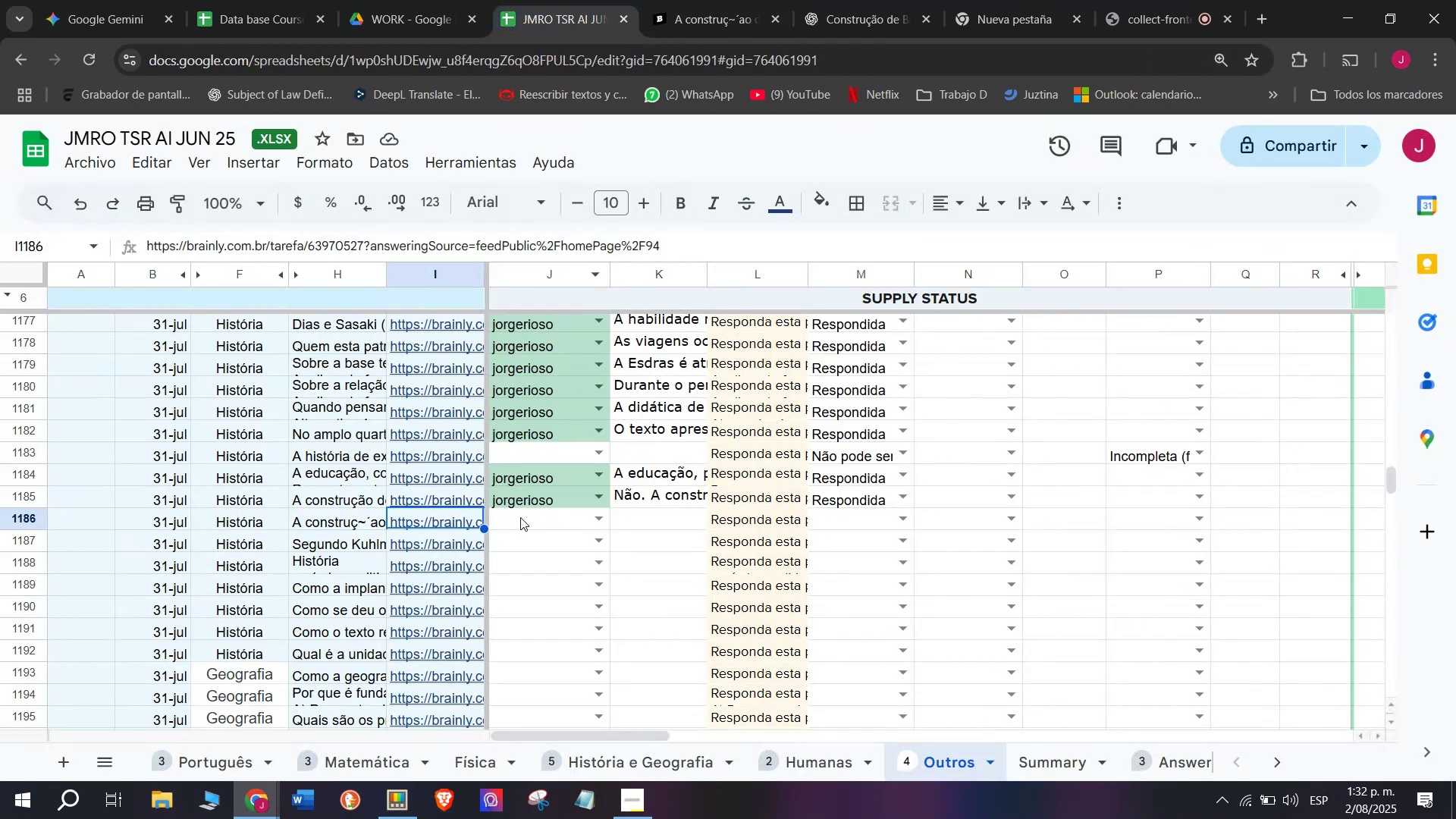 
left_click([519, 530])
 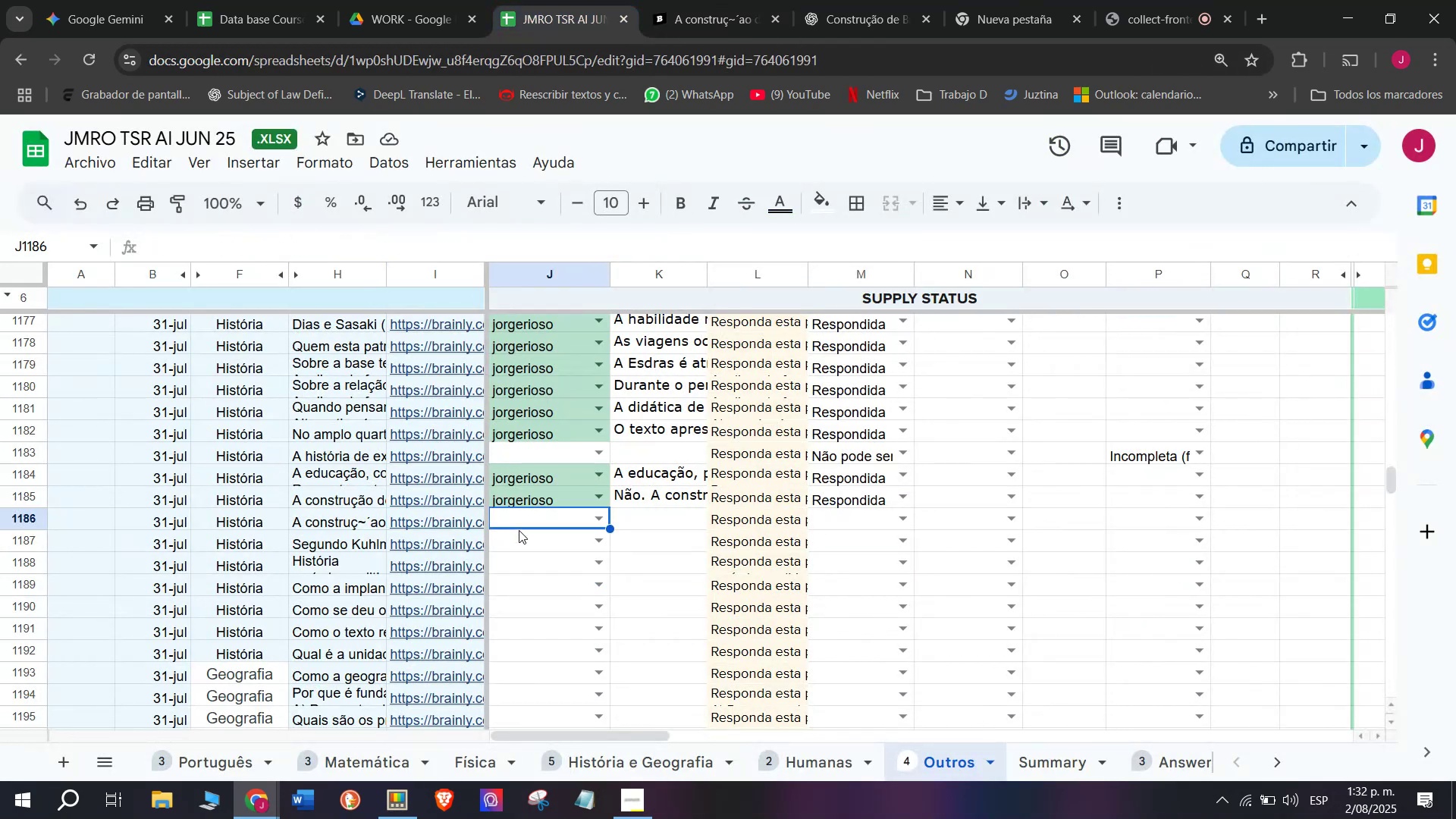 
key(J)
 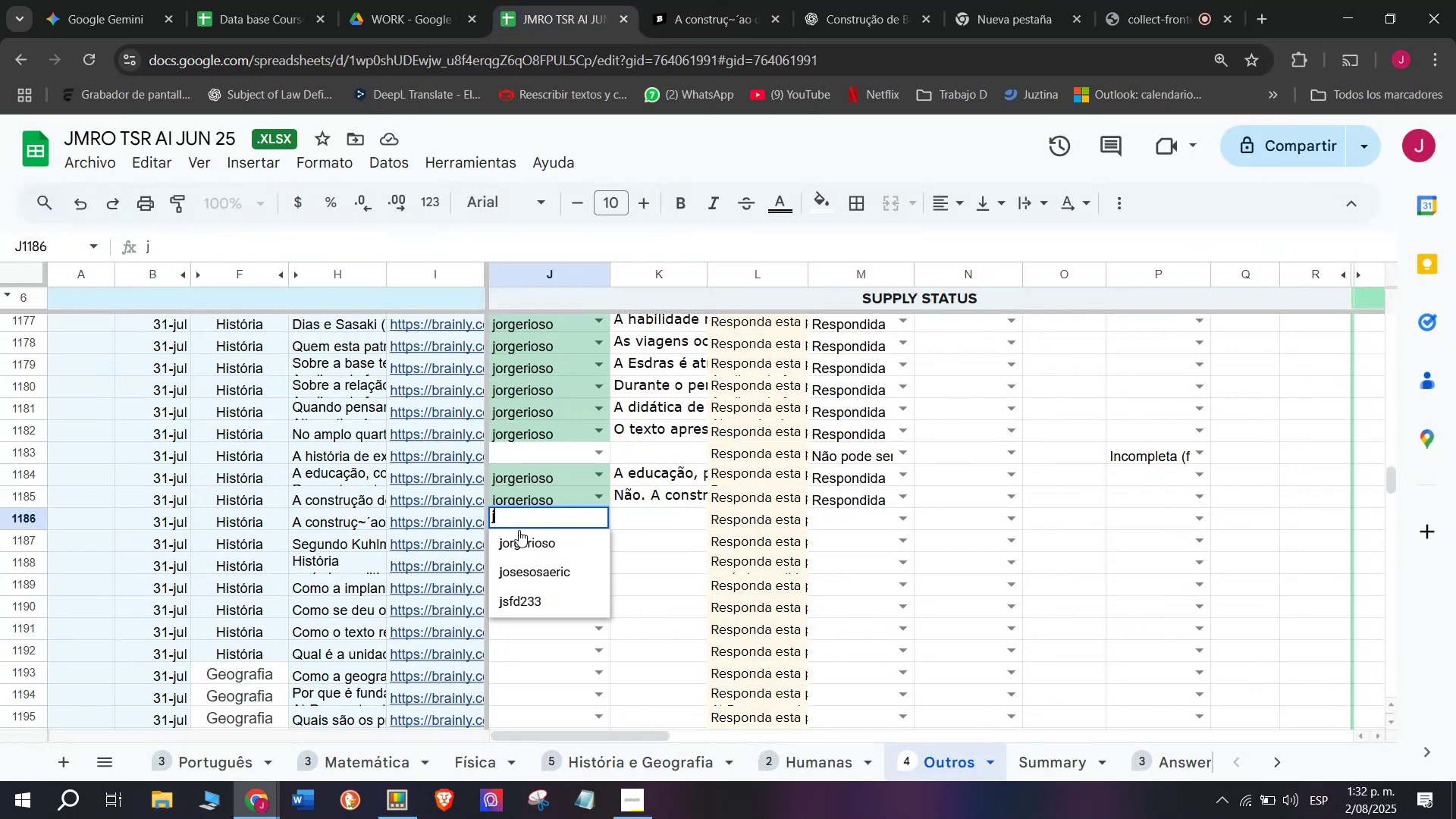 
left_click([519, 530])
 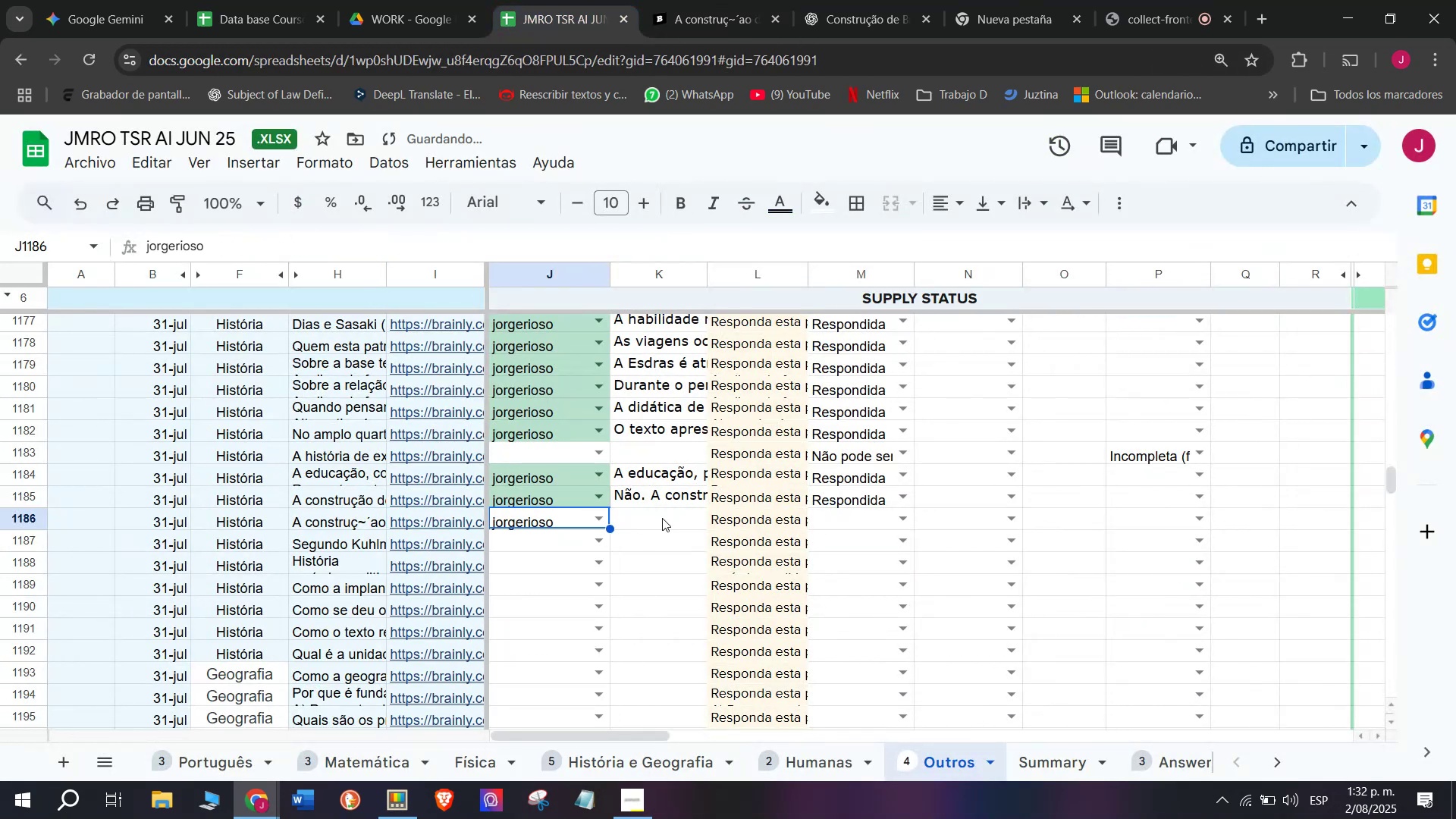 
double_click([662, 519])
 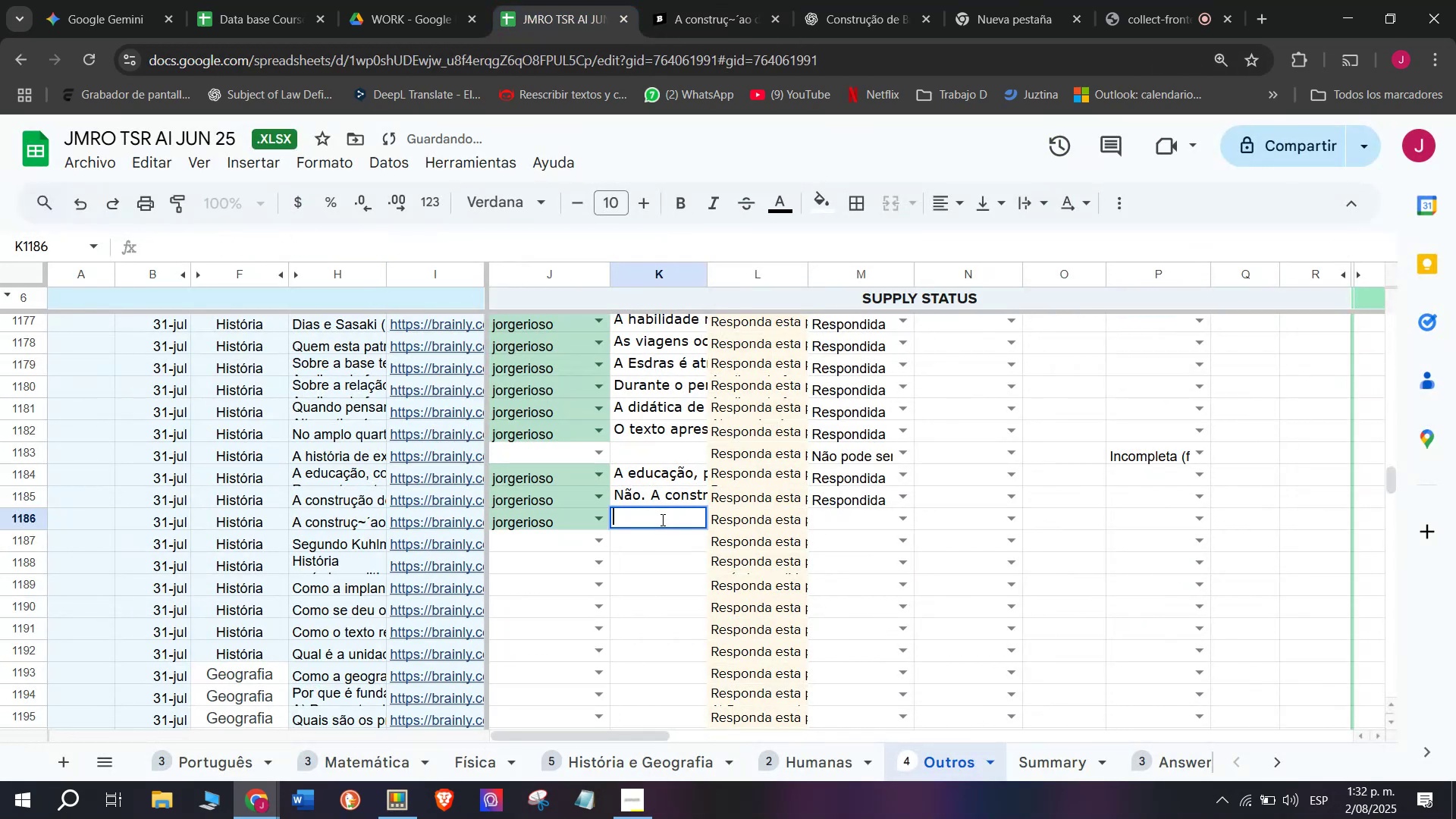 
key(Control+V)
 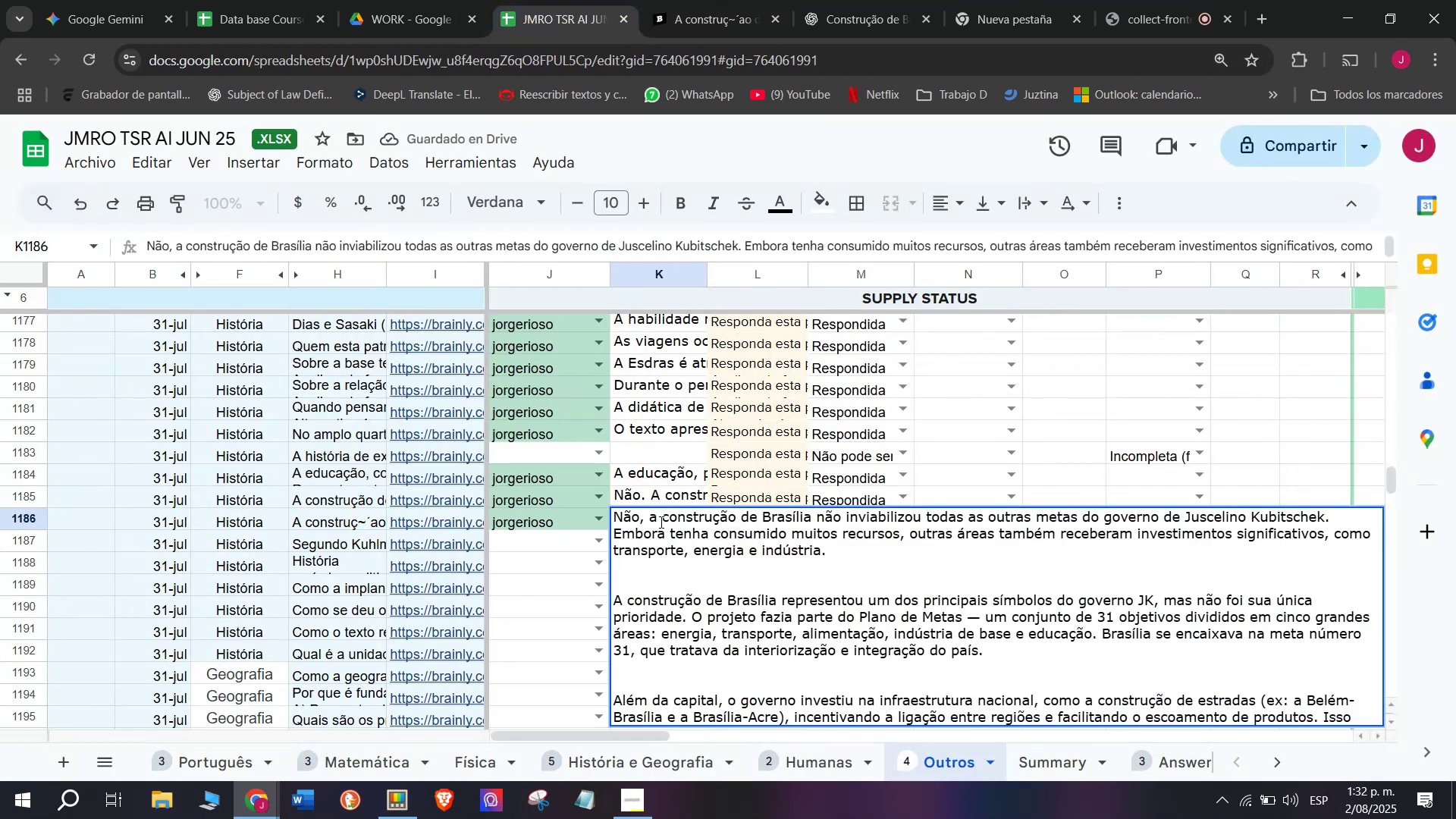 
key(Enter)
 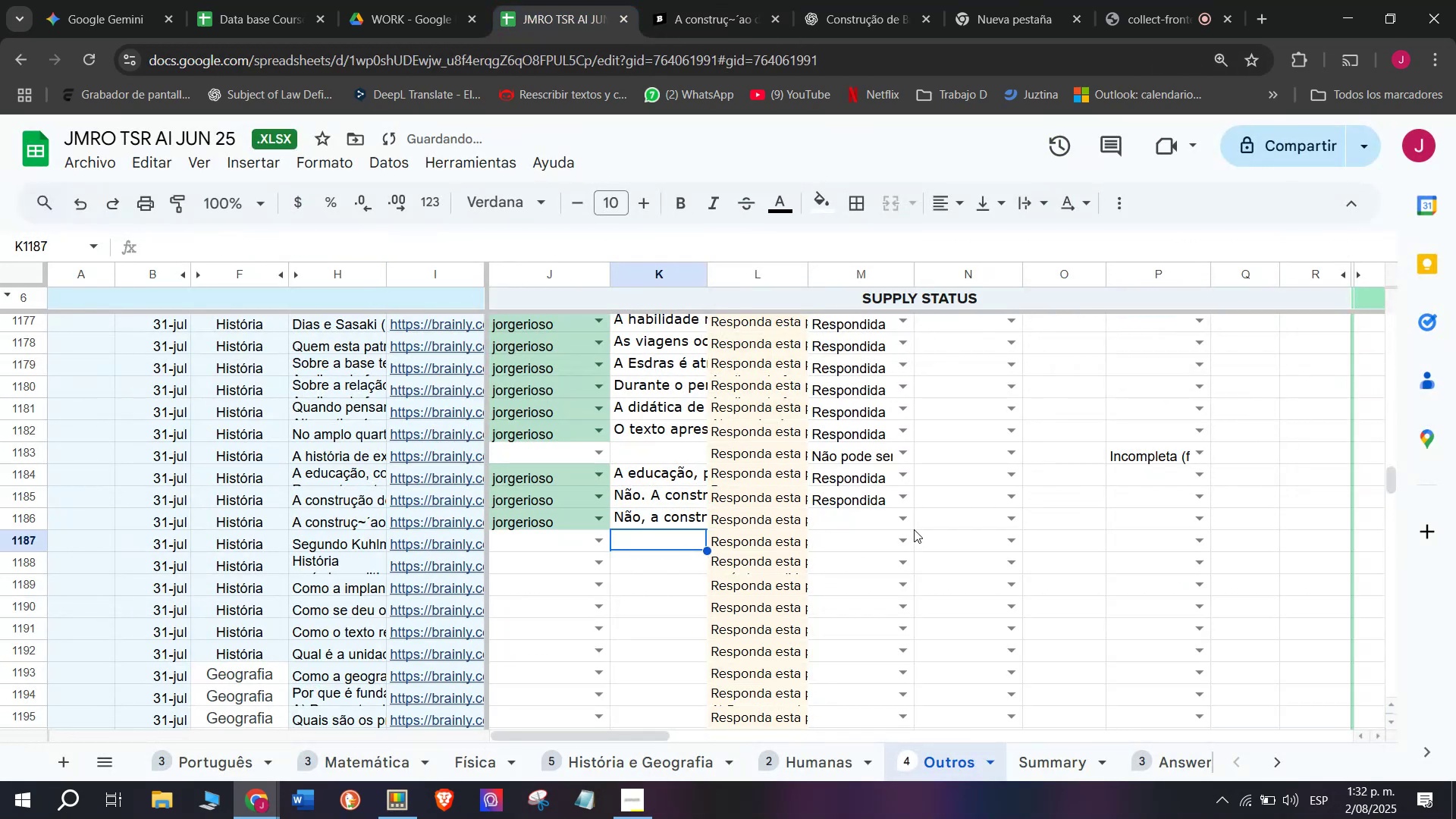 
left_click([908, 520])
 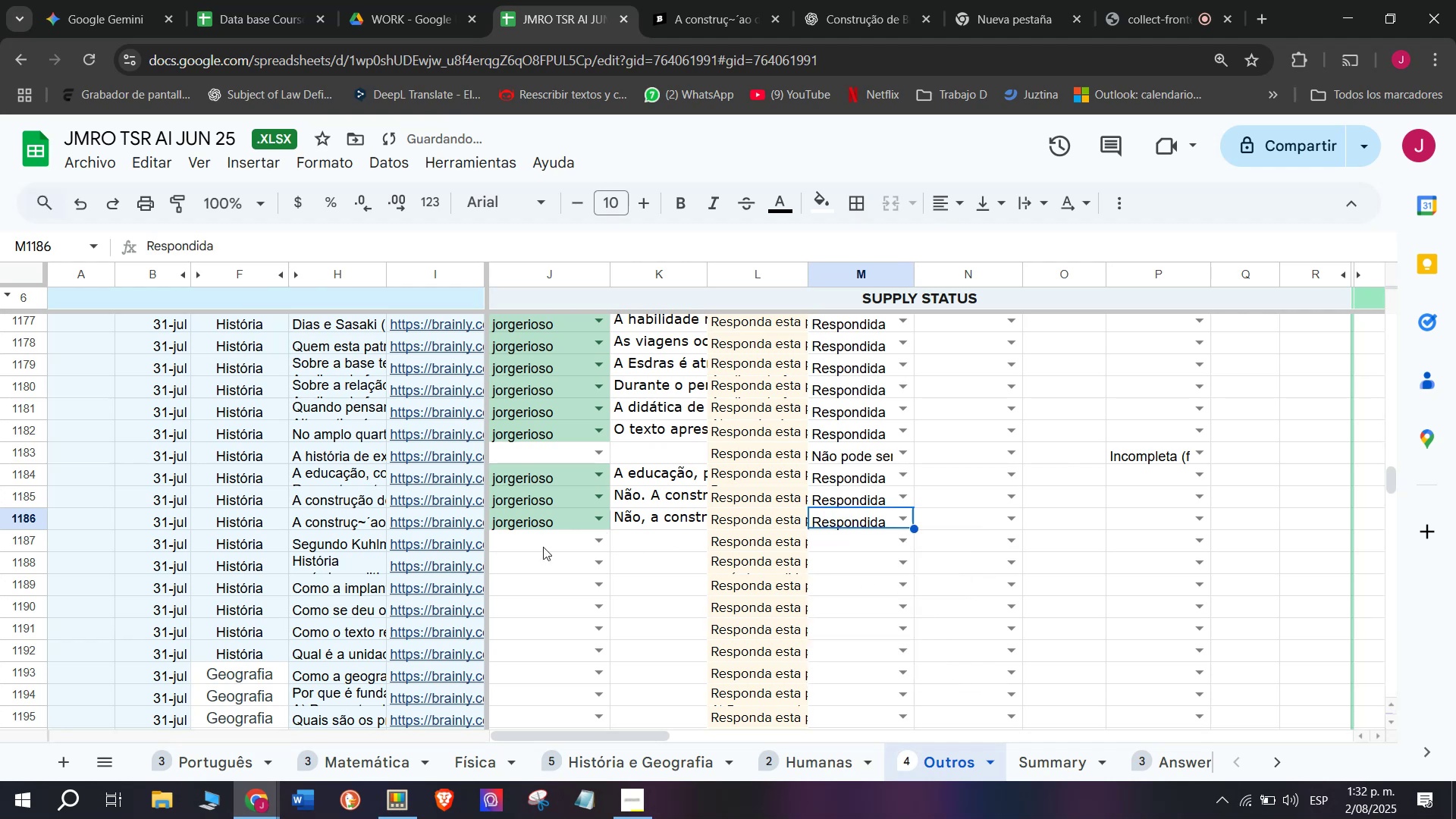 
left_click([457, 539])
 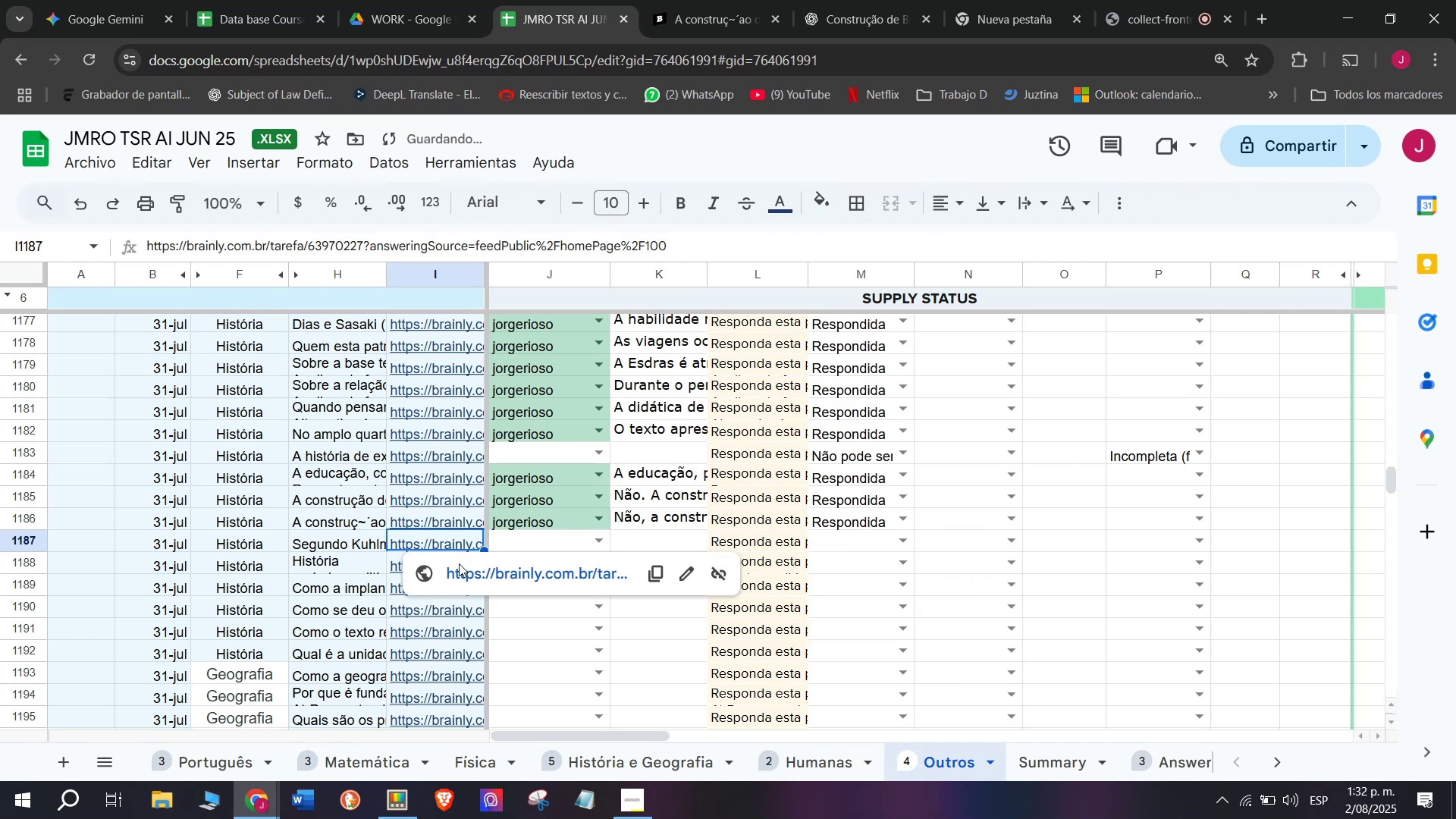 
left_click([459, 563])
 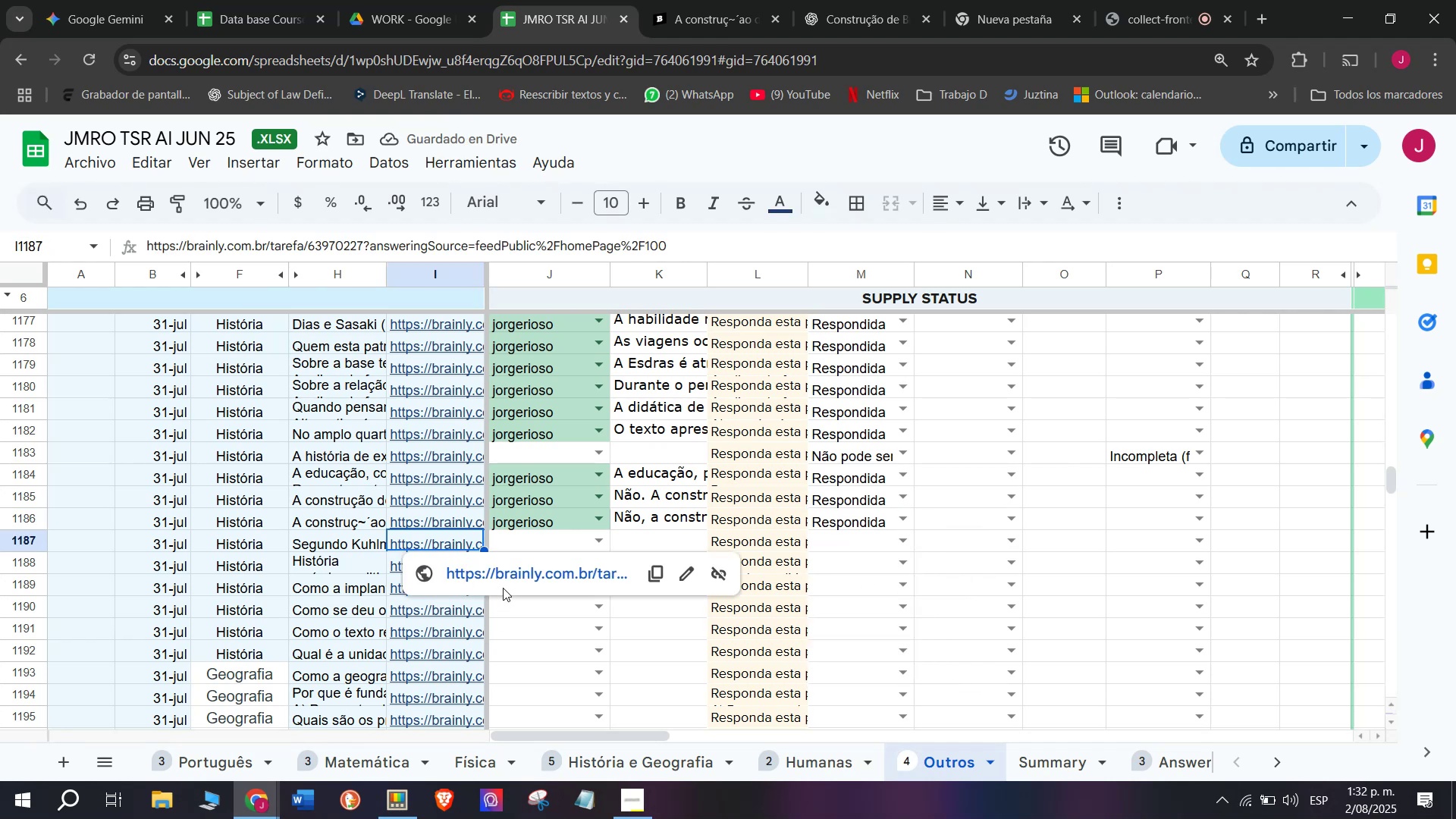 
left_click([507, 571])
 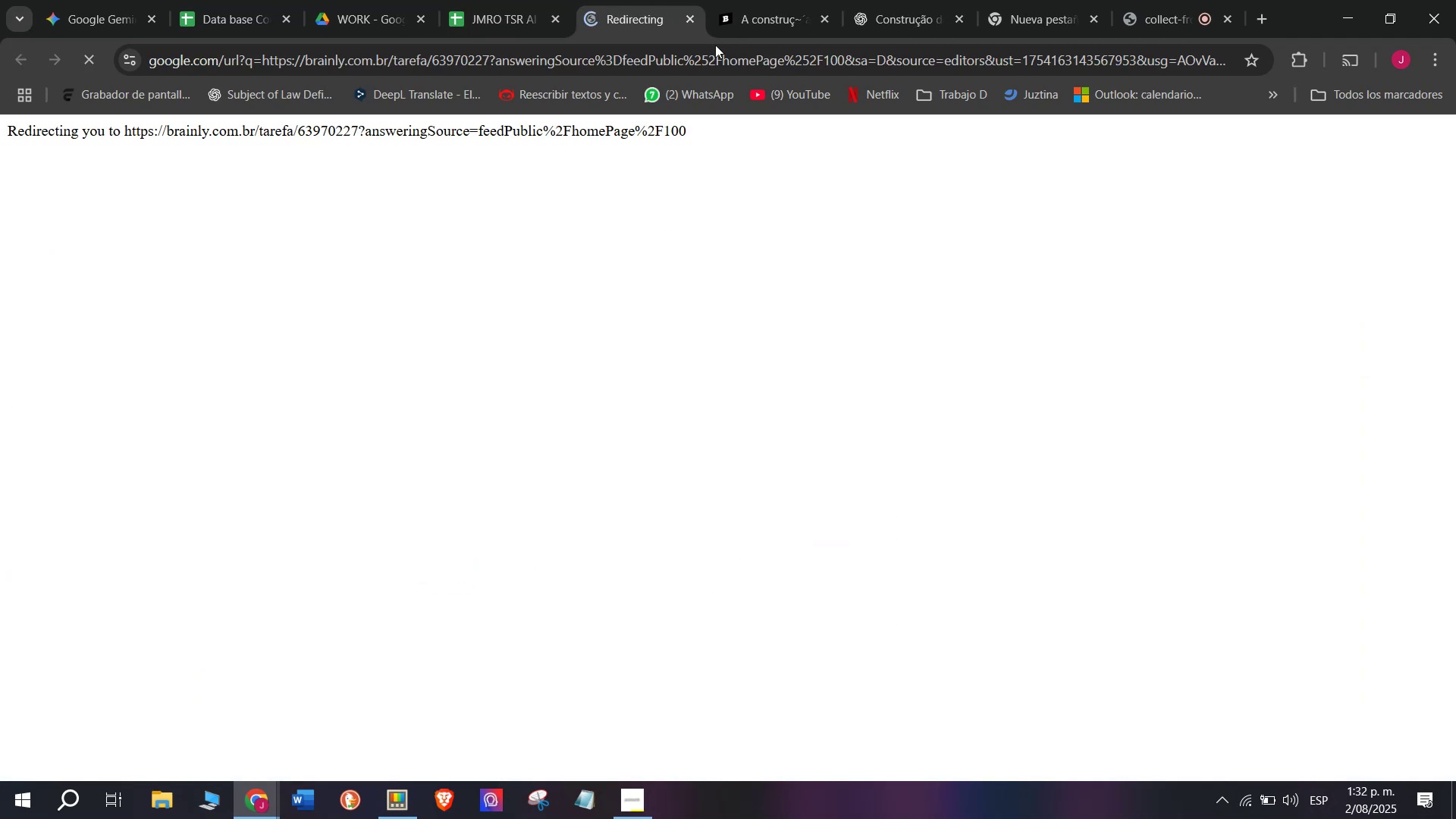 
left_click([762, 0])
 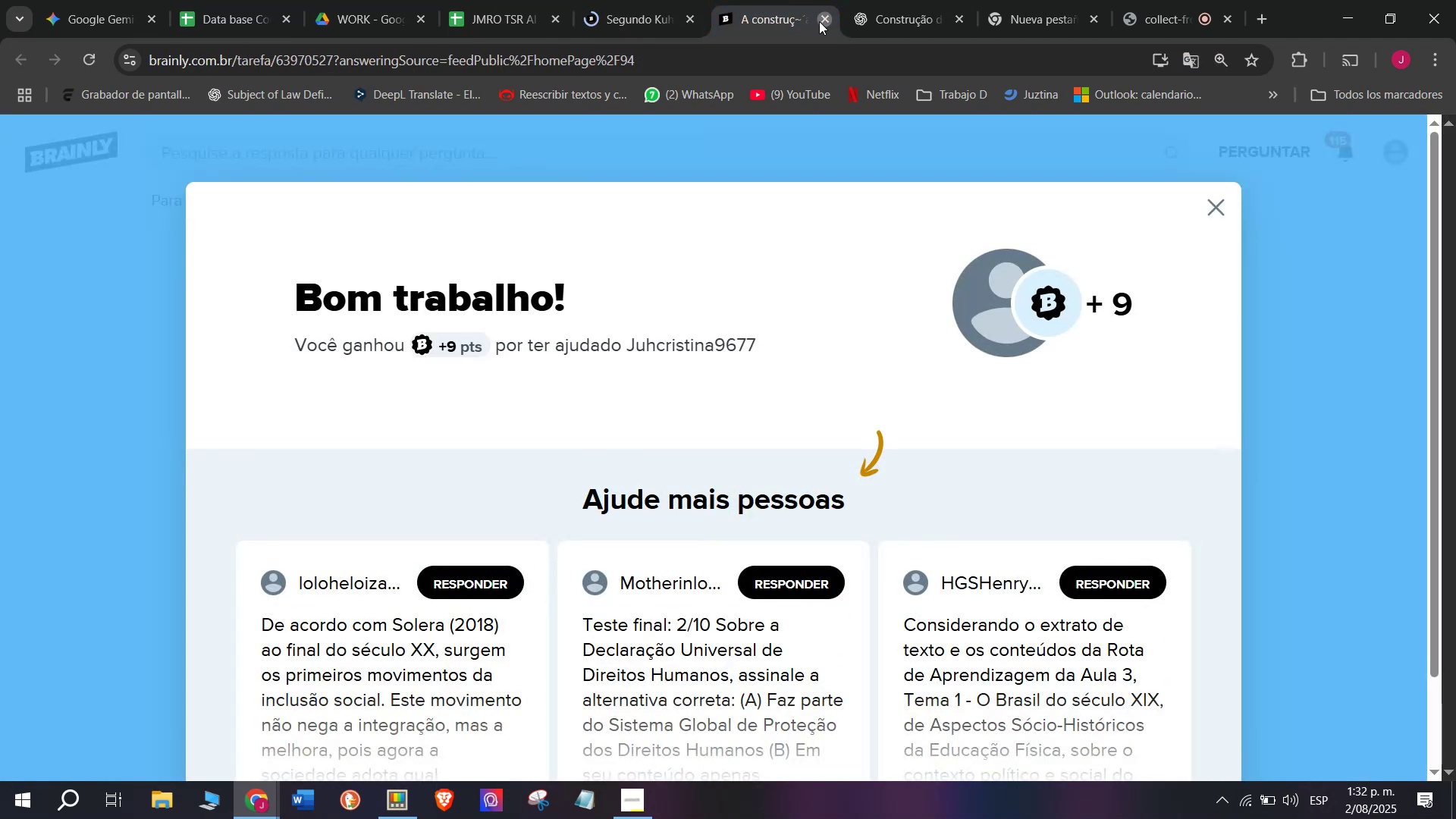 
double_click([623, 0])
 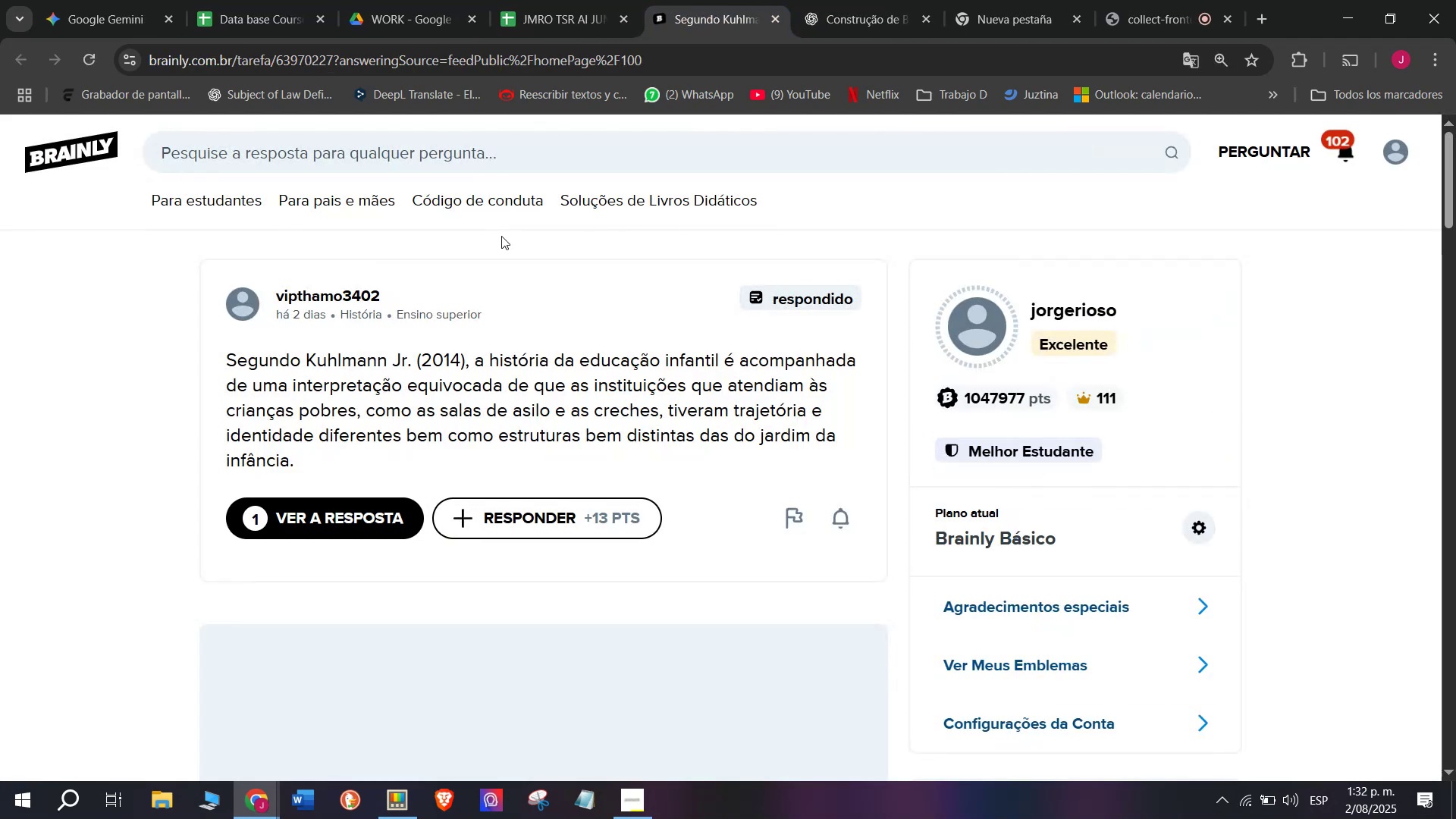 
scroll: coordinate [430, 396], scroll_direction: down, amount: 5.0
 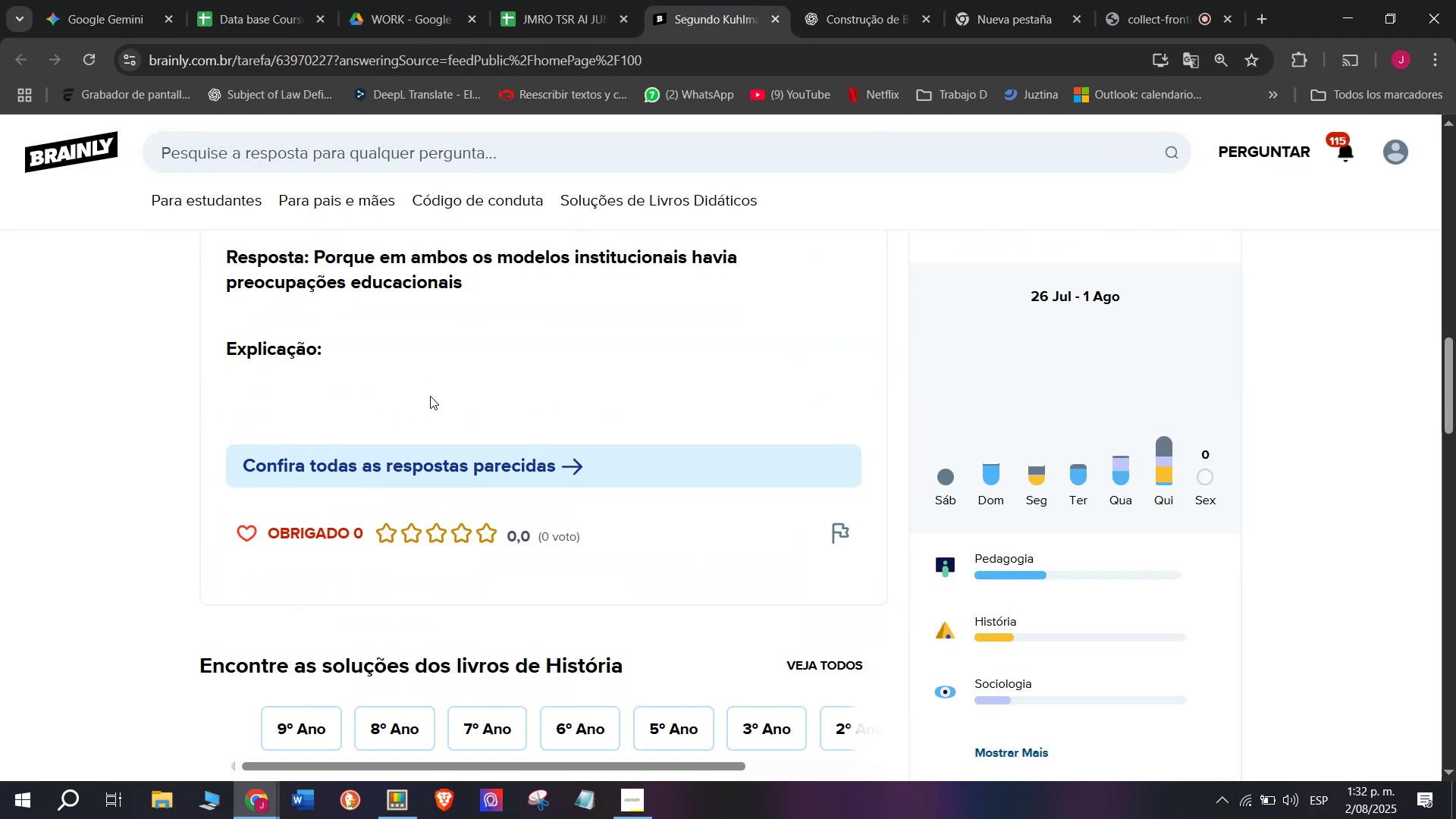 
scroll: coordinate [430, 396], scroll_direction: up, amount: 3.0
 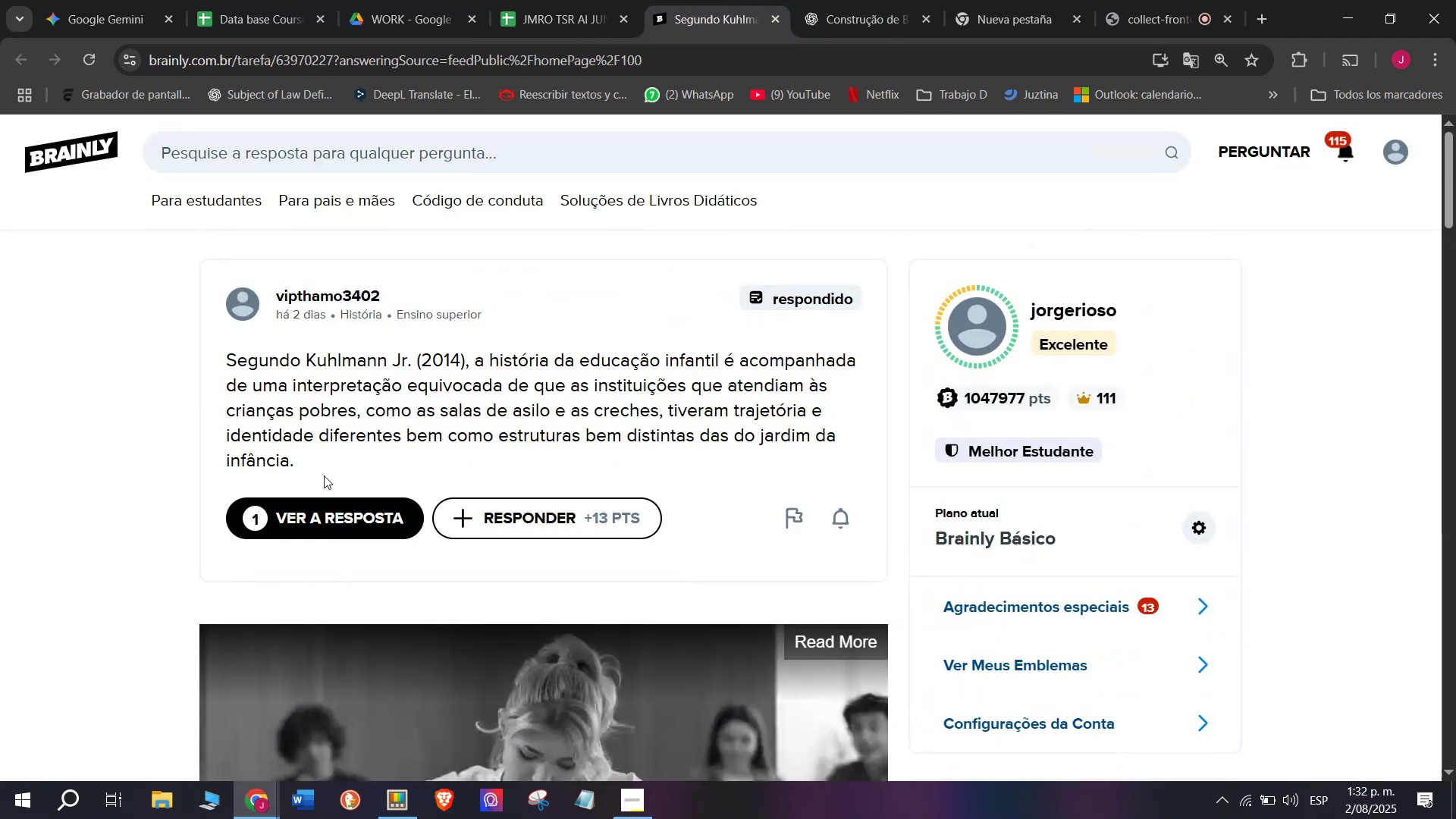 
left_click_drag(start_coordinate=[316, 470], to_coordinate=[221, 365])
 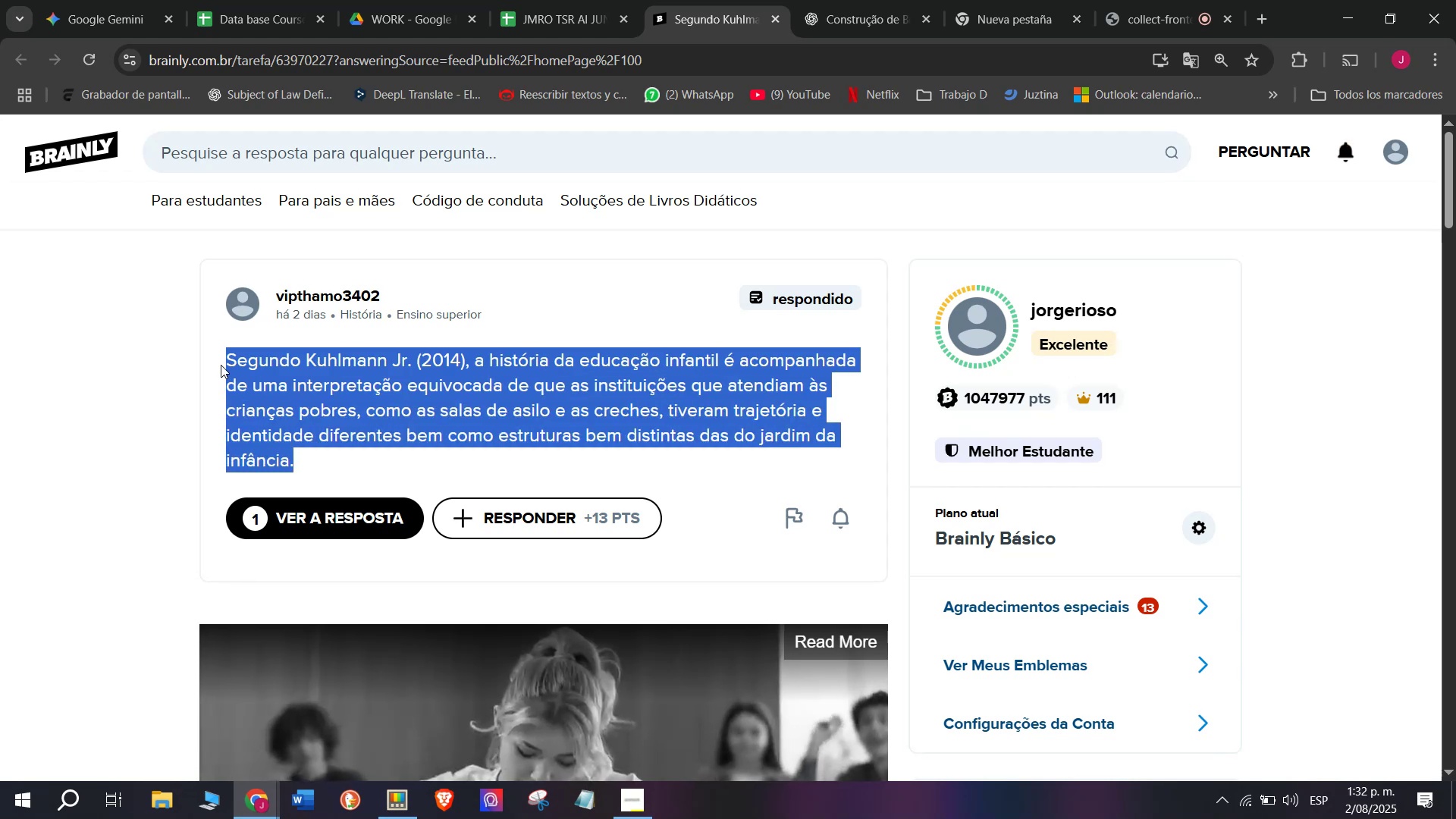 
key(Control+C)
 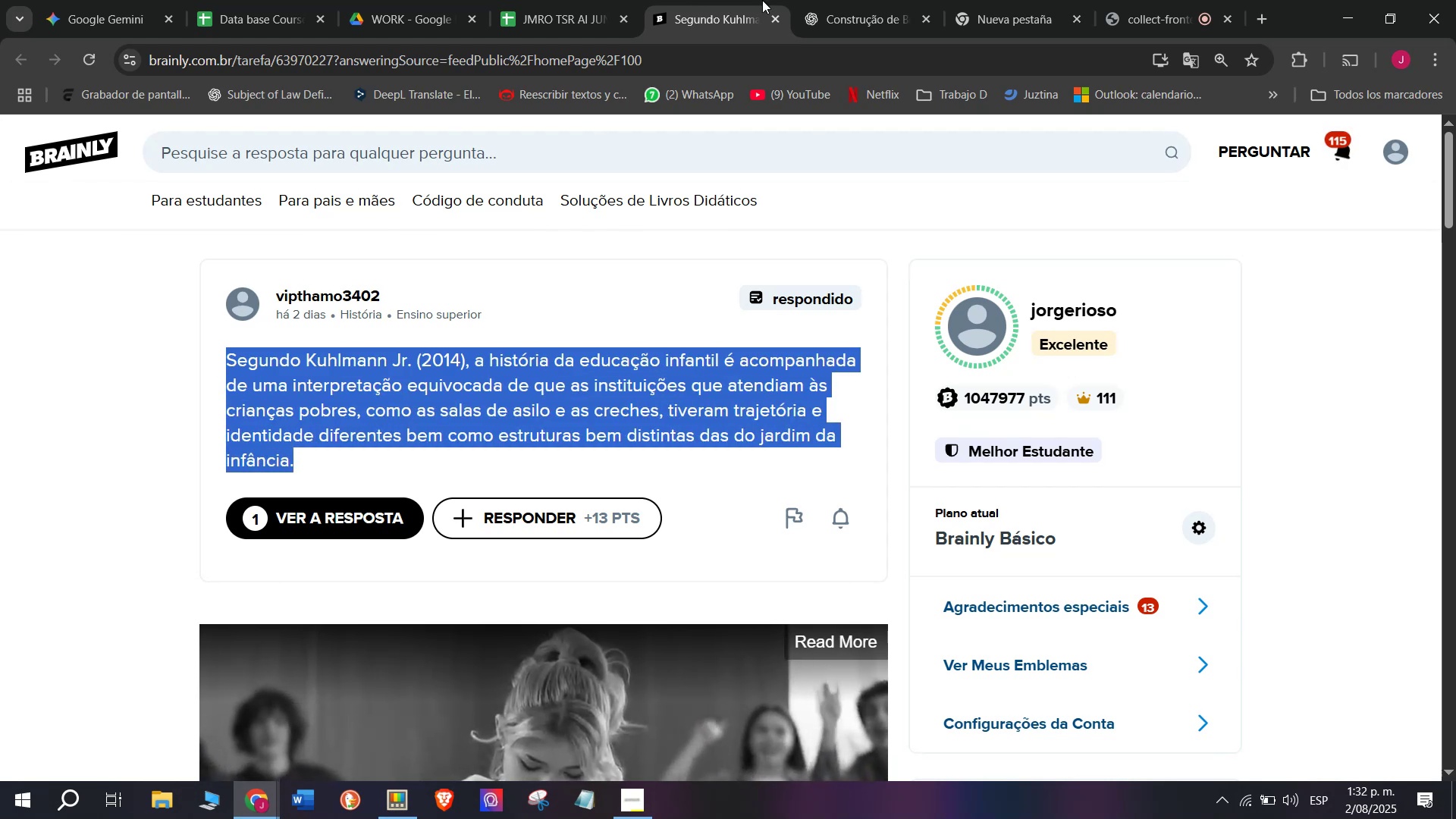 
left_click([869, 0])
 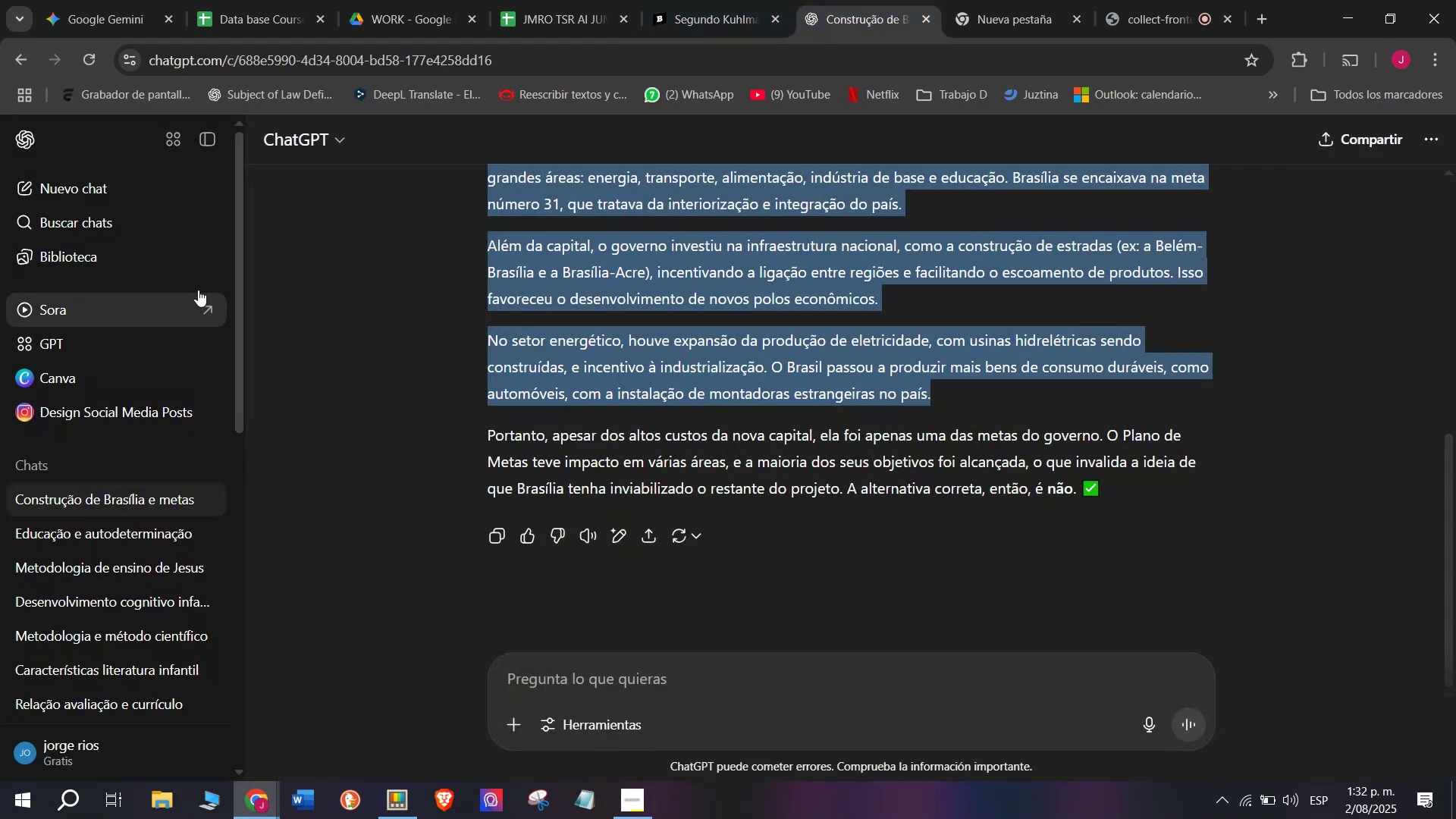 
left_click([93, 192])
 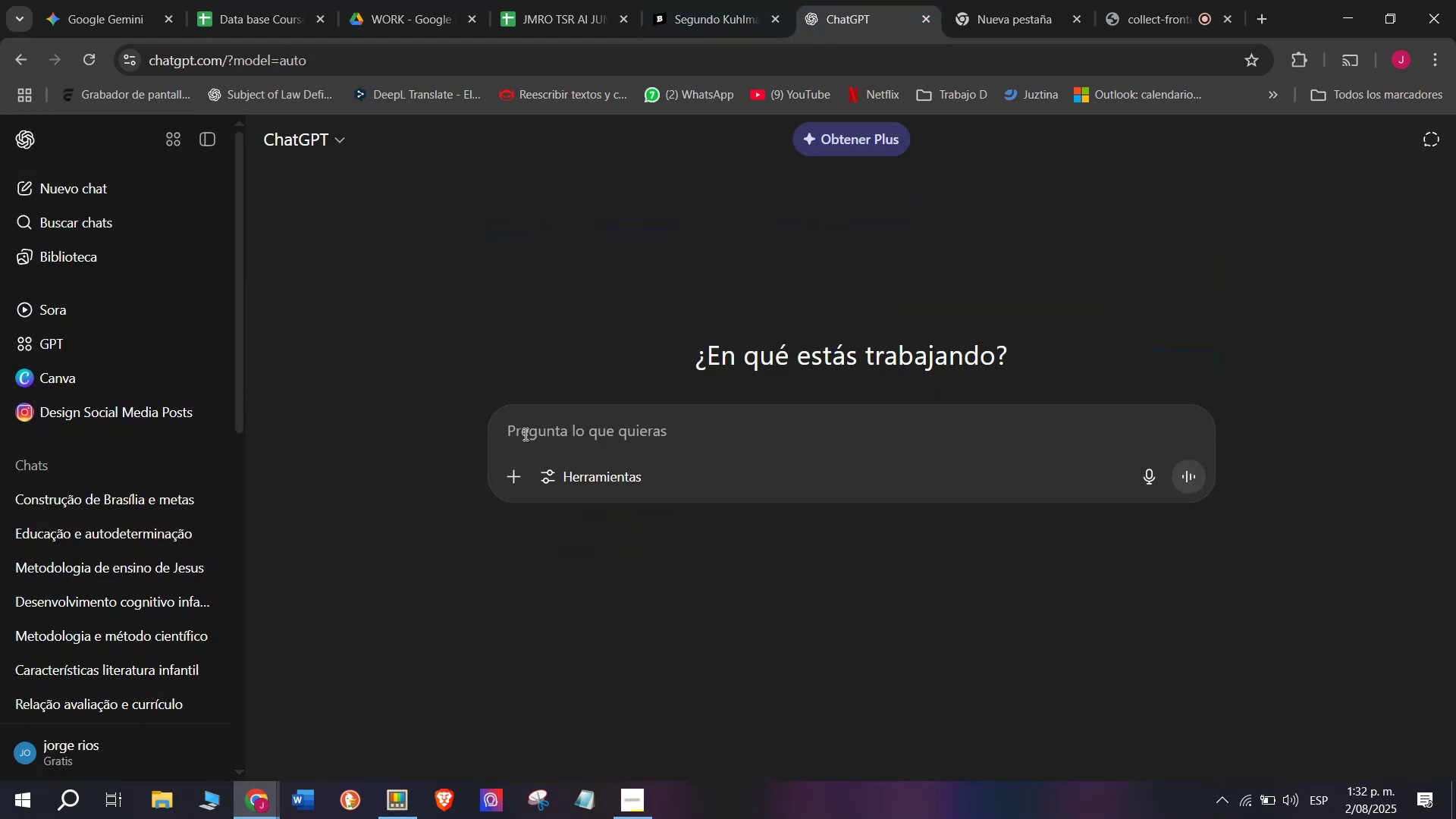 
key(Meta+MetaLeft)
 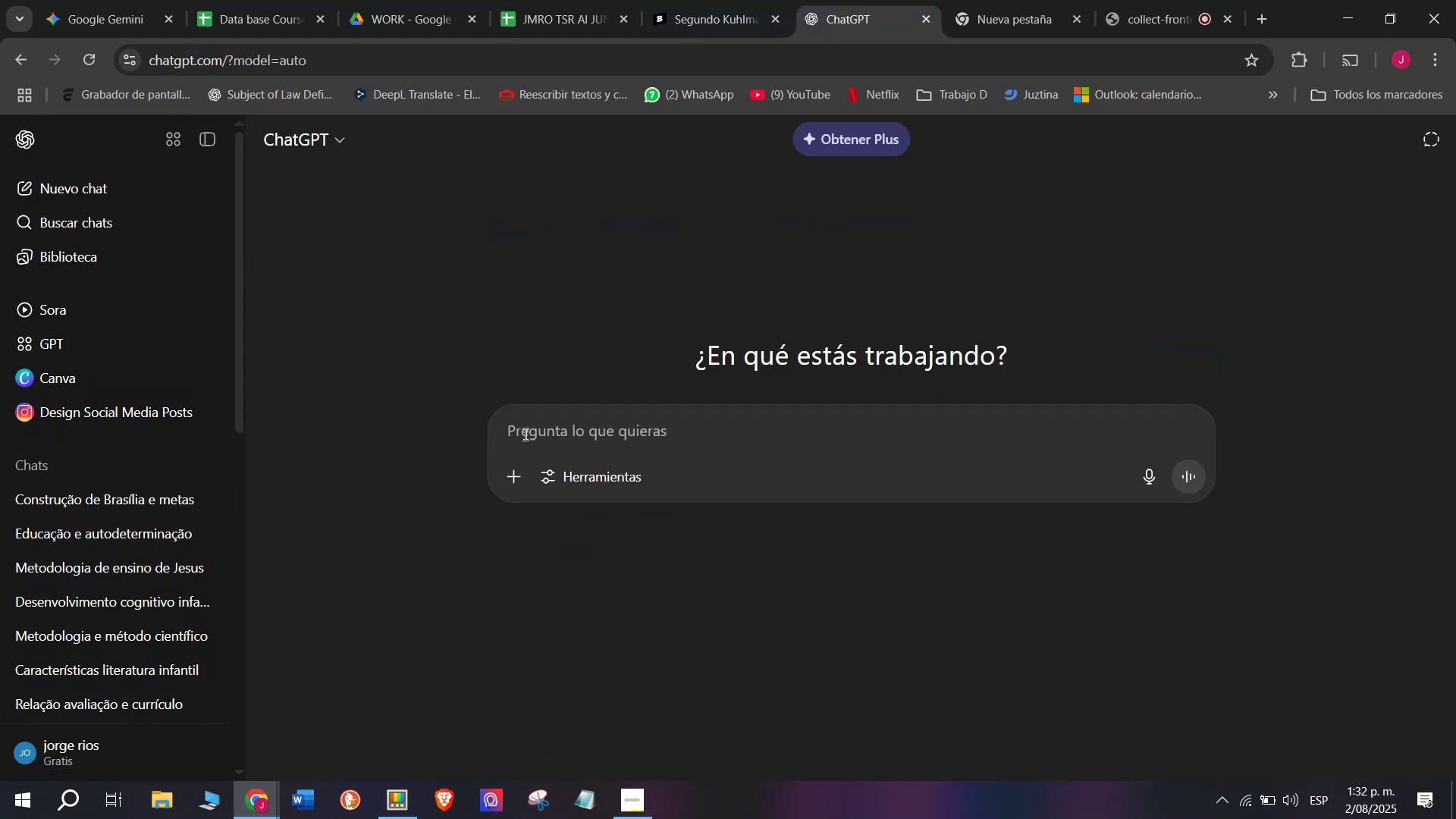 
key(Meta+V)
 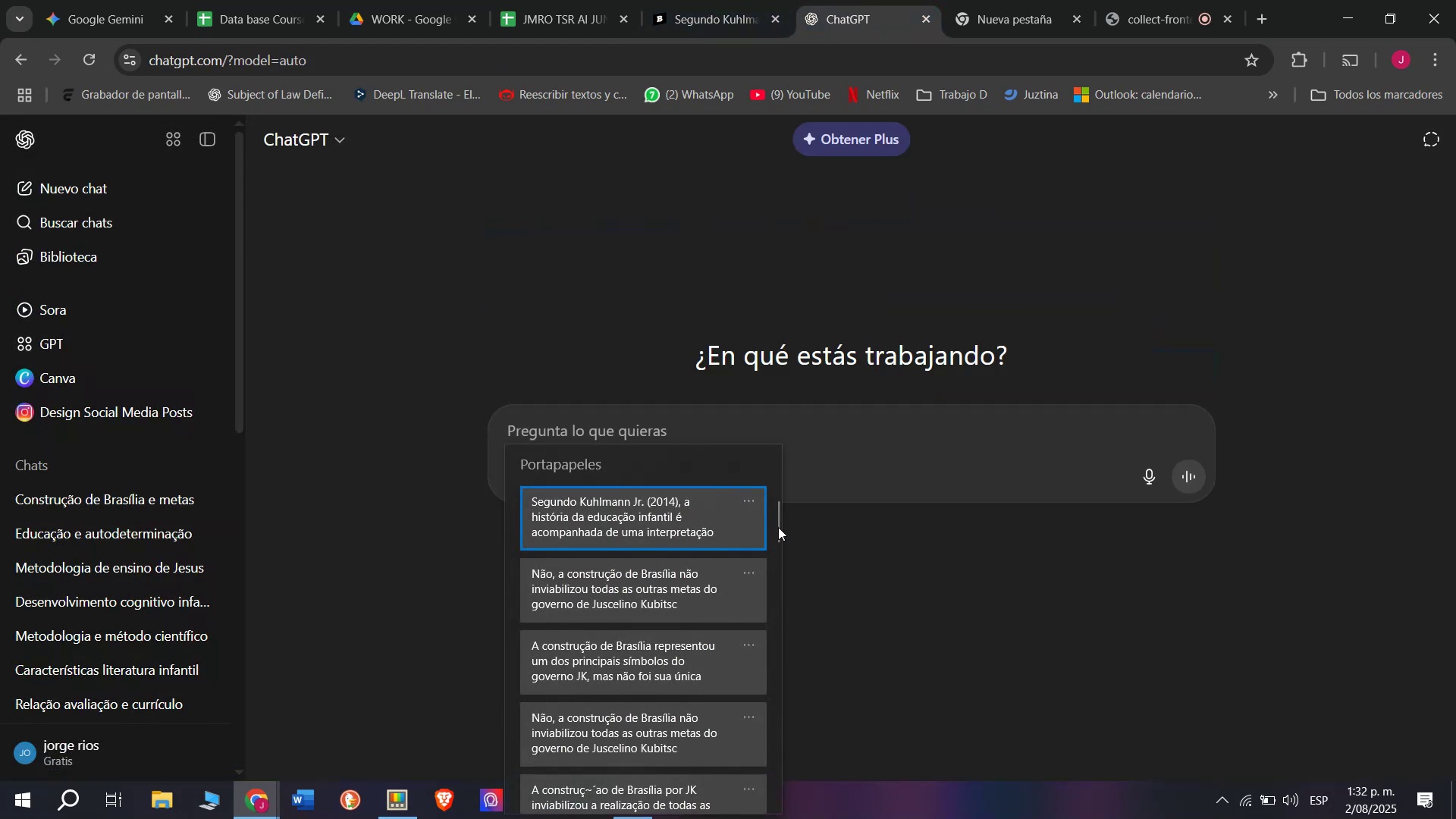 
left_click_drag(start_coordinate=[779, 529], to_coordinate=[790, 818])
 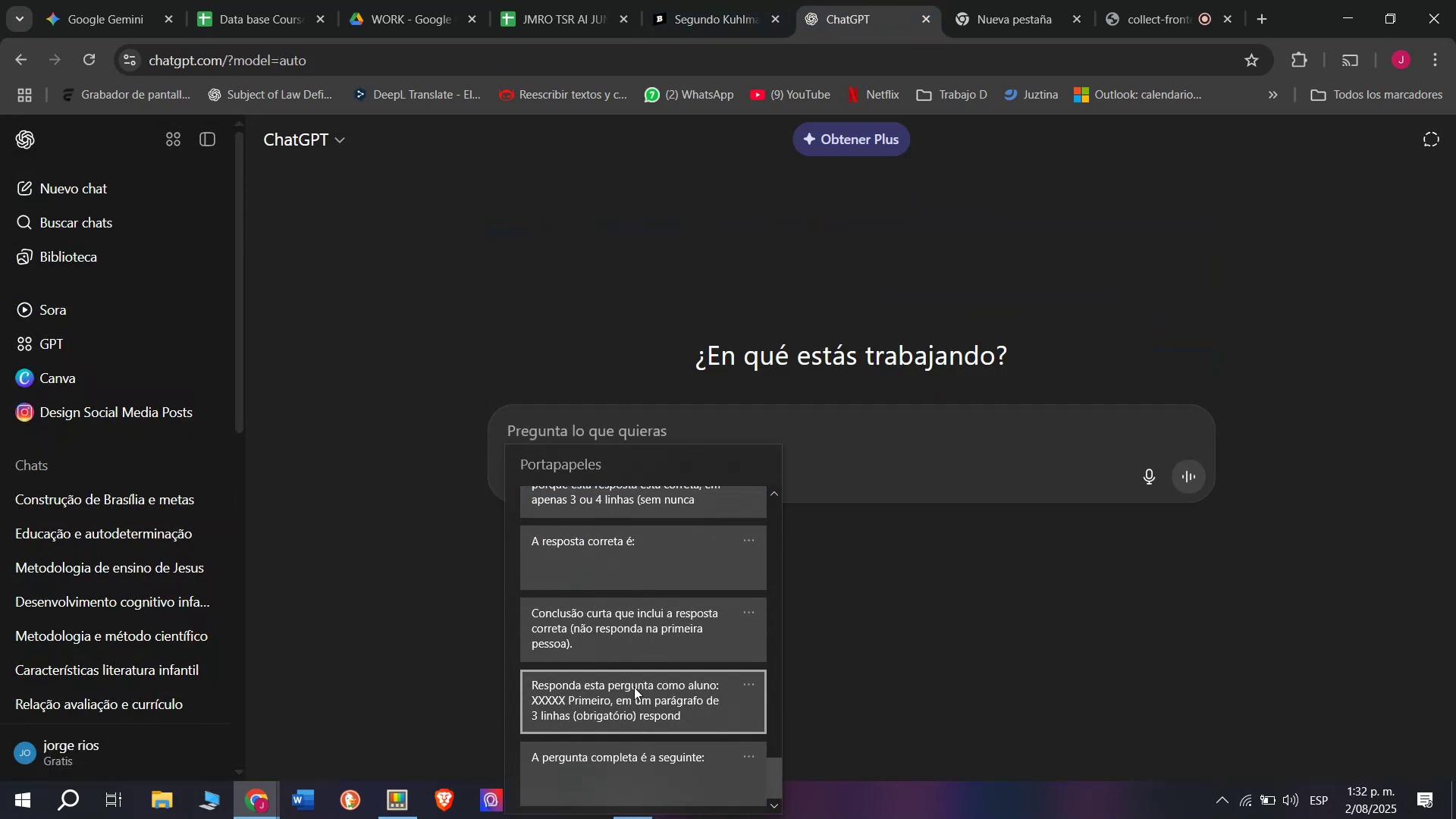 
left_click([634, 686])
 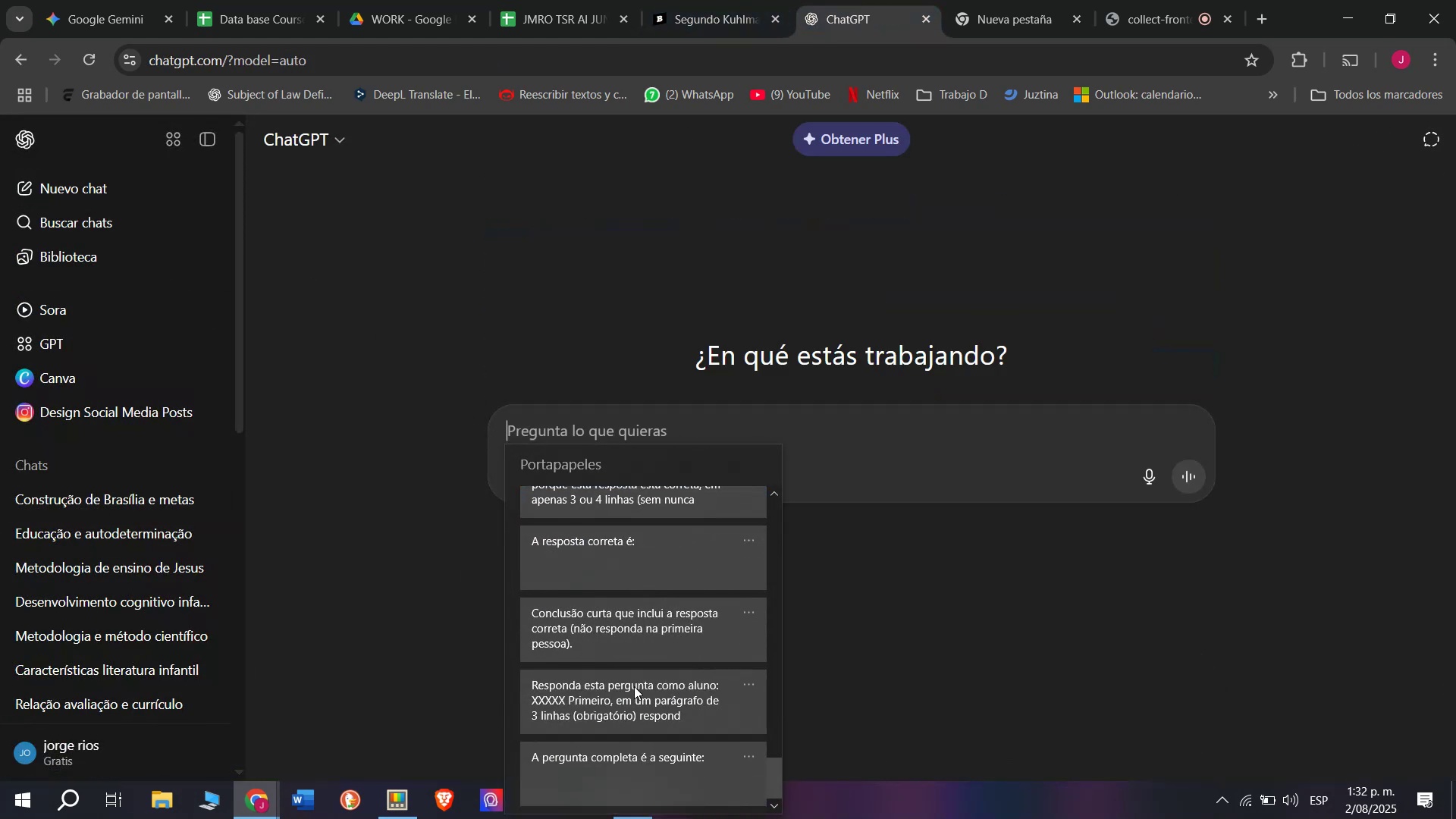 
key(Control+ControlLeft)
 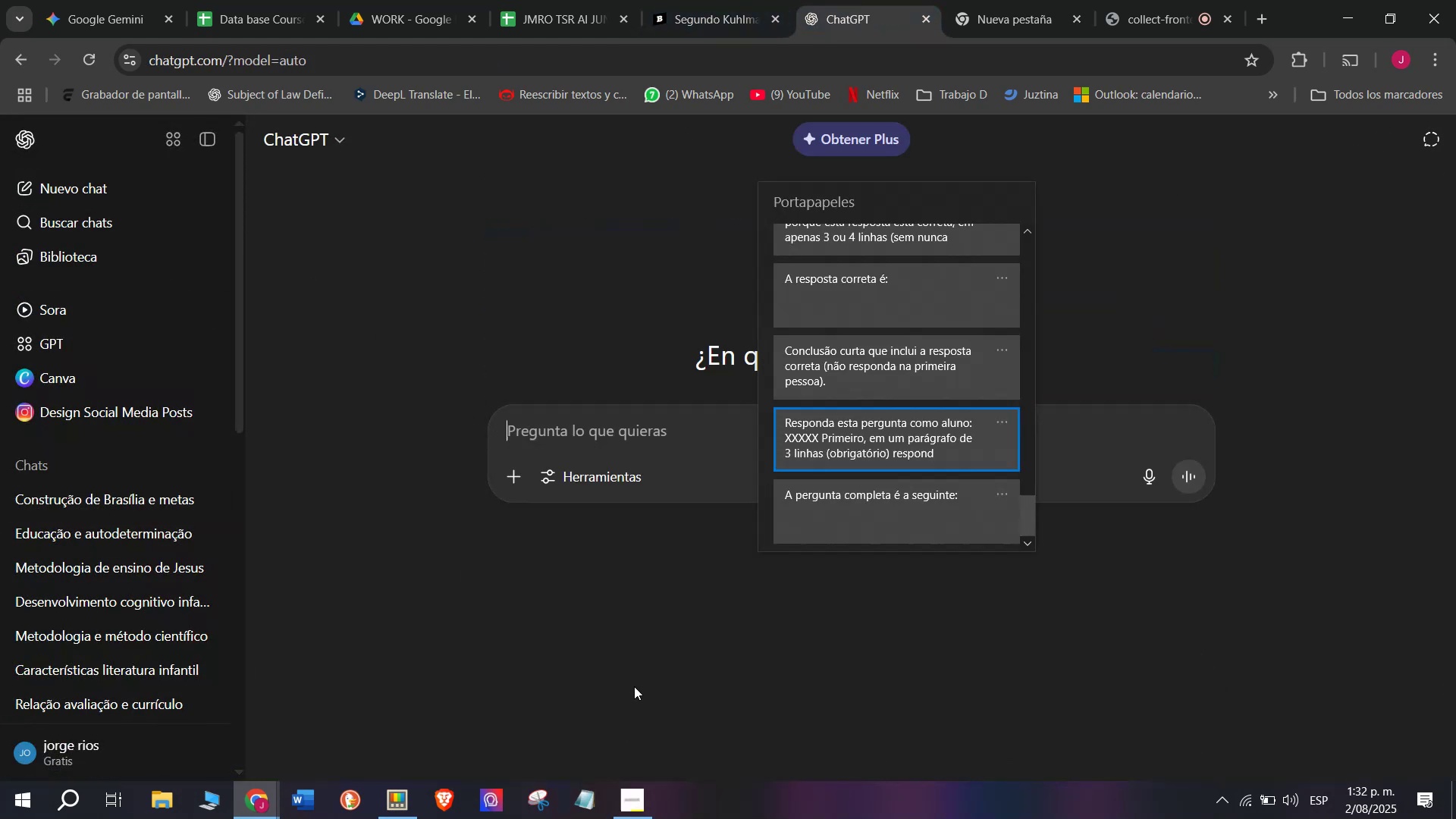 
key(Control+V)
 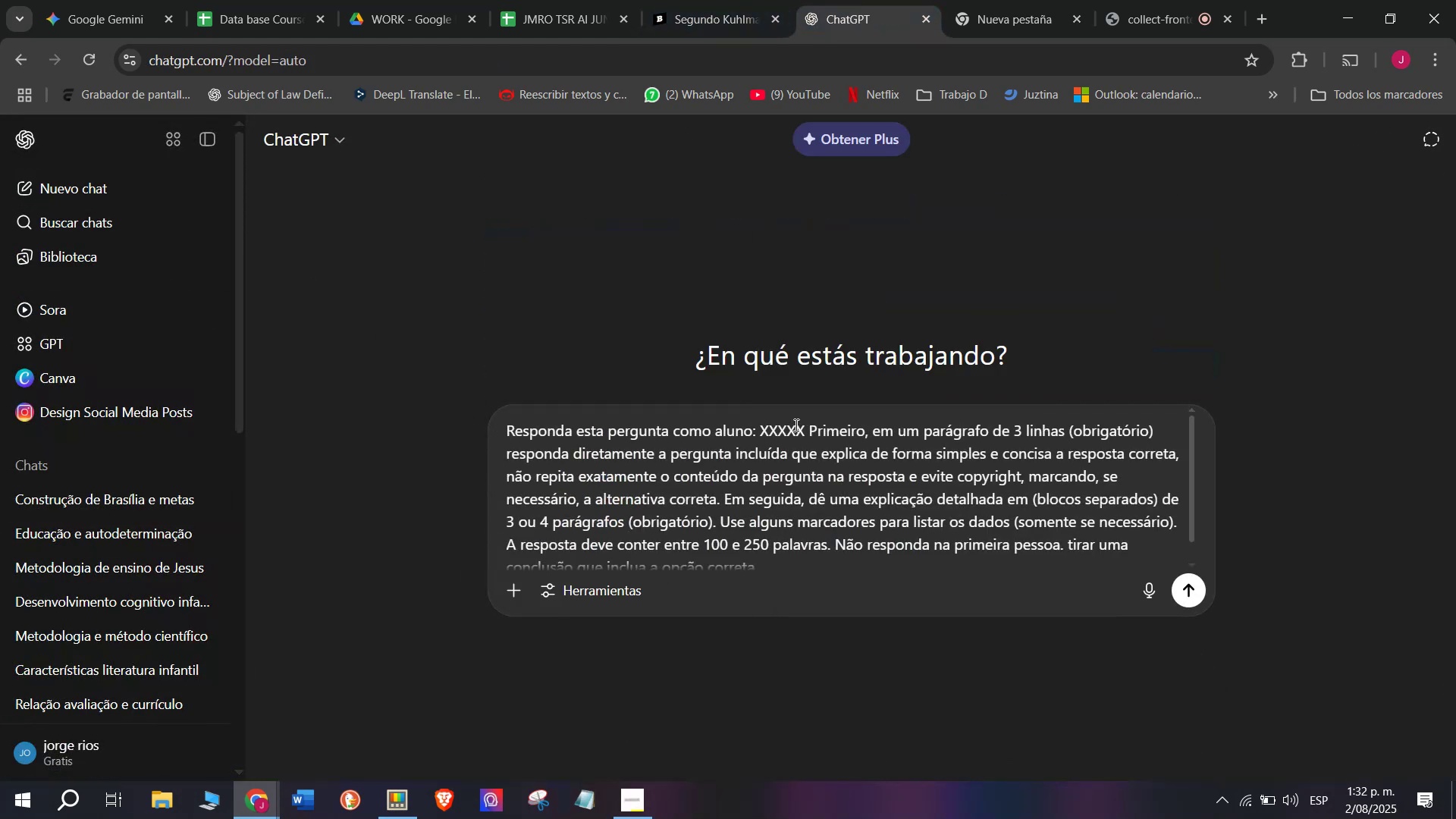 
left_click_drag(start_coordinate=[805, 426], to_coordinate=[762, 430])
 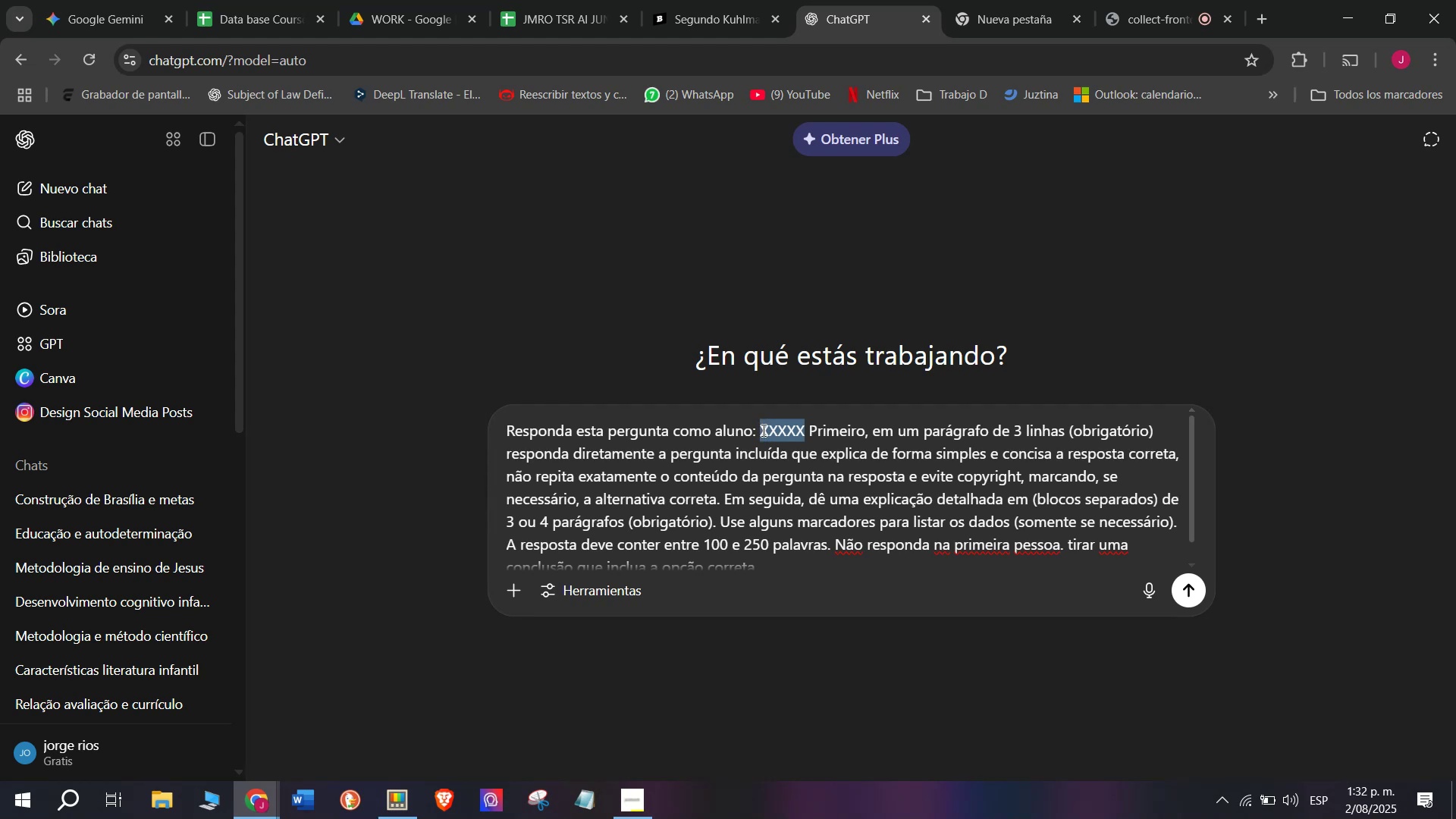 
key(Meta+MetaLeft)
 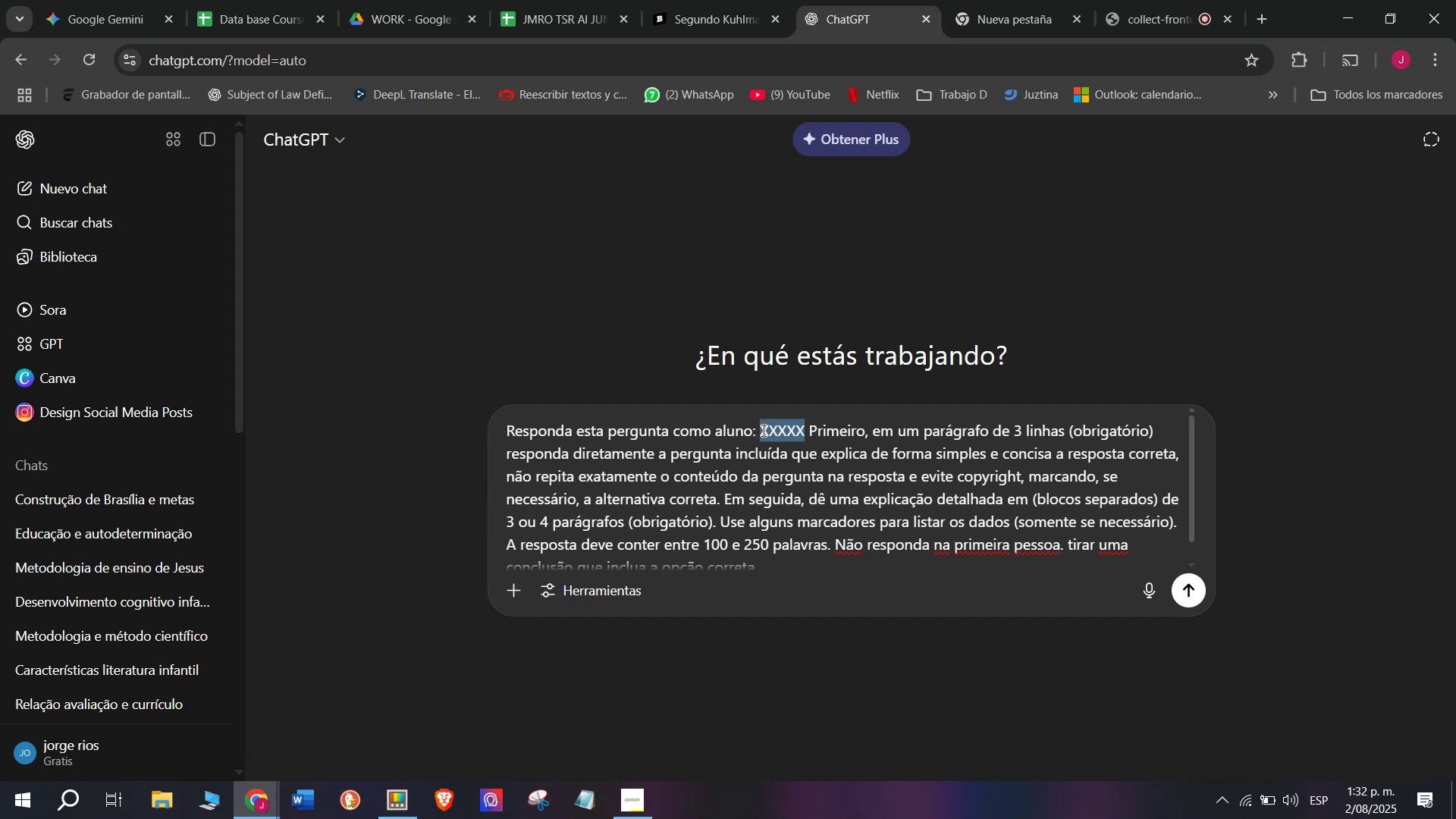 
key(Meta+V)
 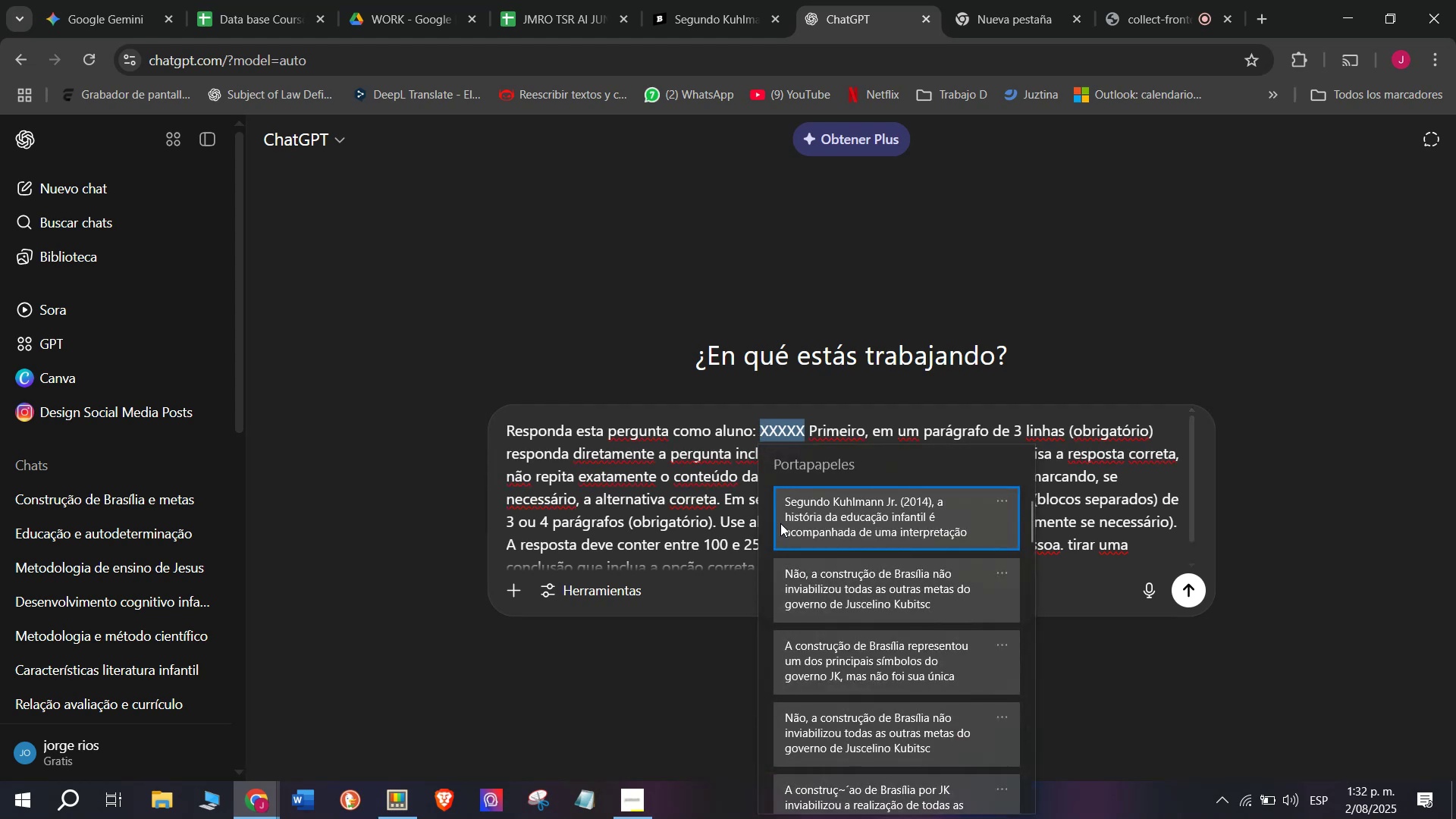 
left_click([781, 523])
 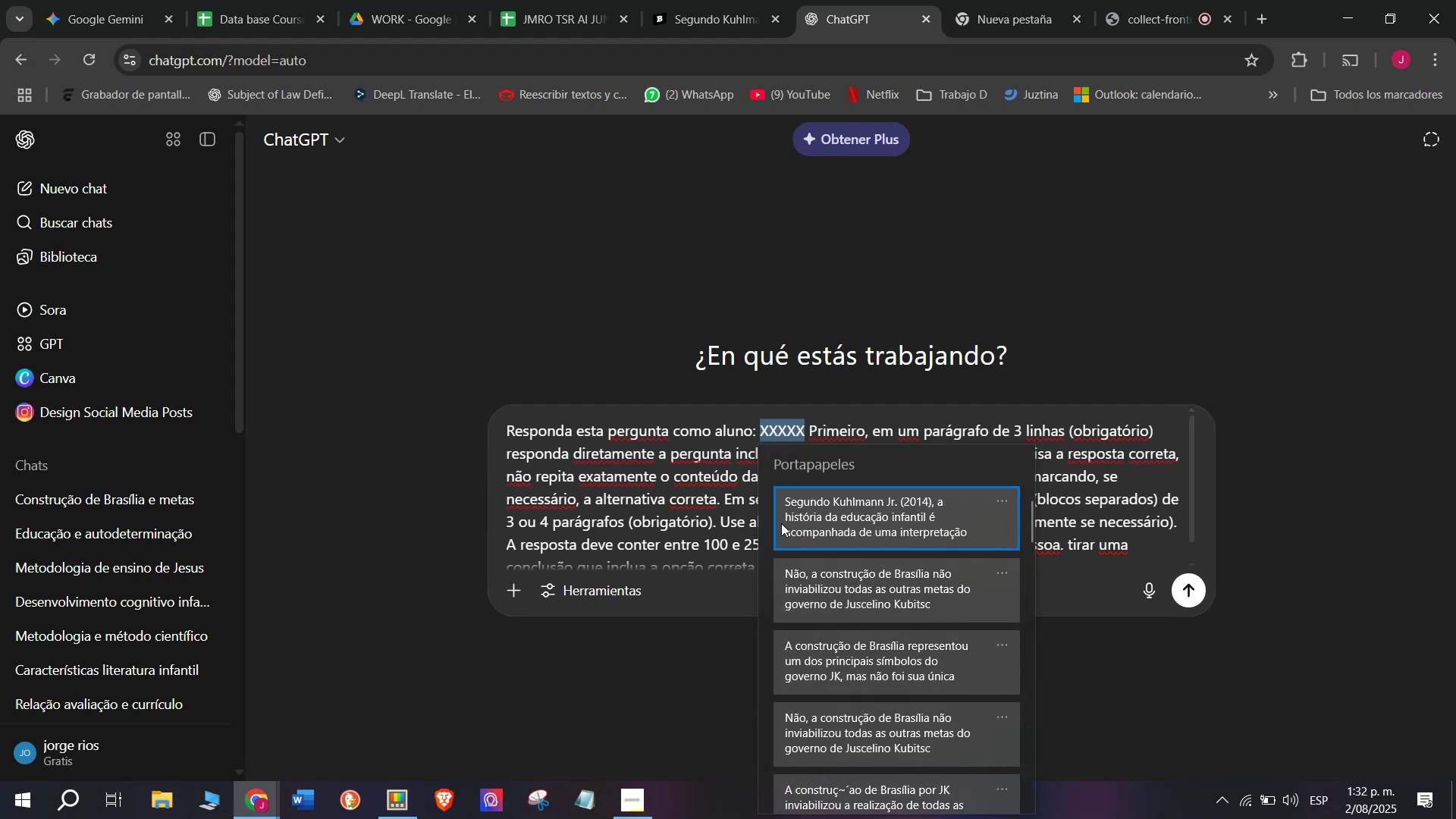 
key(Control+ControlLeft)
 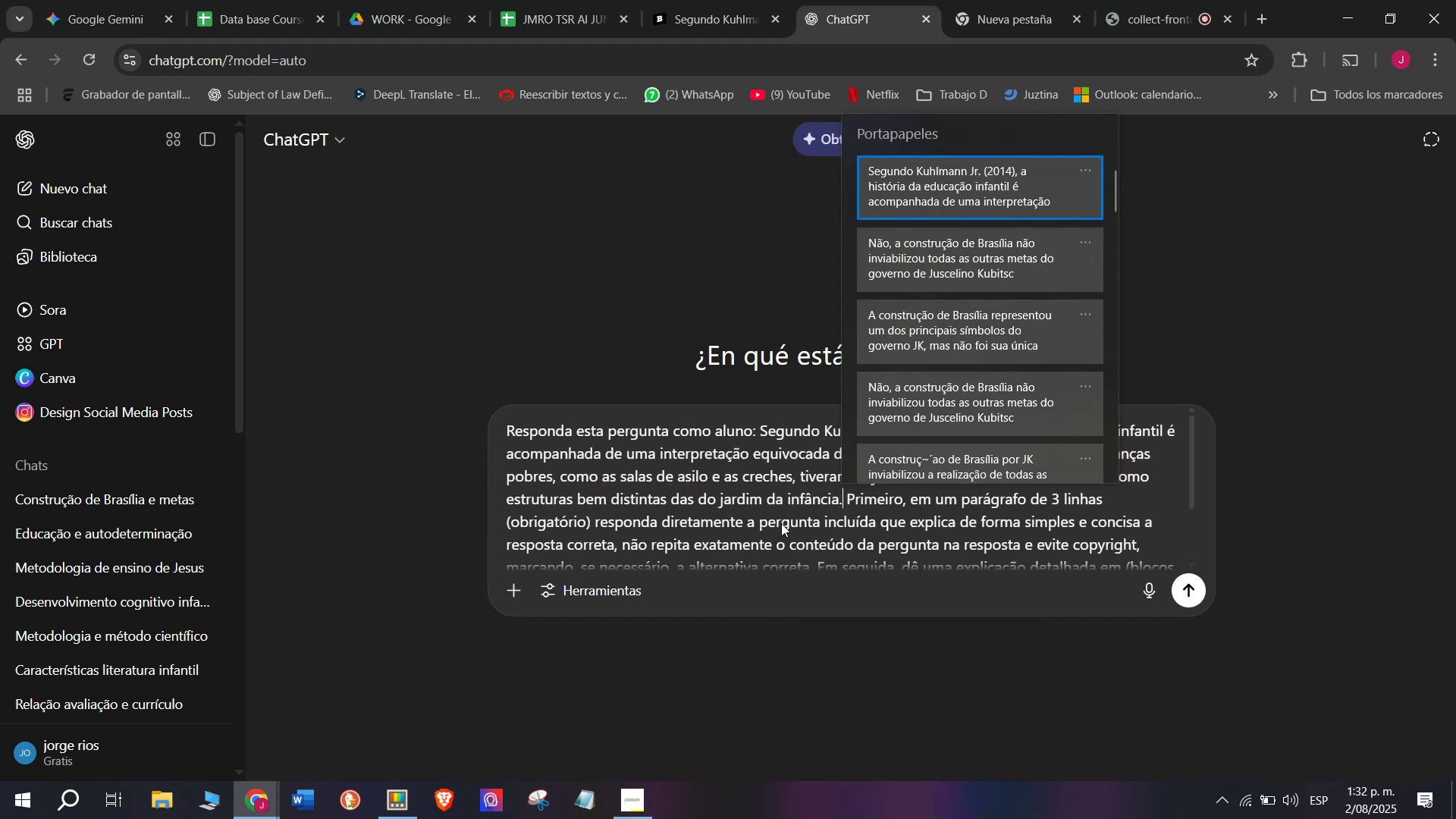 
key(Control+V)
 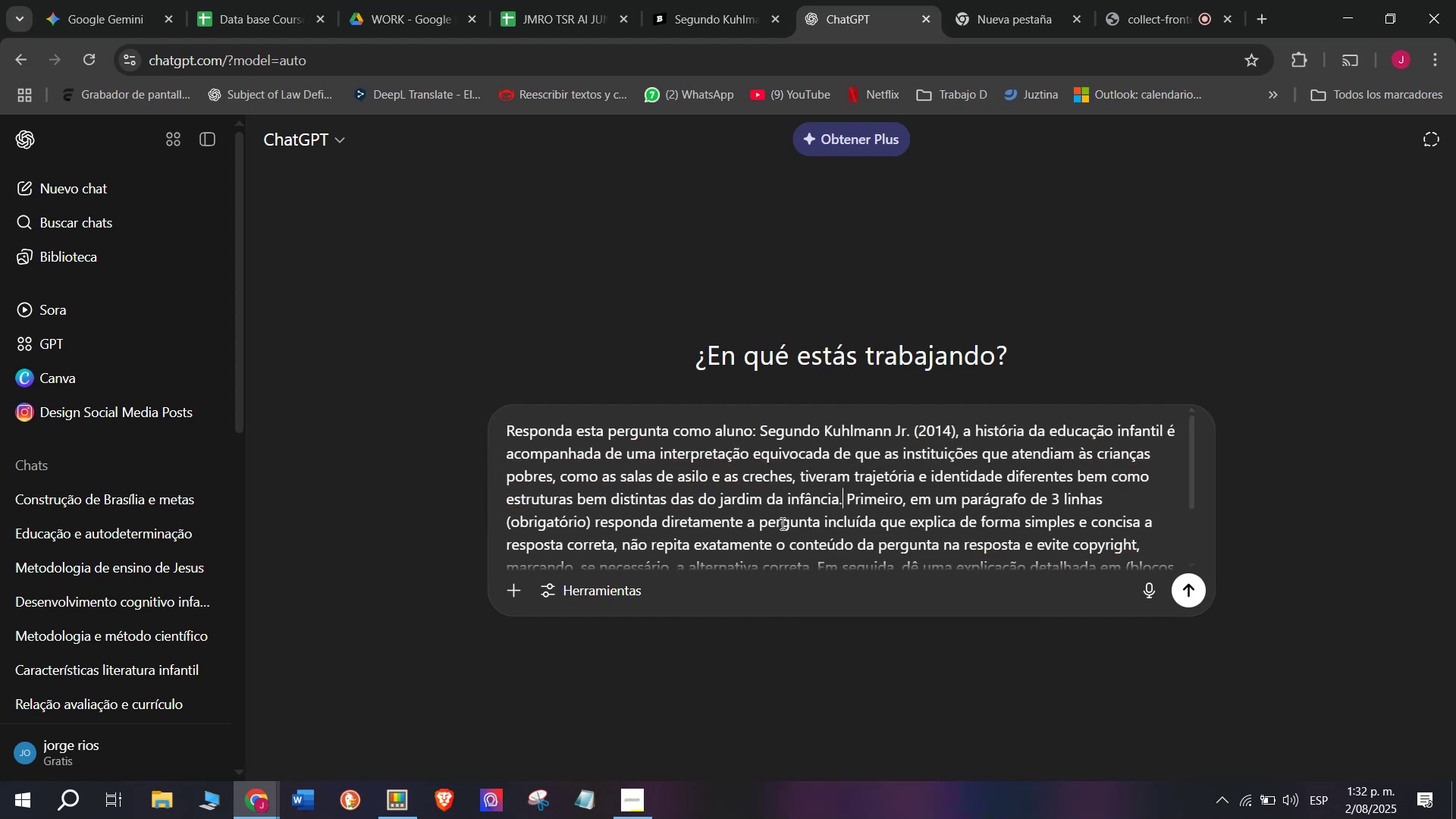 
key(Enter)
 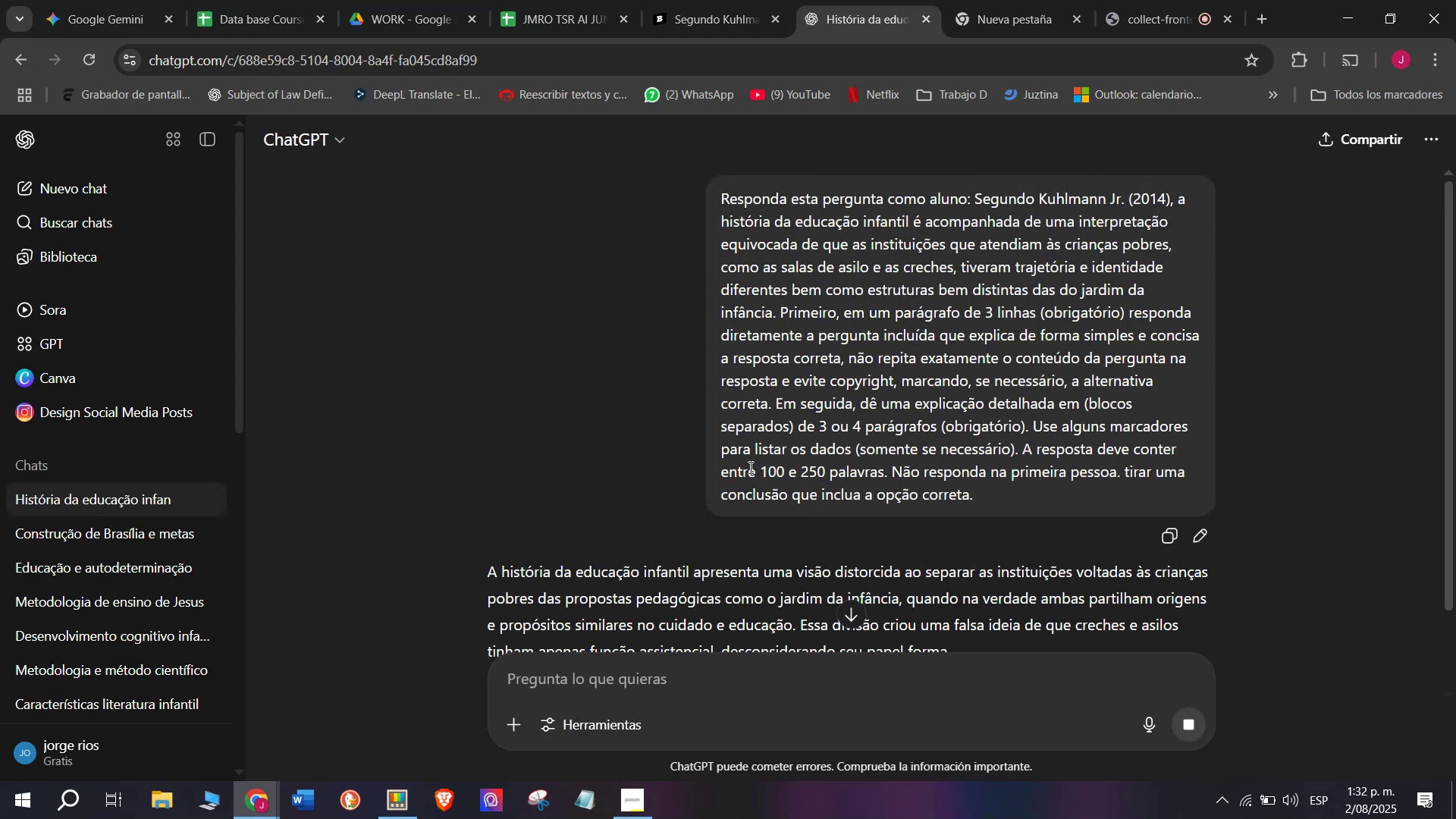 
scroll: coordinate [772, 358], scroll_direction: down, amount: 2.0
 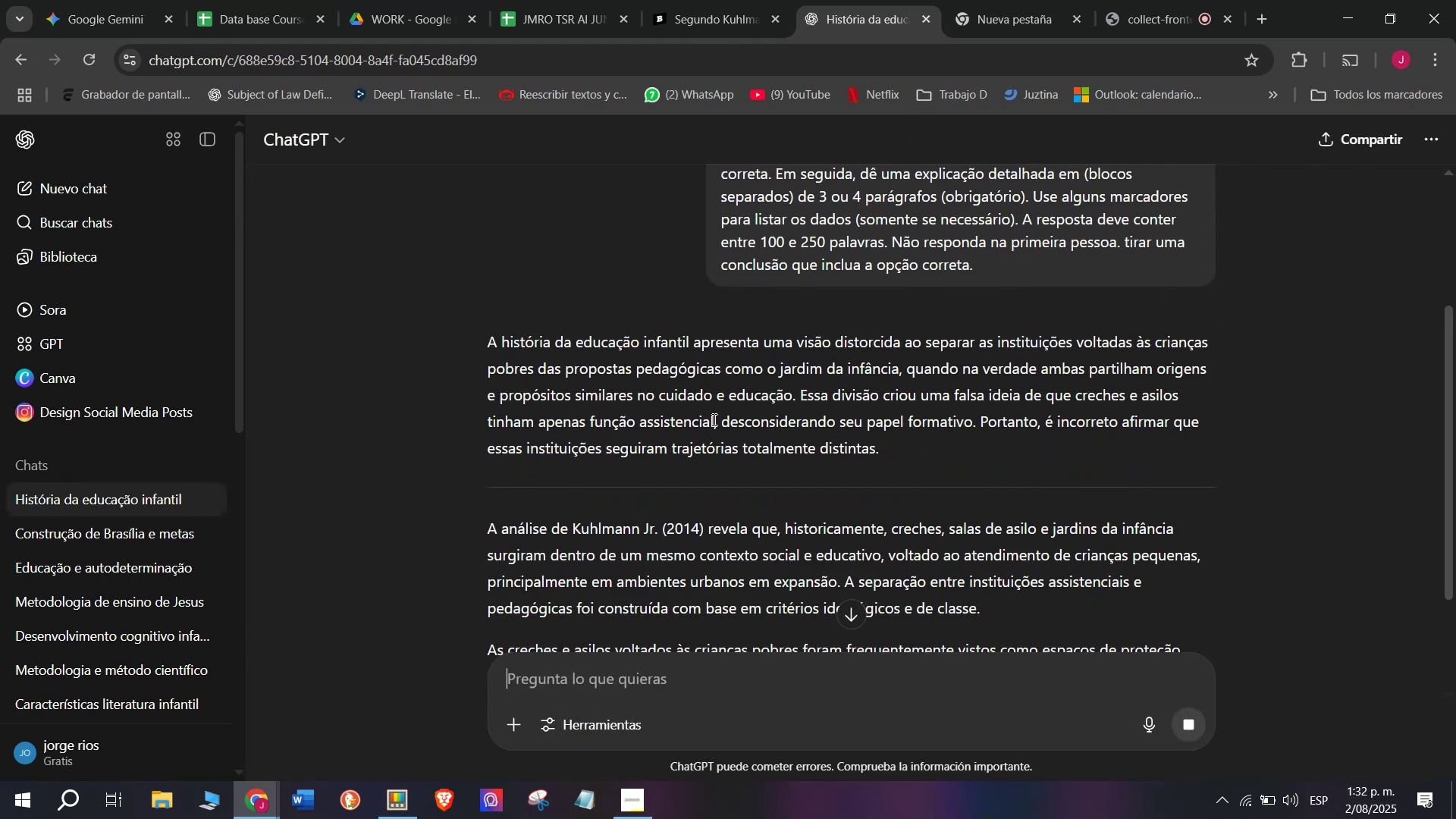 
left_click_drag(start_coordinate=[798, 396], to_coordinate=[480, 338])
 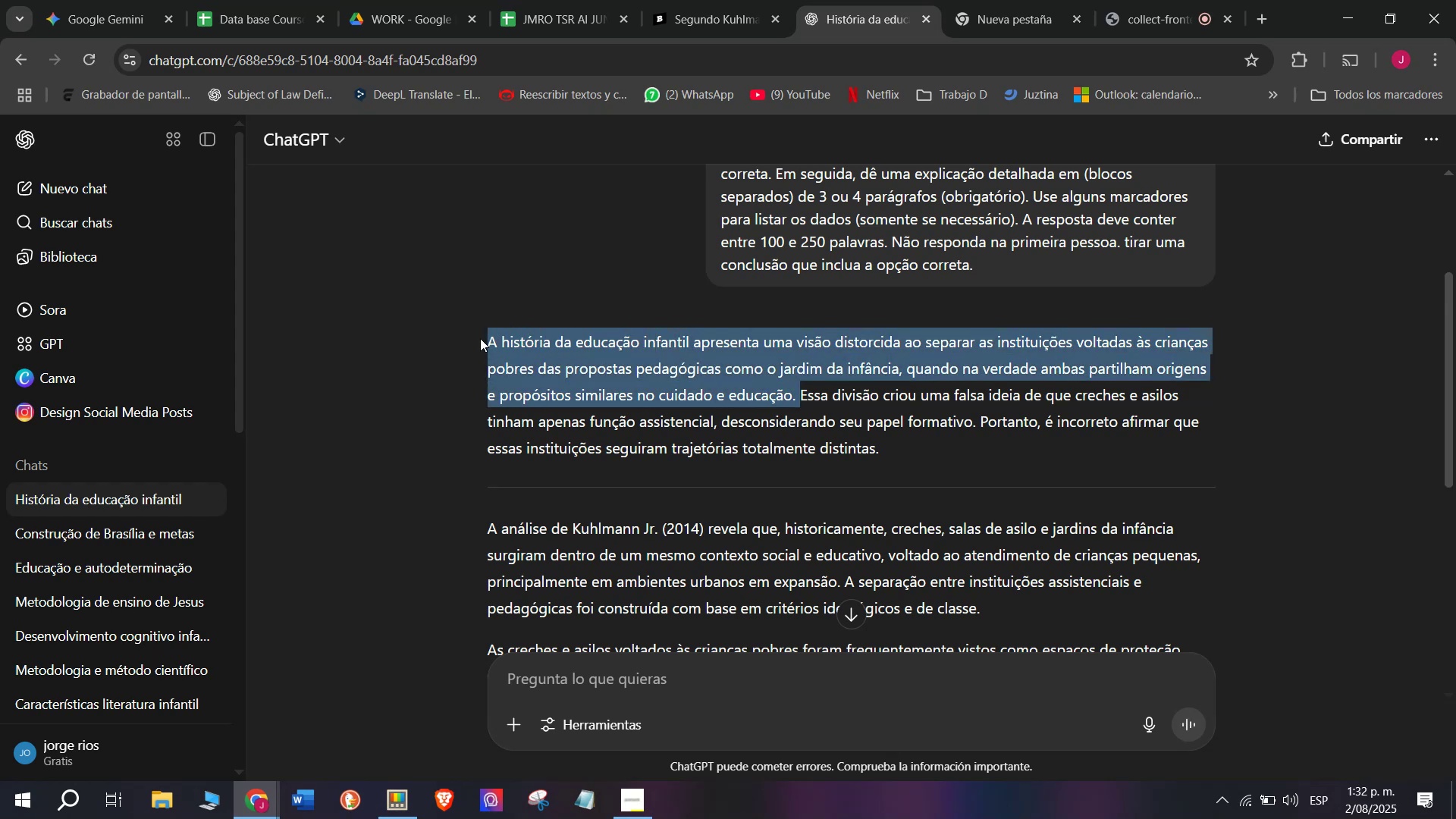 
key(Control+C)
 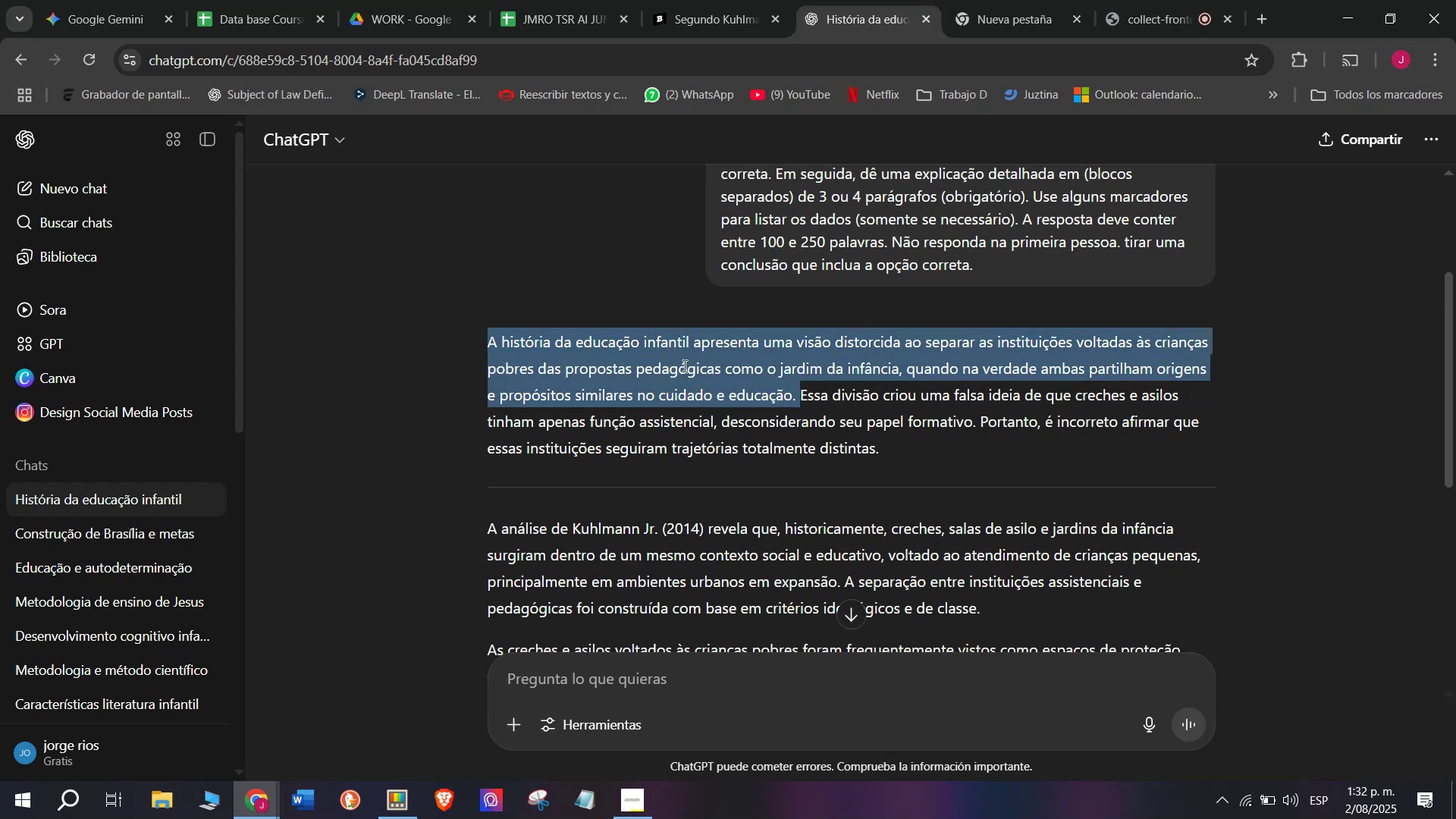 
scroll: coordinate [684, 366], scroll_direction: down, amount: 1.0
 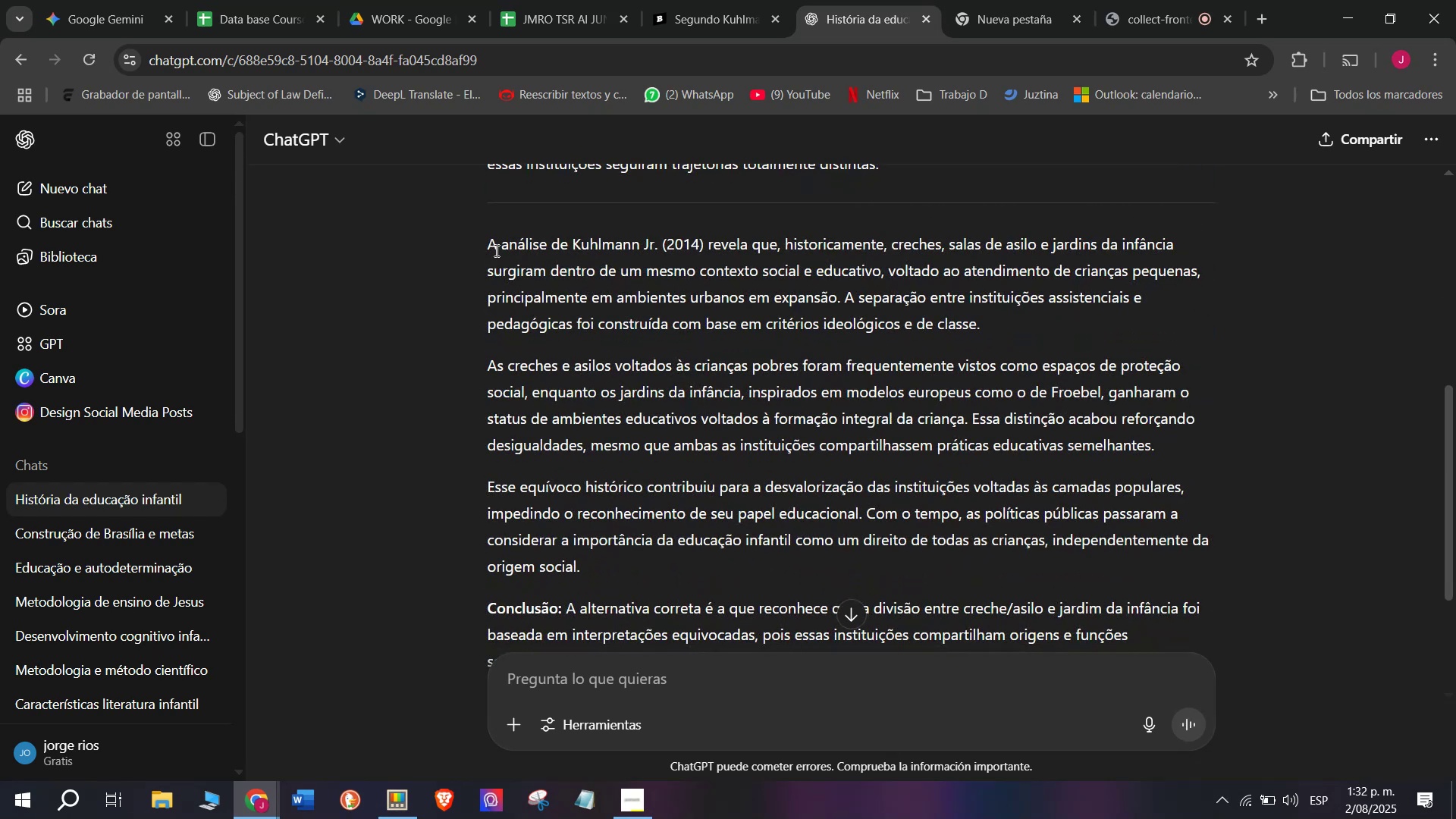 
left_click_drag(start_coordinate=[481, 238], to_coordinate=[643, 557])
 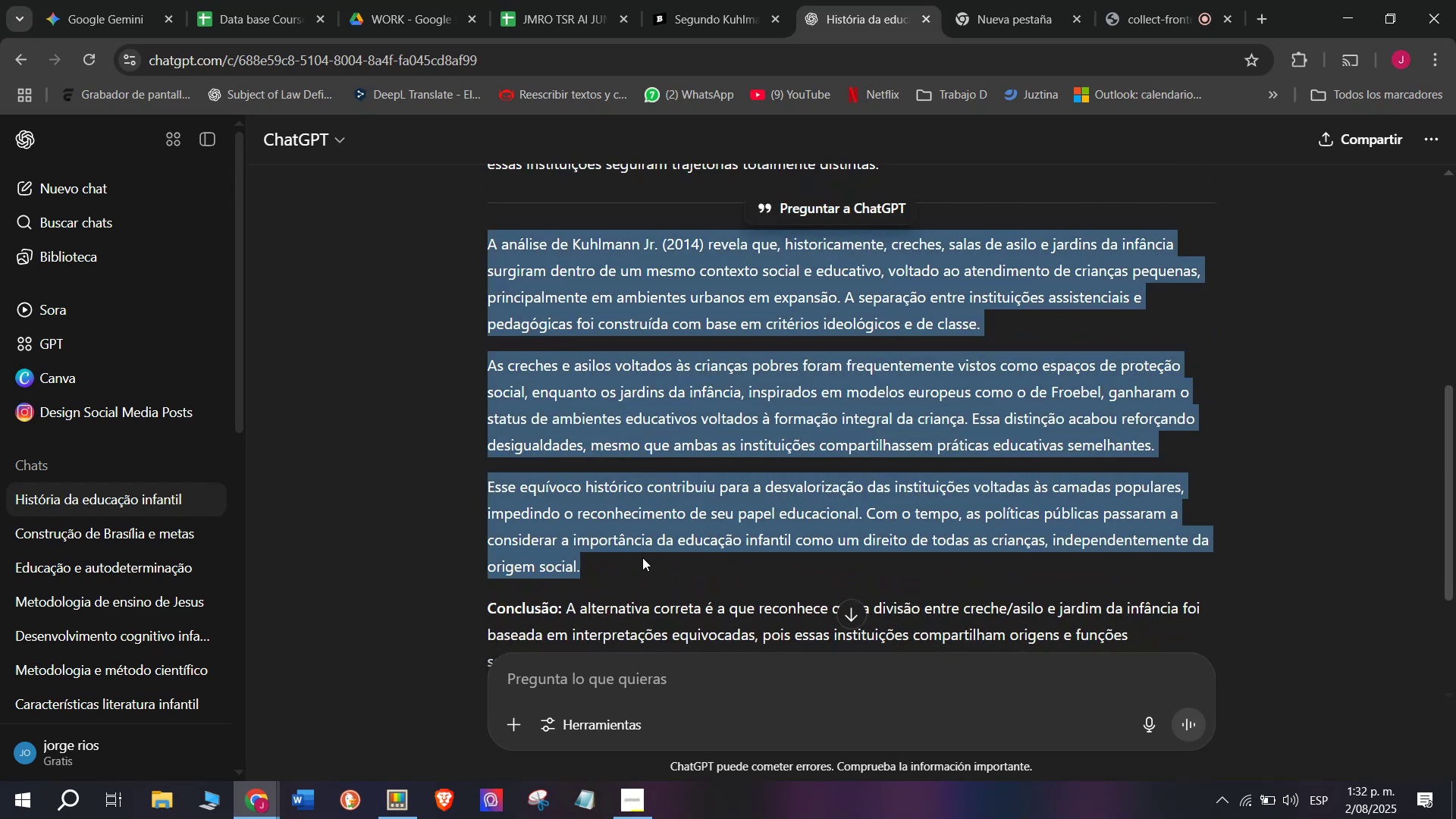 
key(Control+C)
 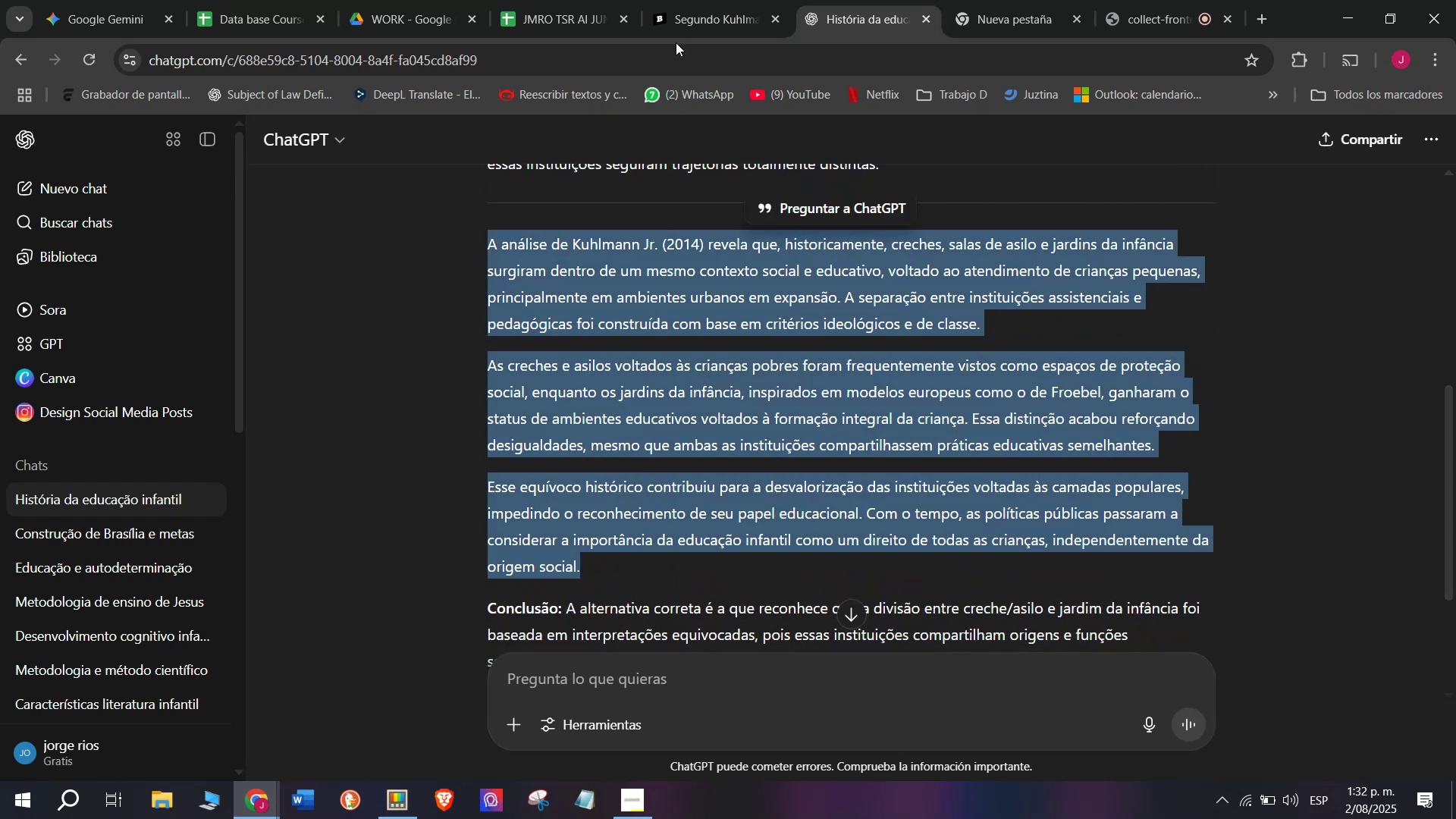 
left_click([695, 0])
 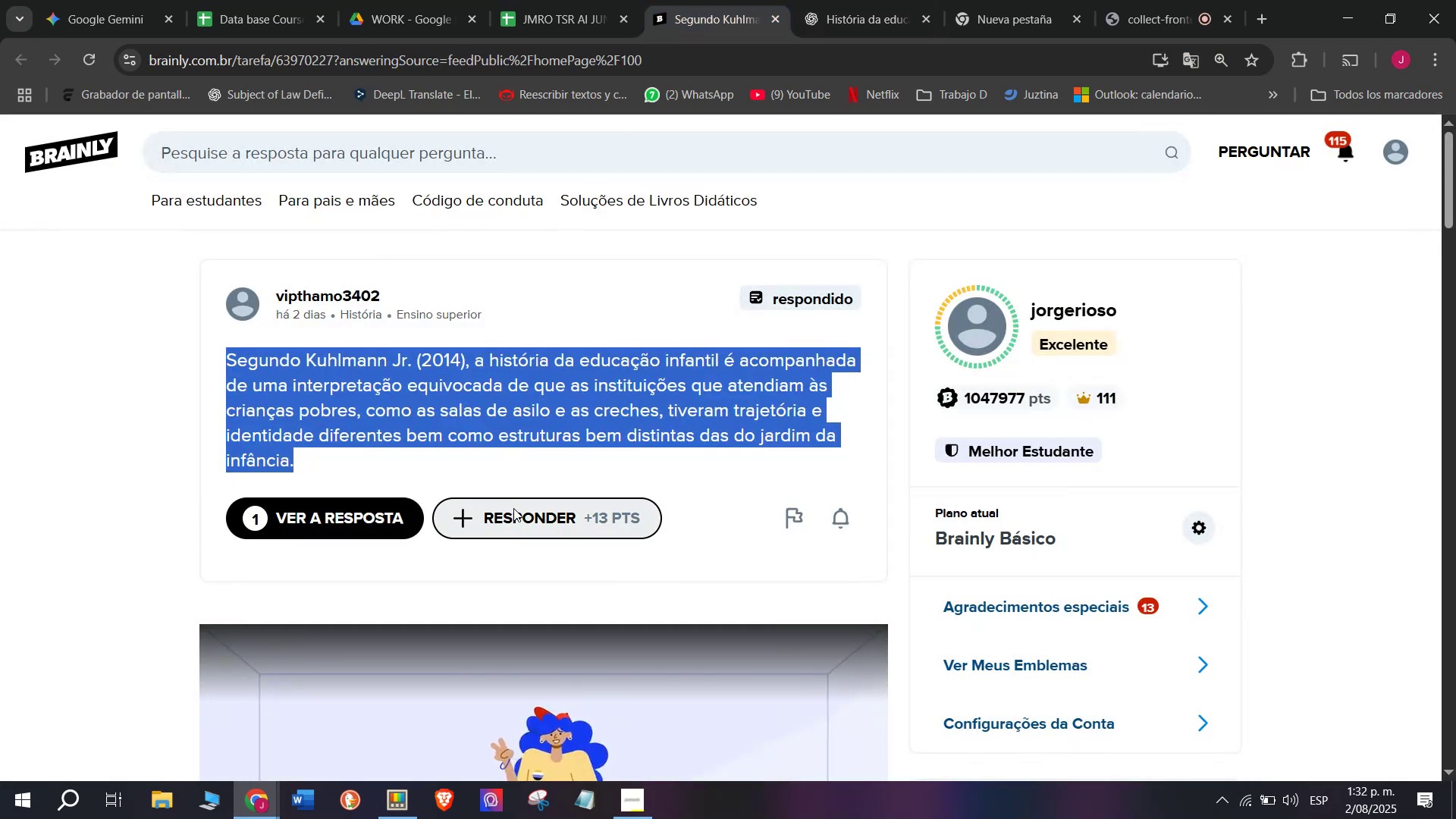 
left_click([513, 508])
 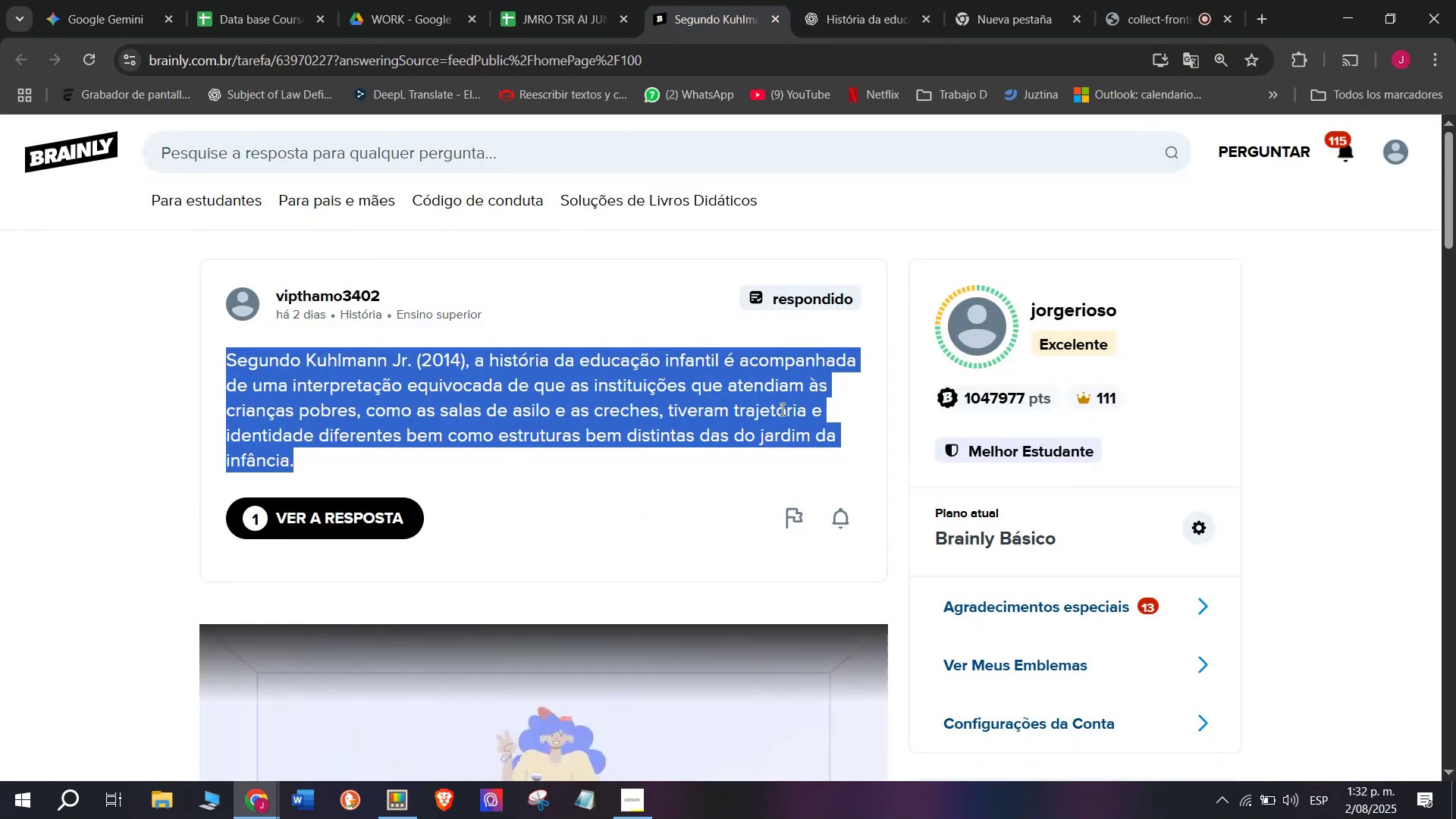 
left_click_drag(start_coordinate=[802, 403], to_coordinate=[598, 139])
 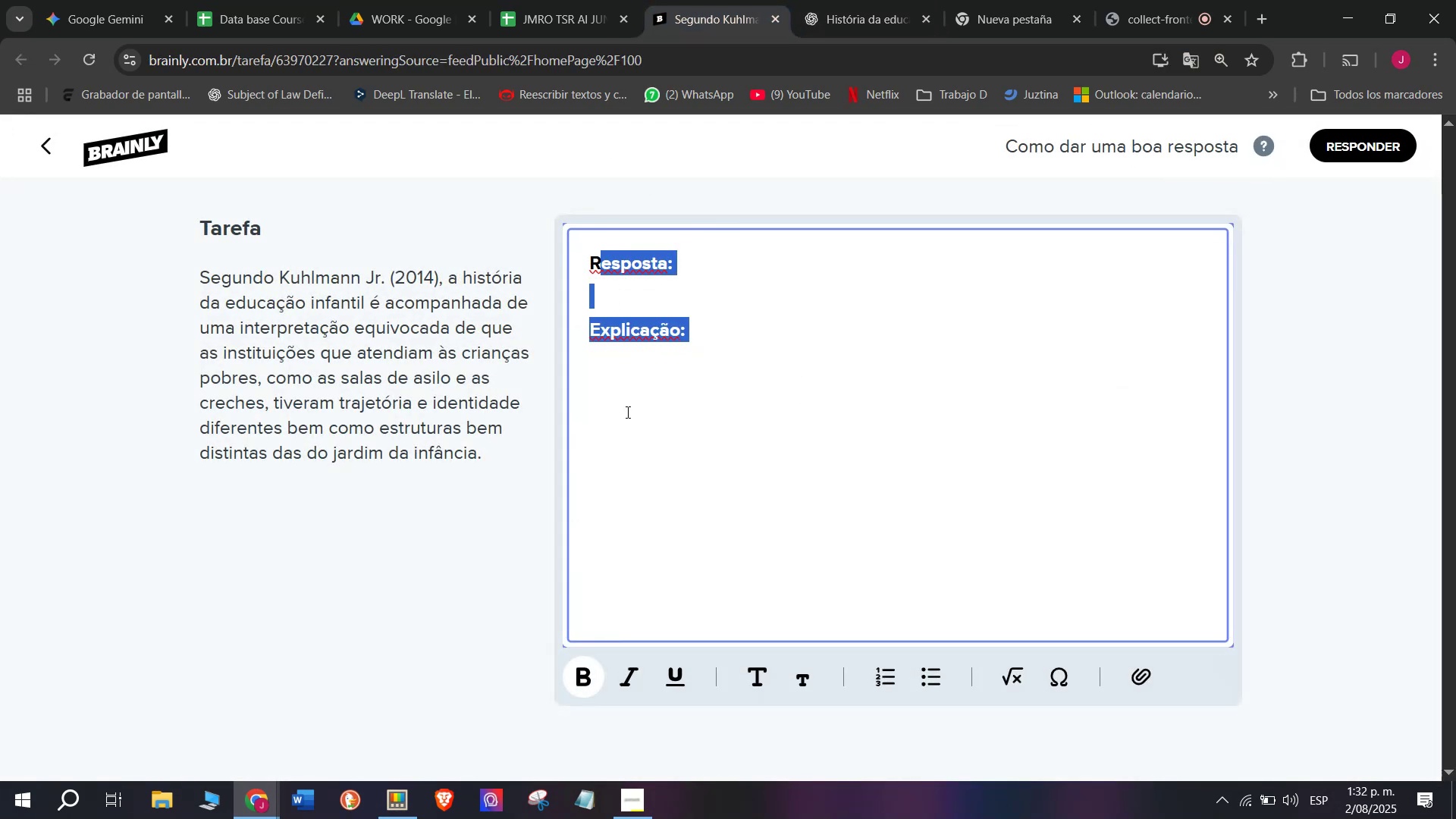 
left_click([664, 468])
 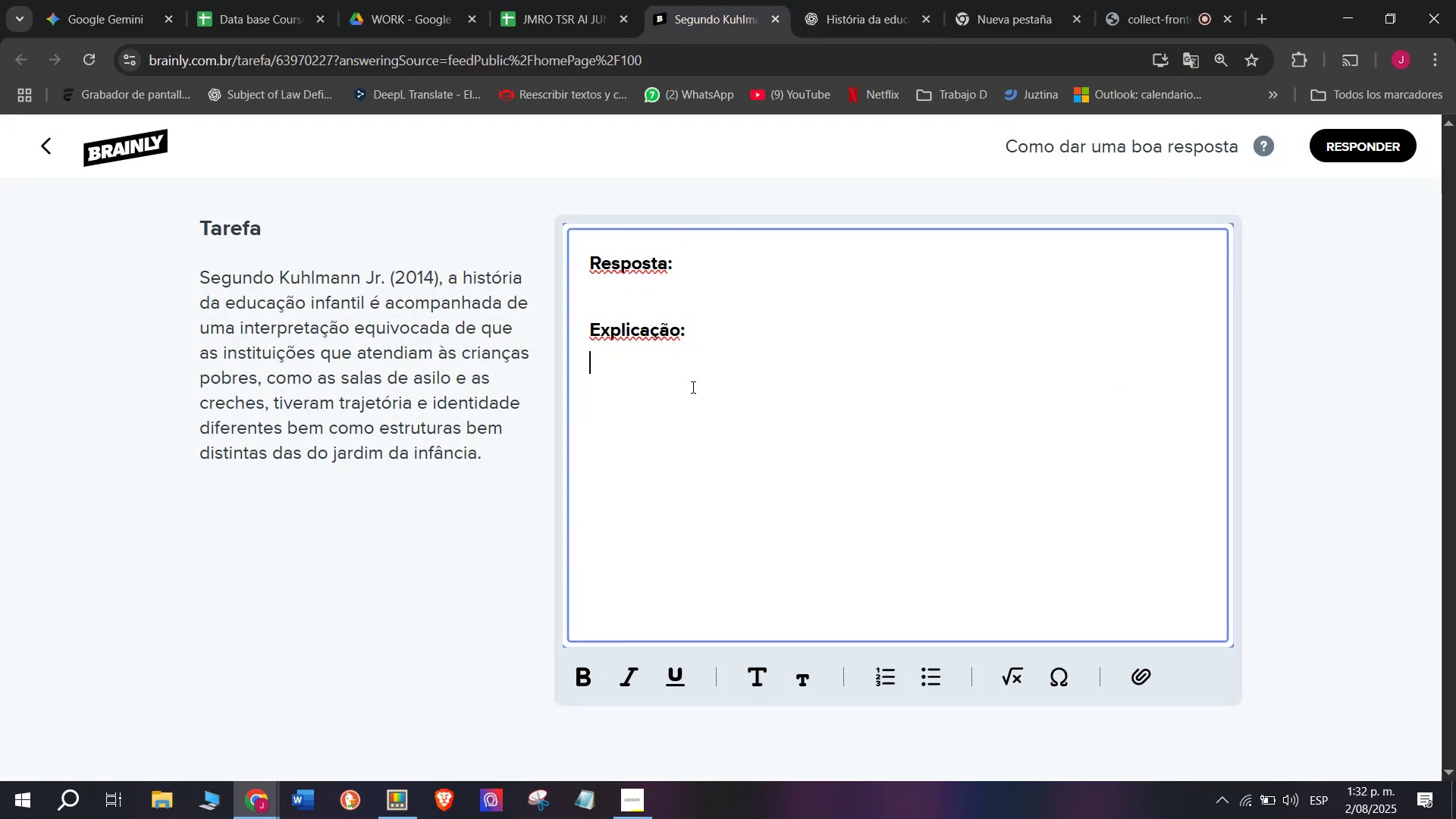 
left_click_drag(start_coordinate=[692, 378], to_coordinate=[495, 166])
 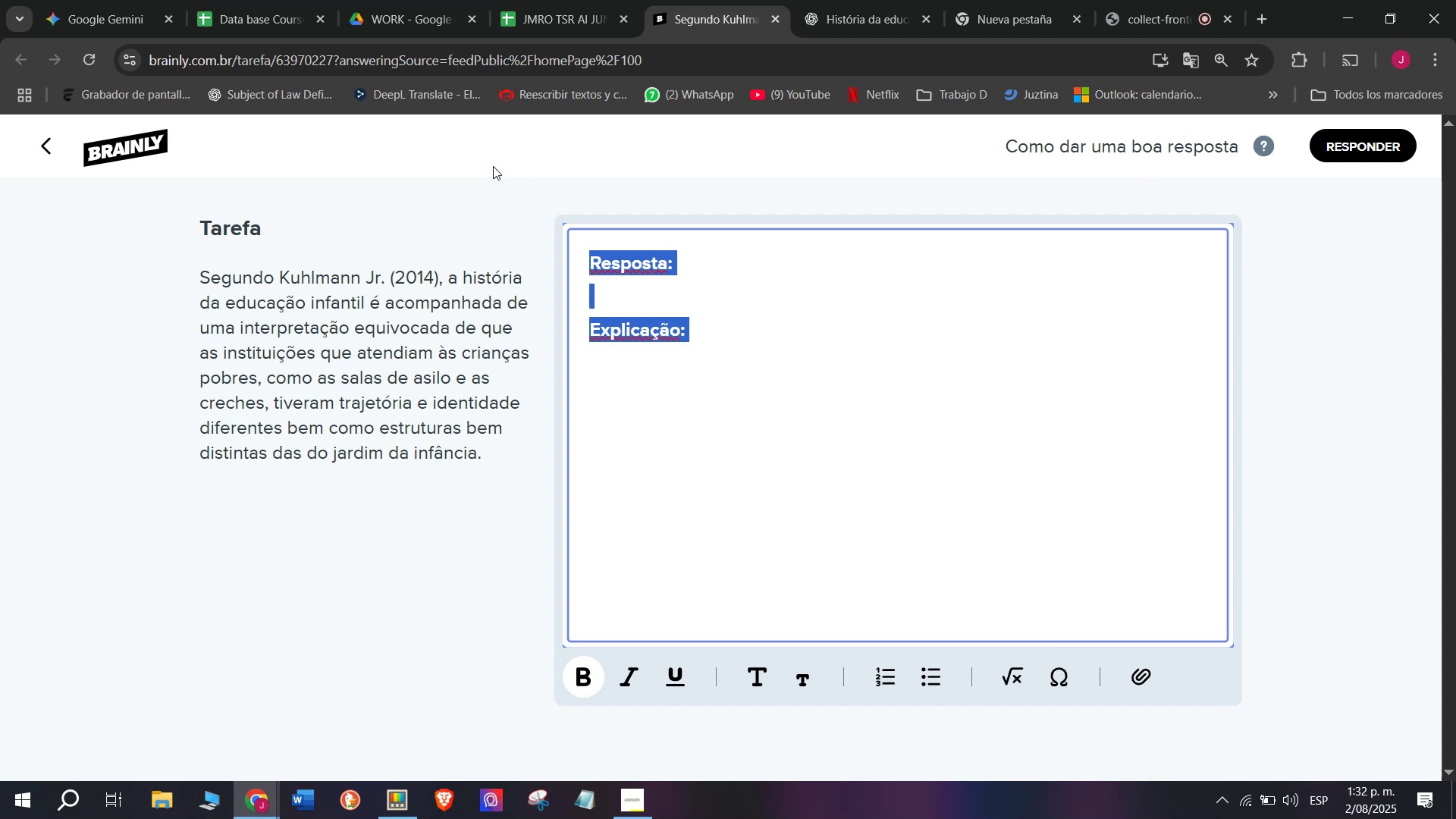 
key(Meta+MetaLeft)
 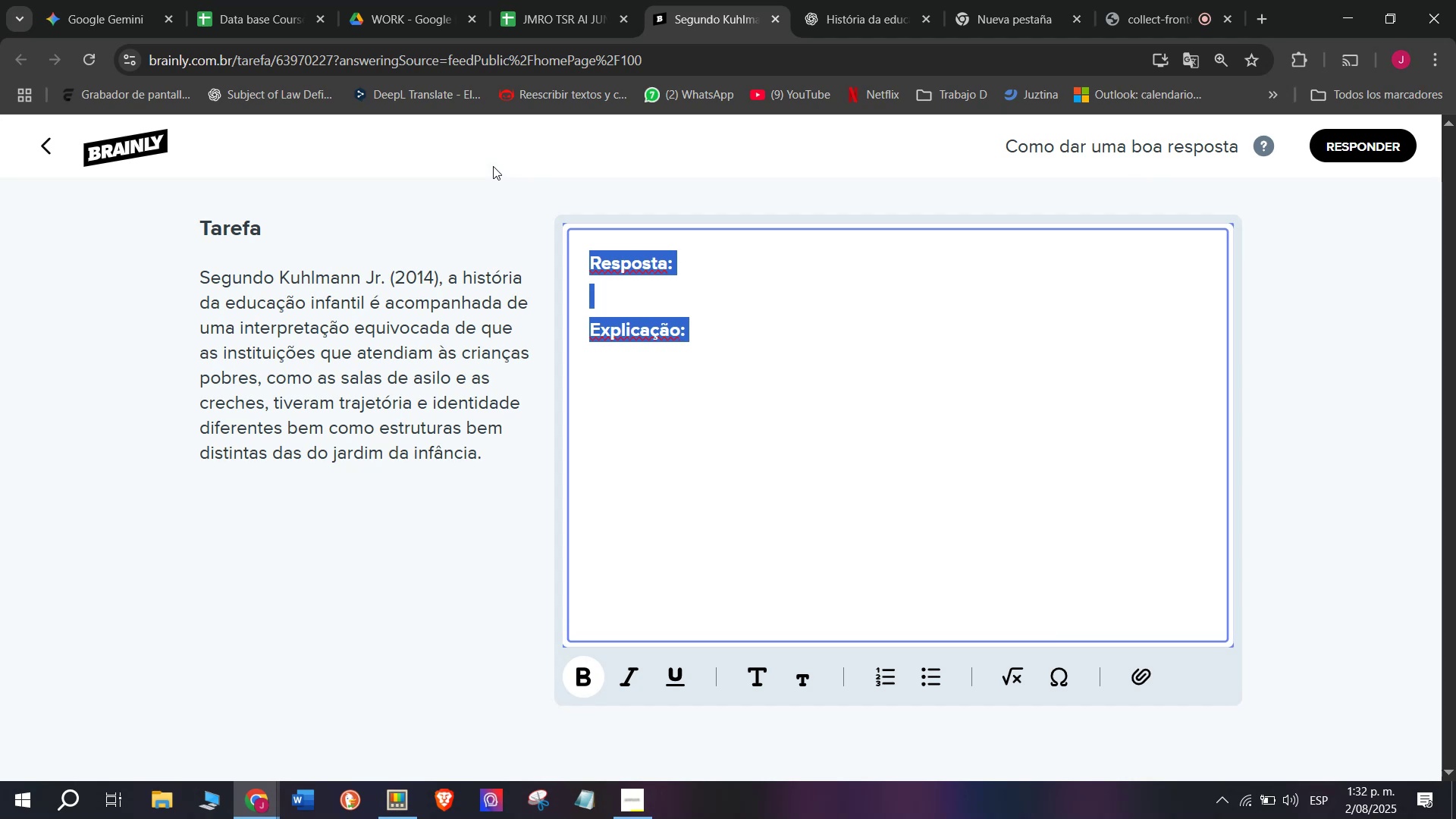 
key(Meta+V)
 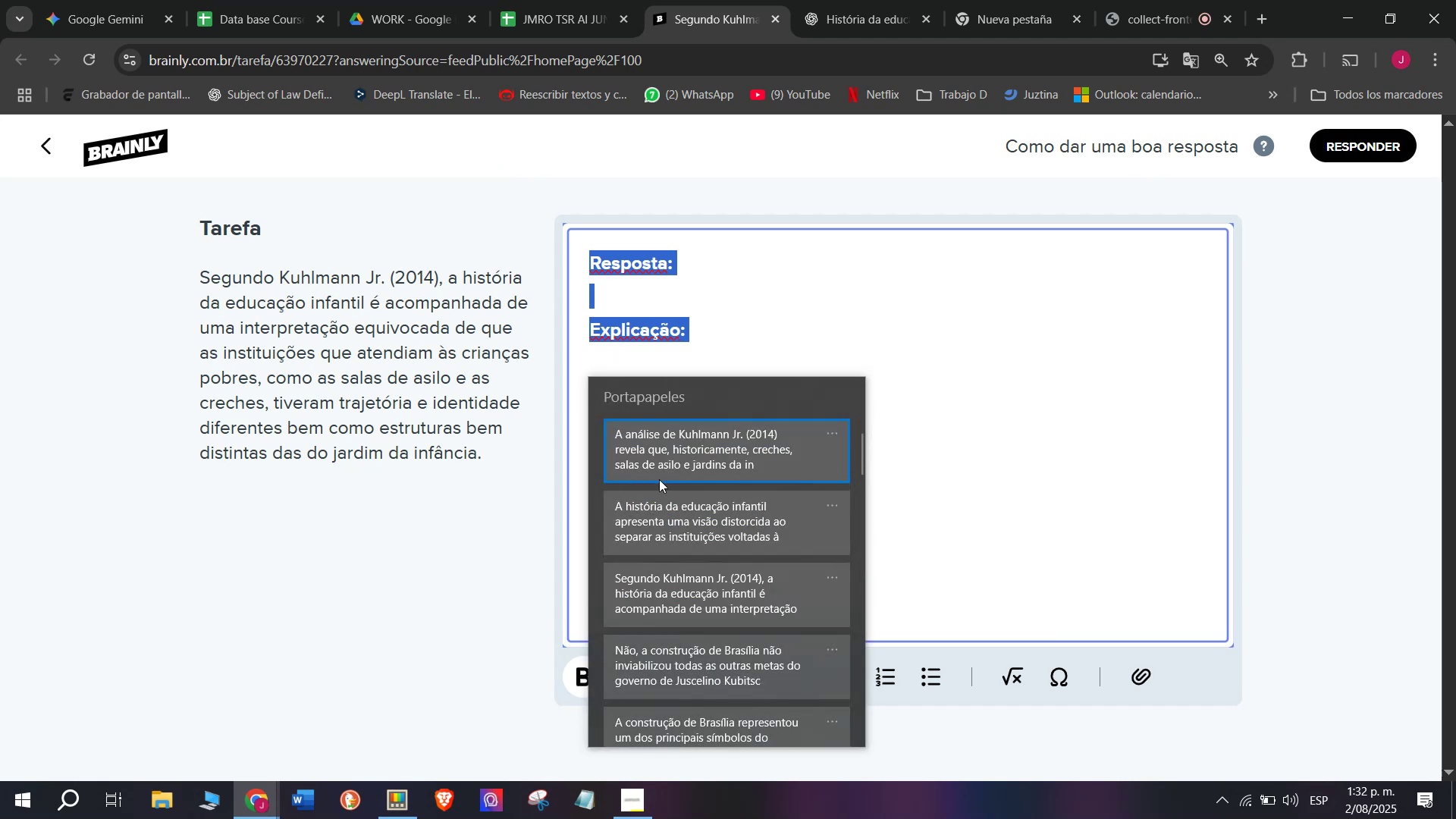 
left_click([662, 495])
 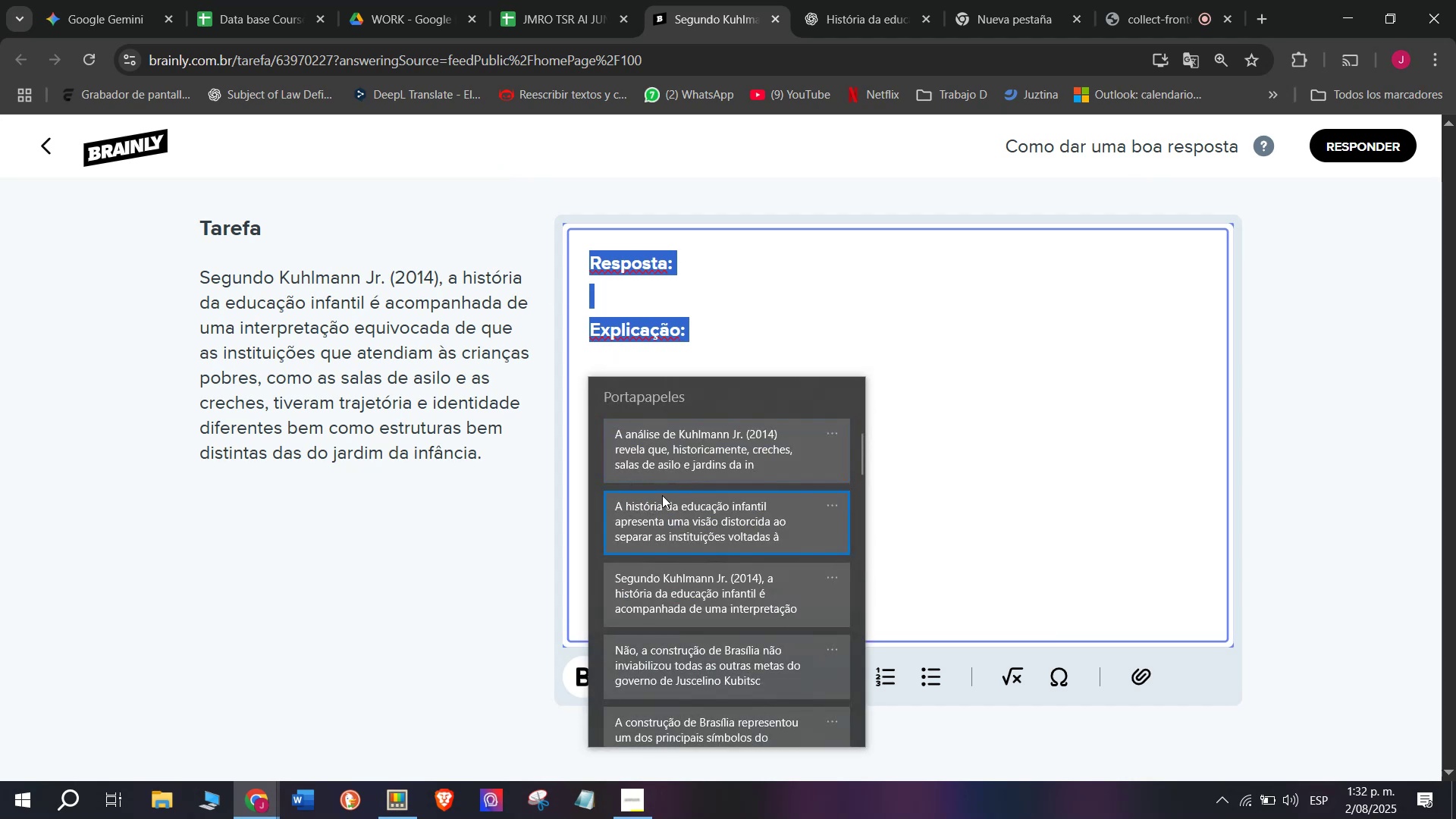 
key(Control+ControlLeft)
 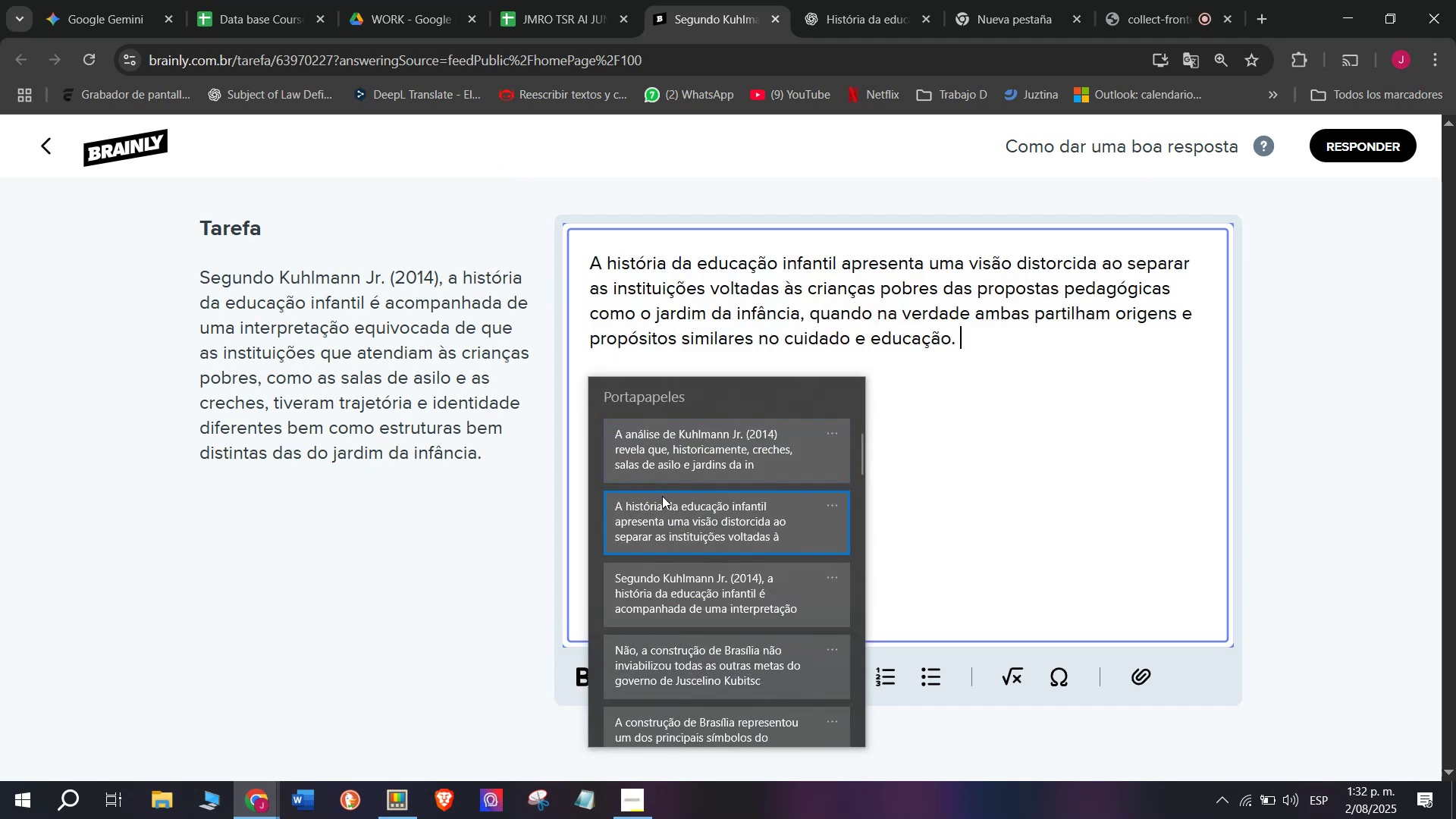 
key(Control+V)
 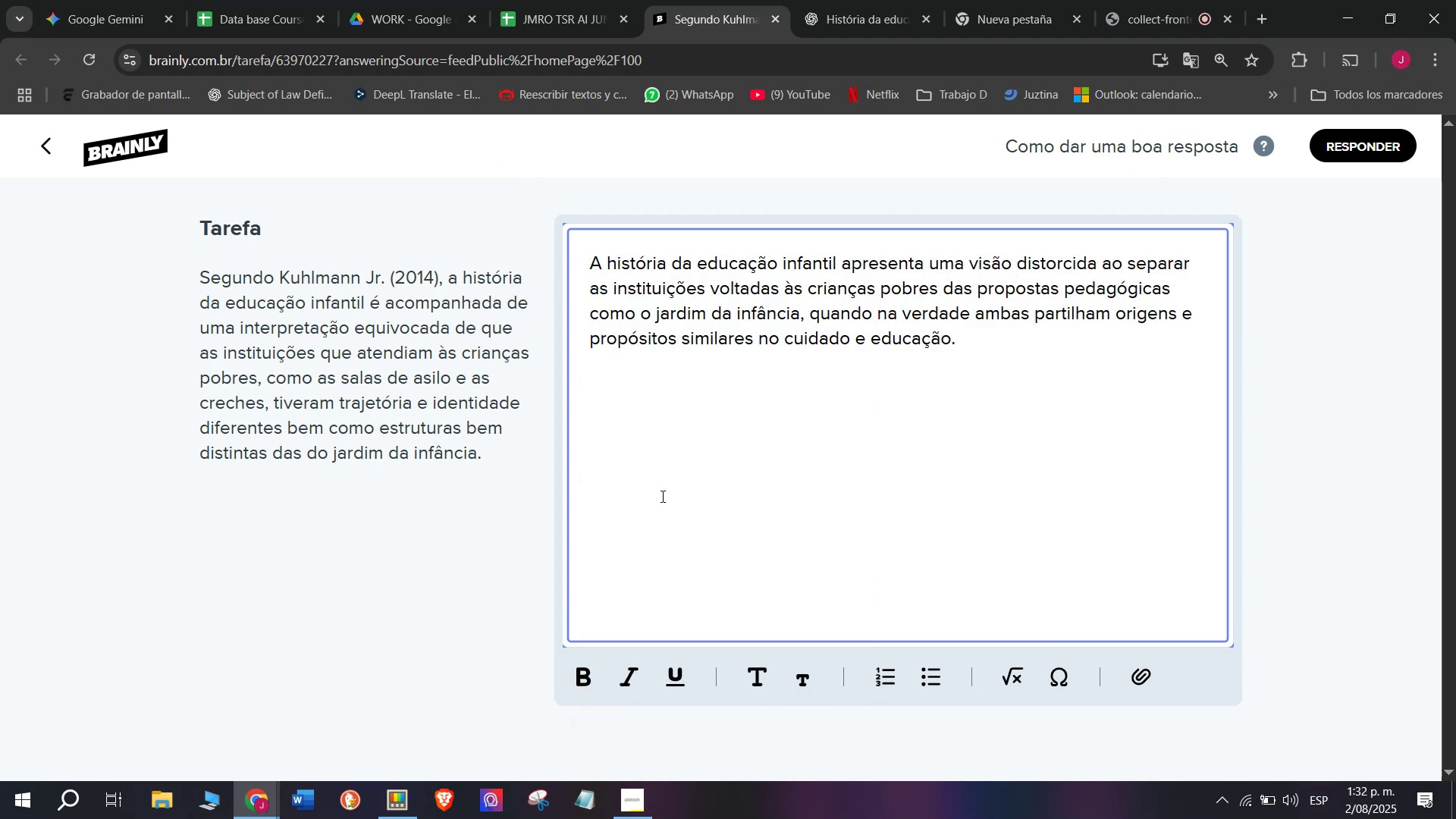 
key(Enter)
 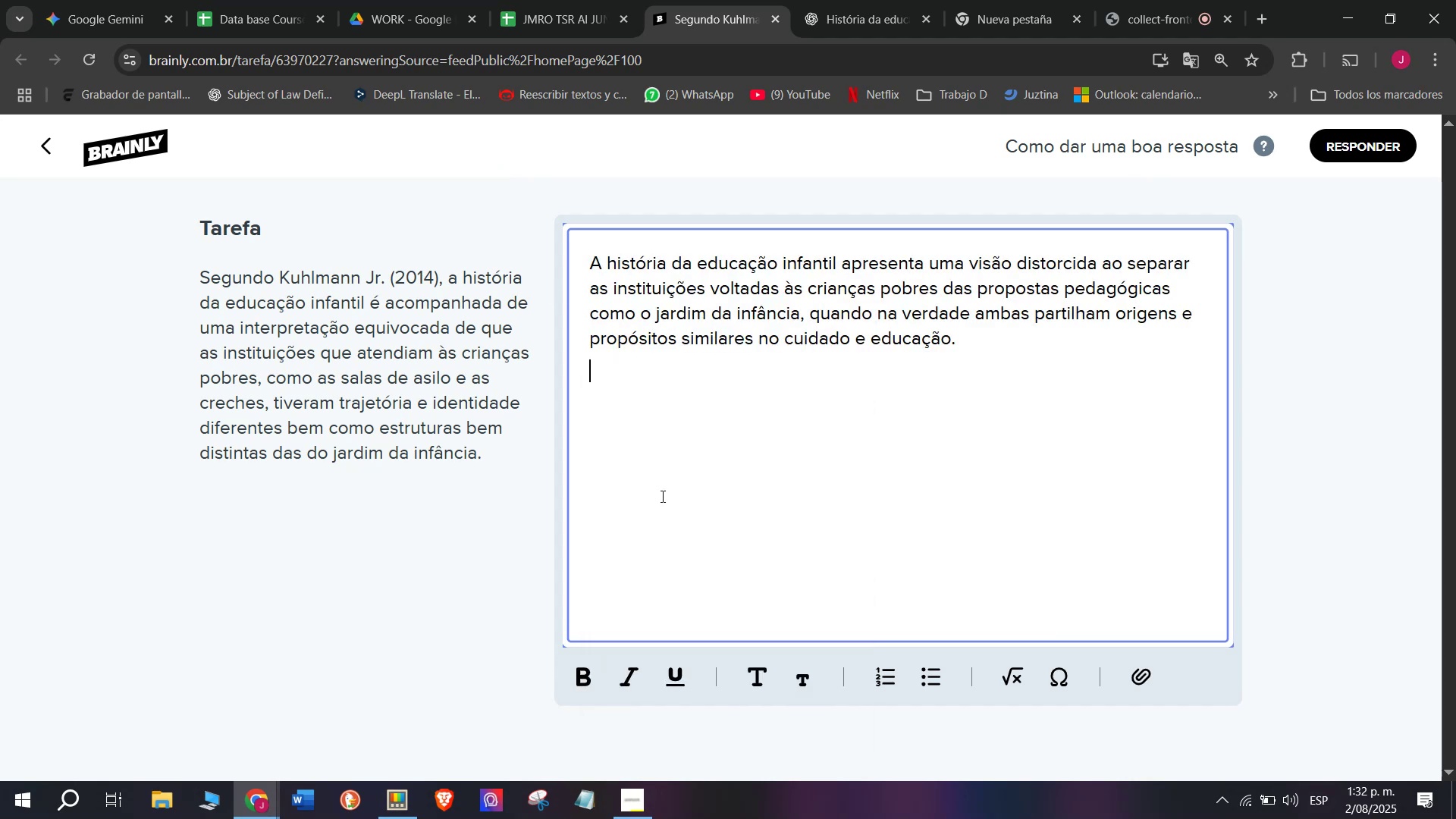 
key(Enter)
 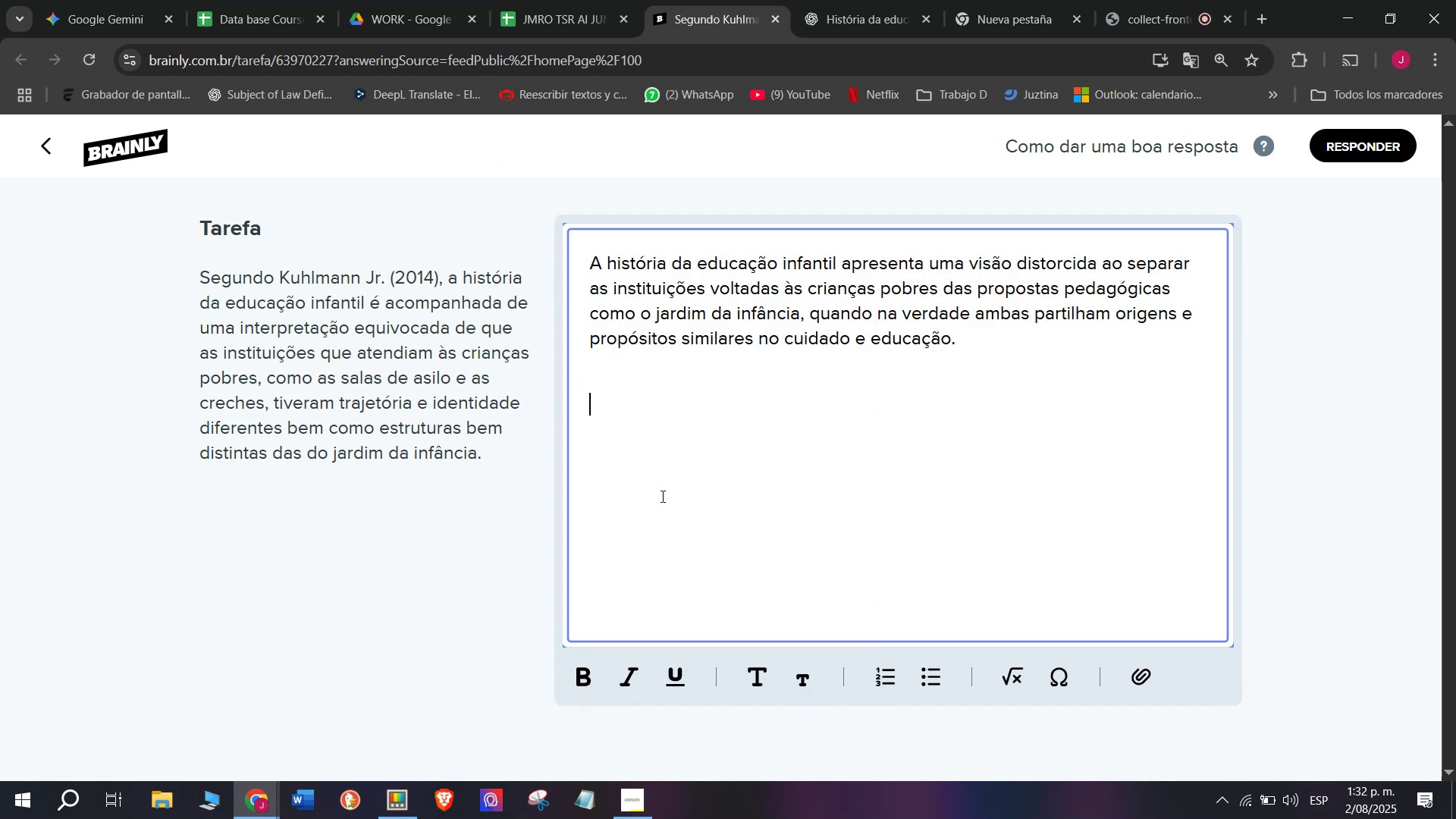 
key(Meta+MetaLeft)
 